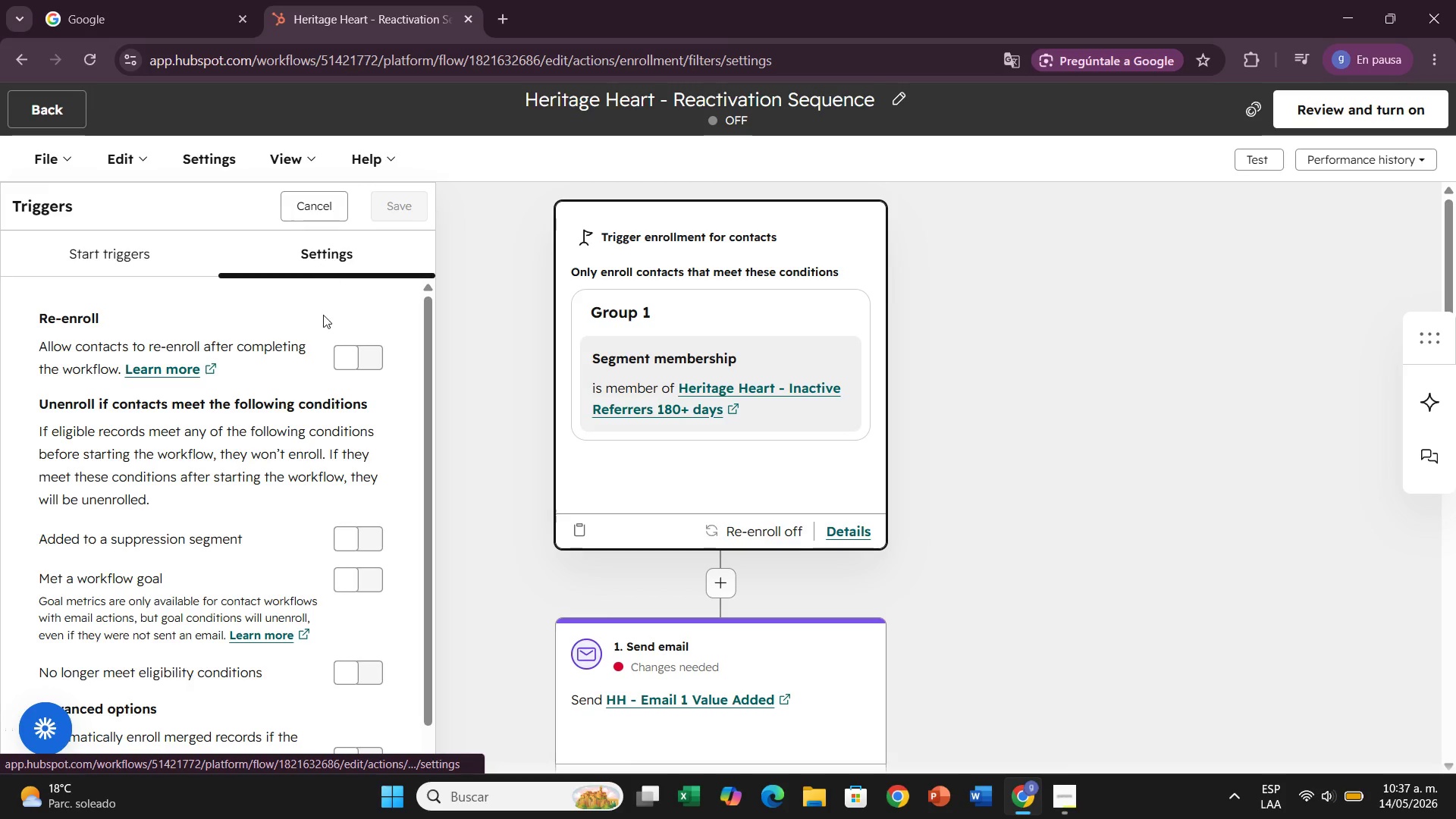 
scroll: coordinate [134, 513], scroll_direction: down, amount: 4.0
 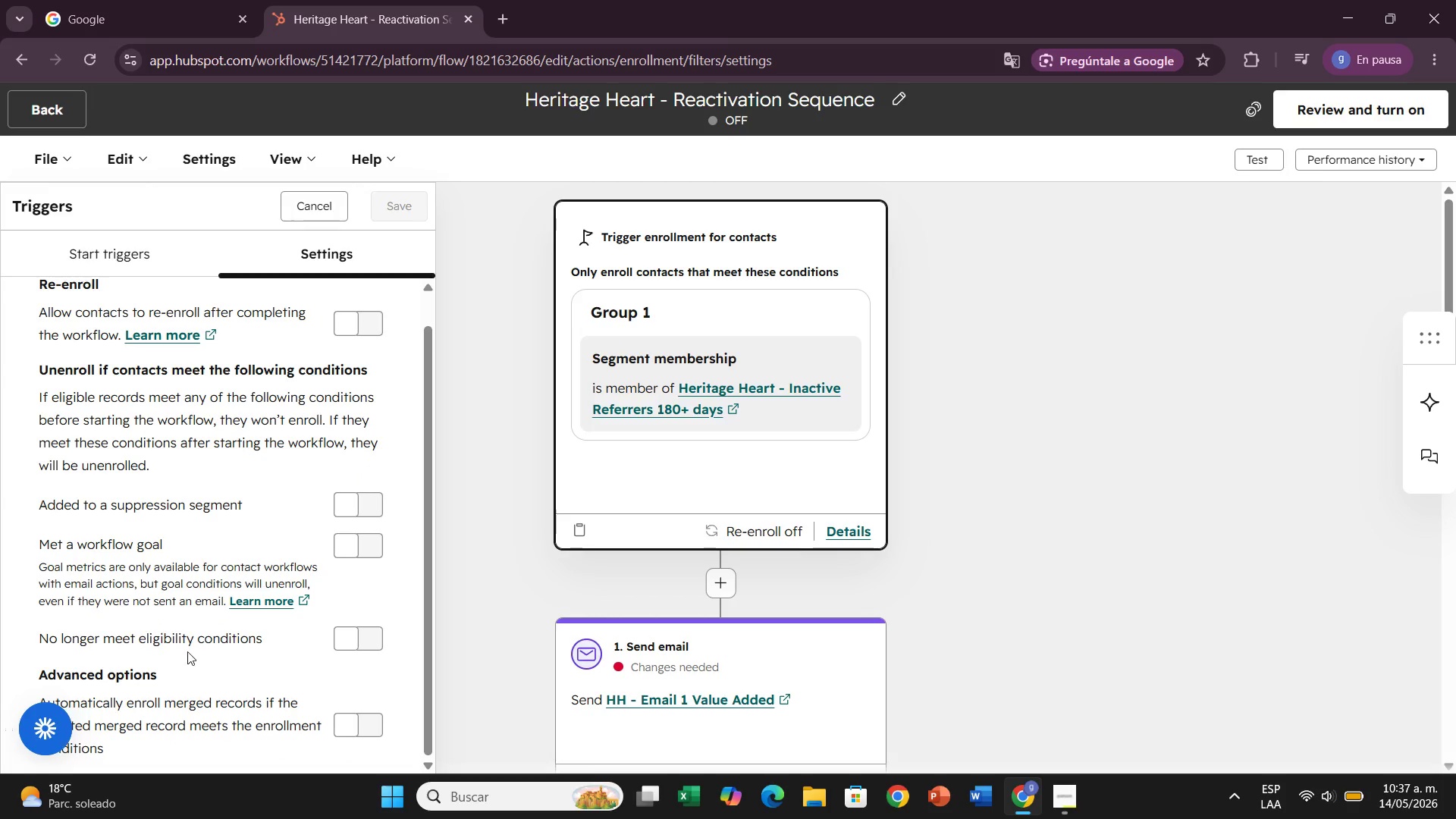 
scroll: coordinate [187, 650], scroll_direction: up, amount: 1.0
 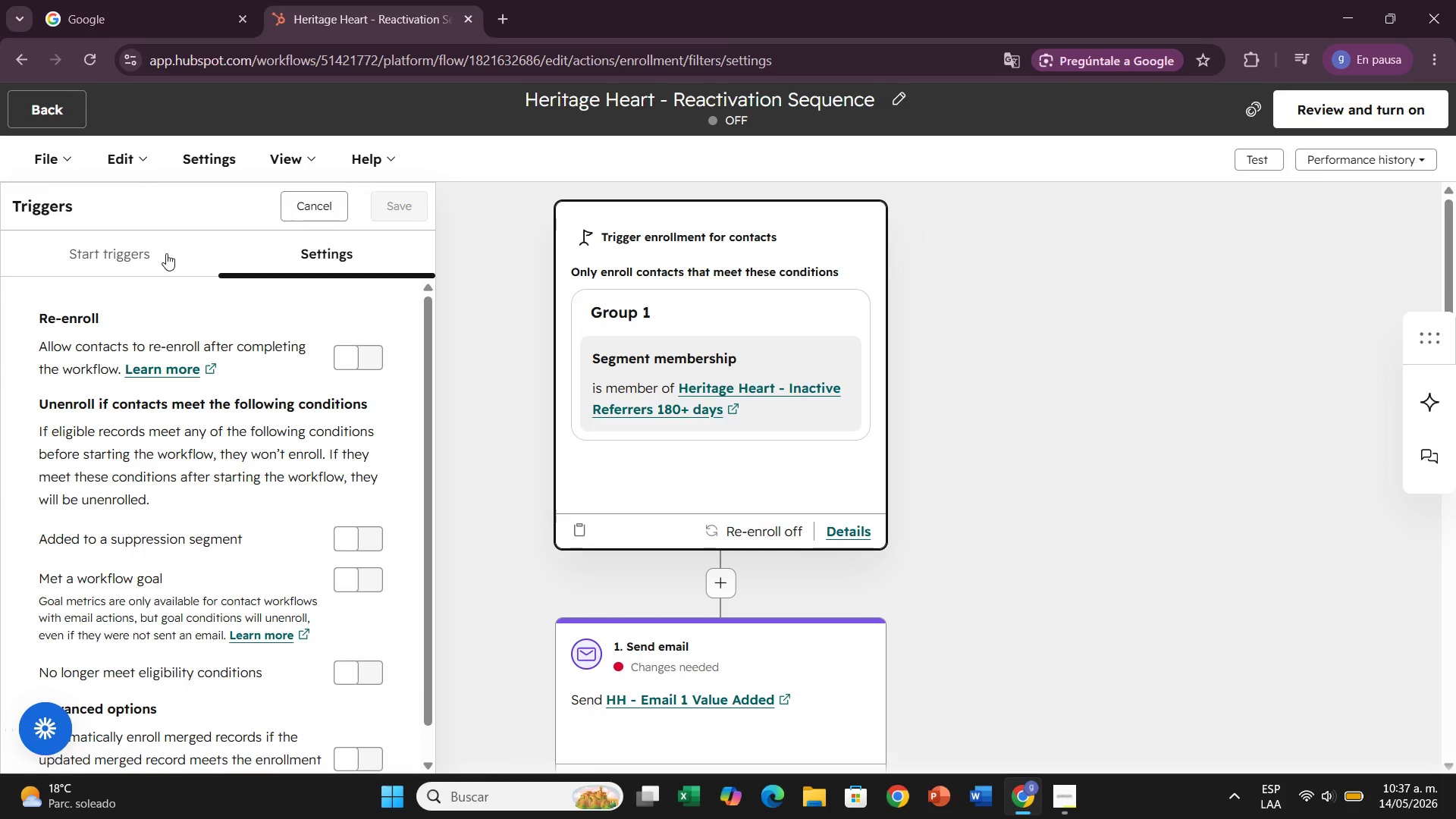 
left_click([166, 253])
 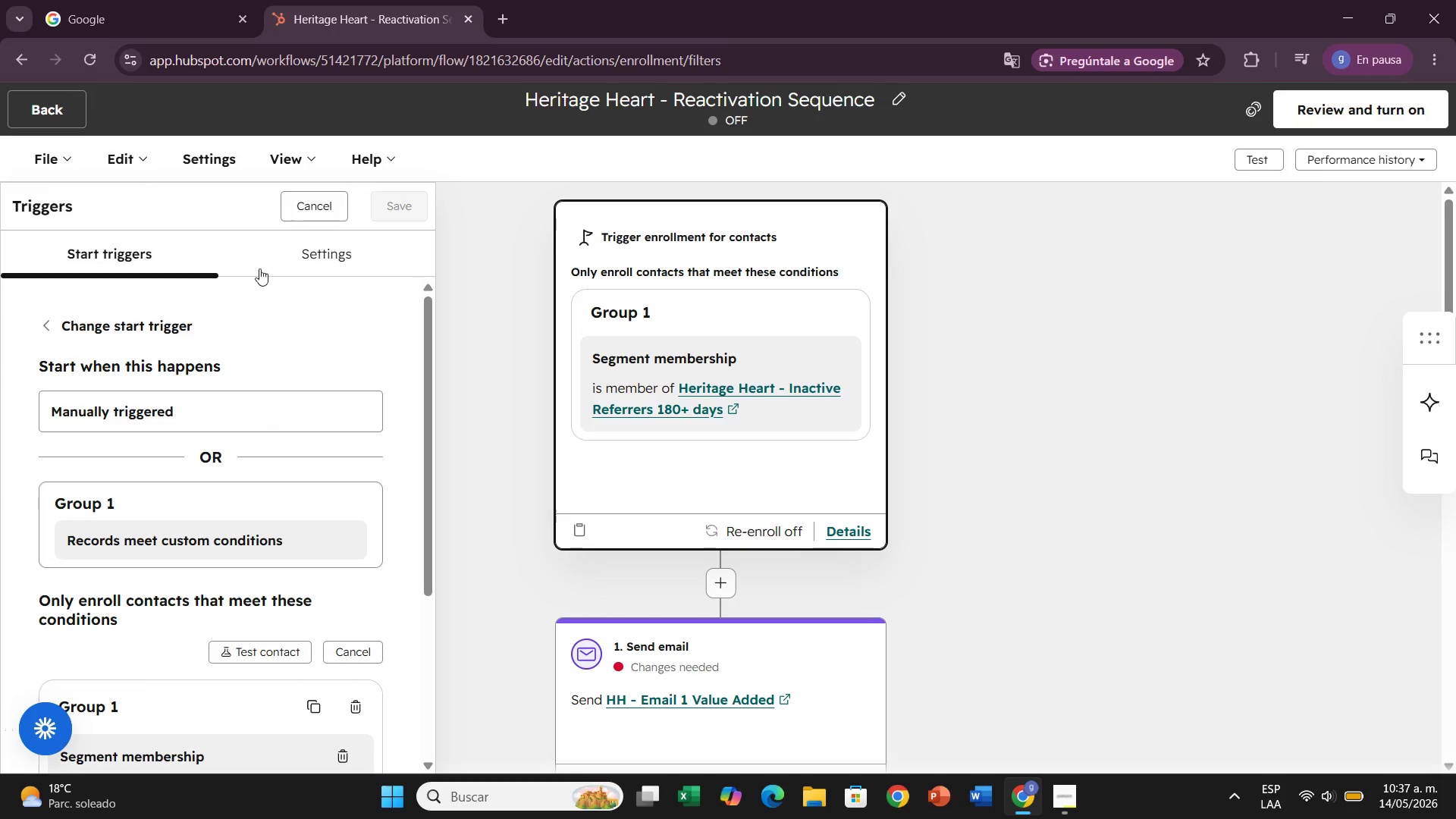 
left_click([130, 163])
 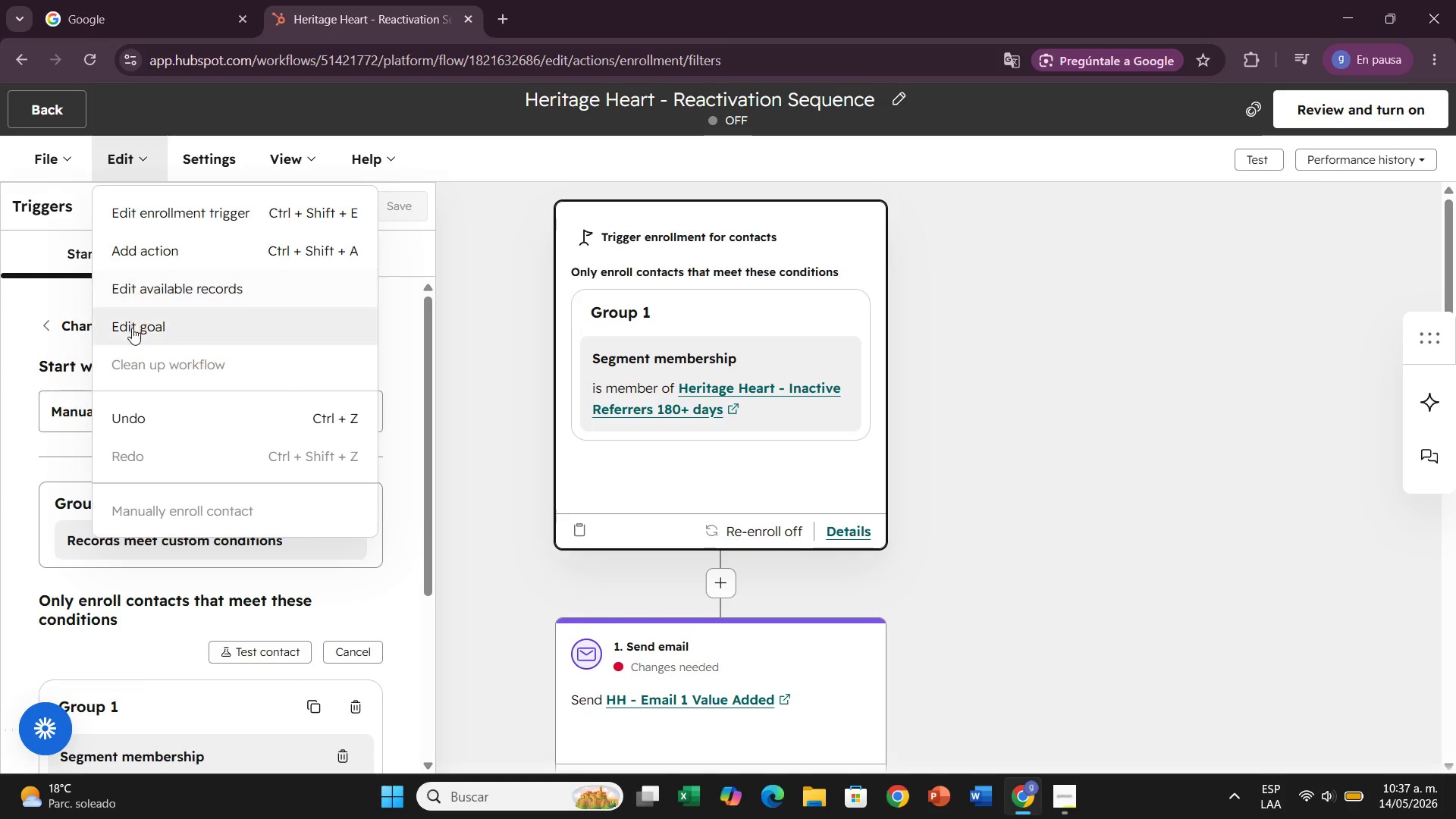 
left_click([132, 330])
 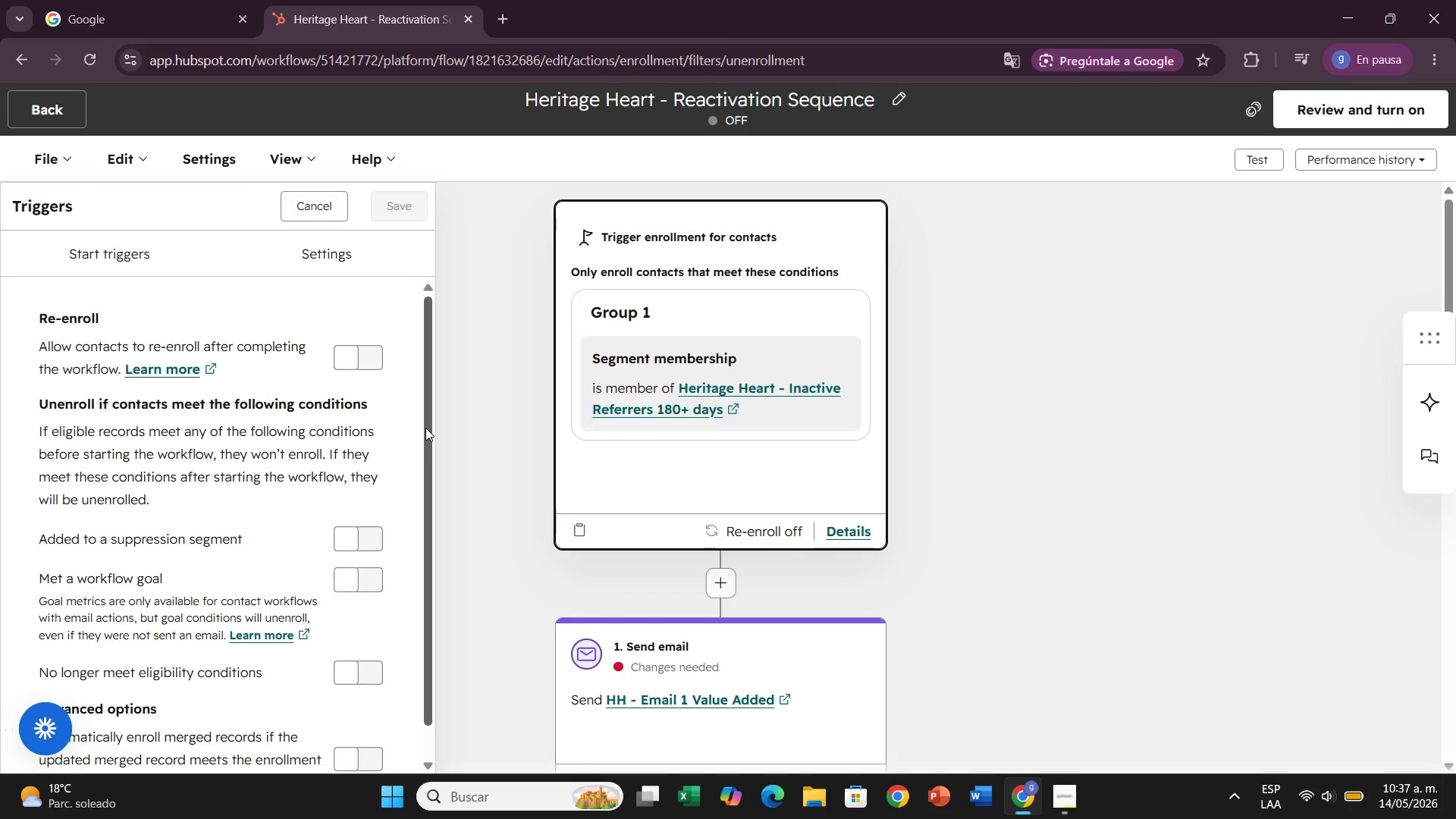 
left_click_drag(start_coordinate=[425, 428], to_coordinate=[446, 444])
 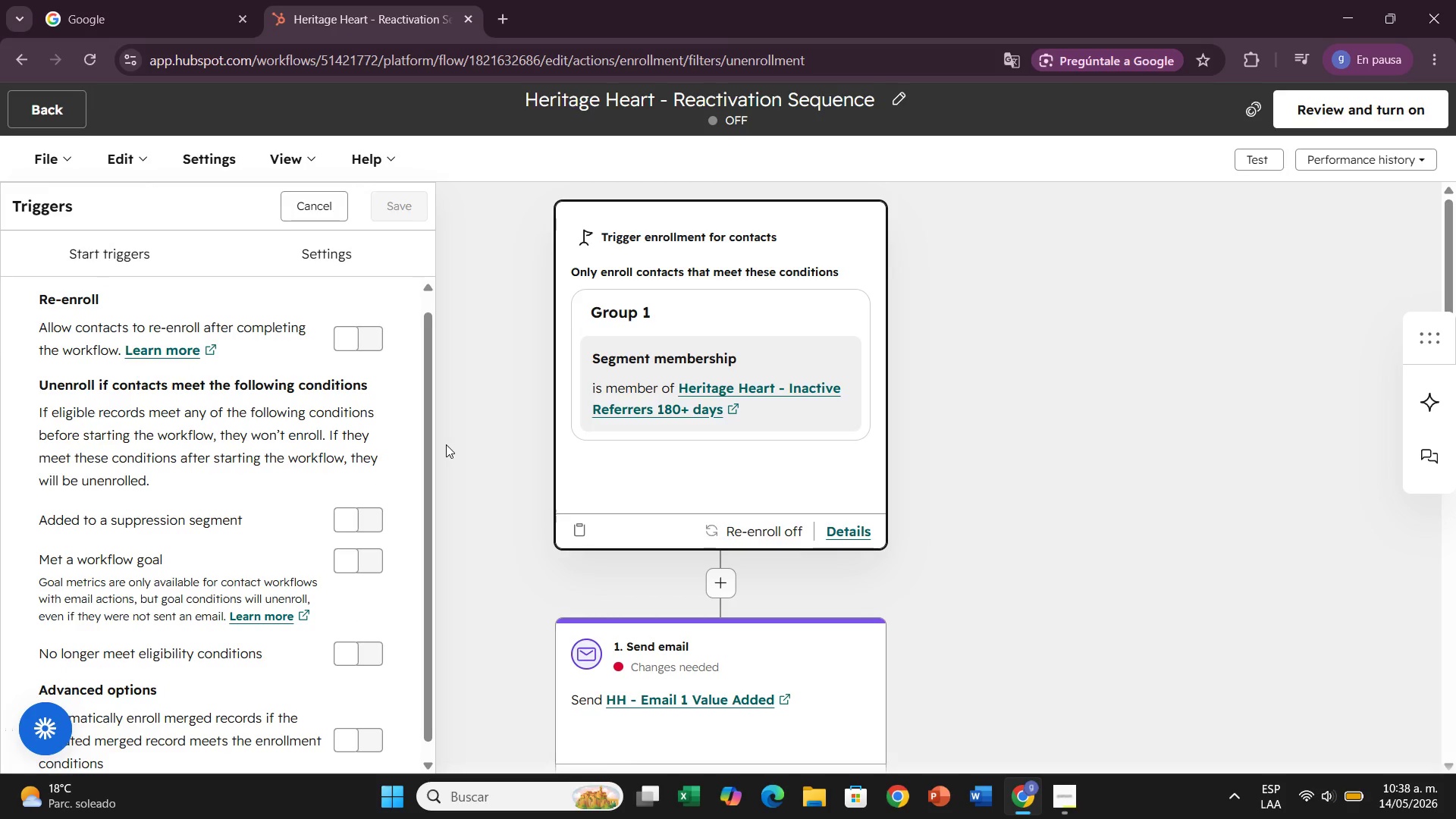 
wait(5.42)
 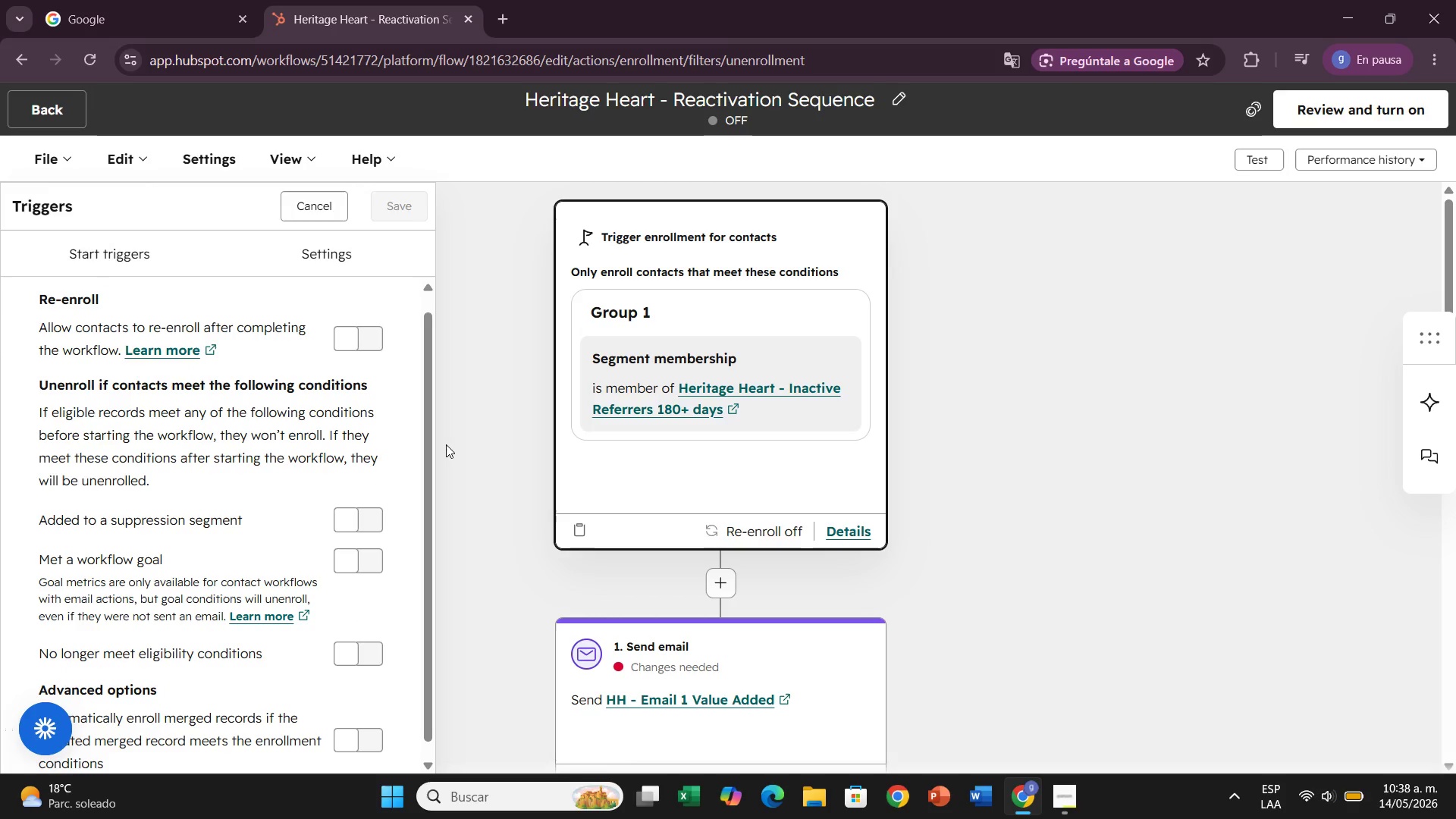 
left_click([346, 262])
 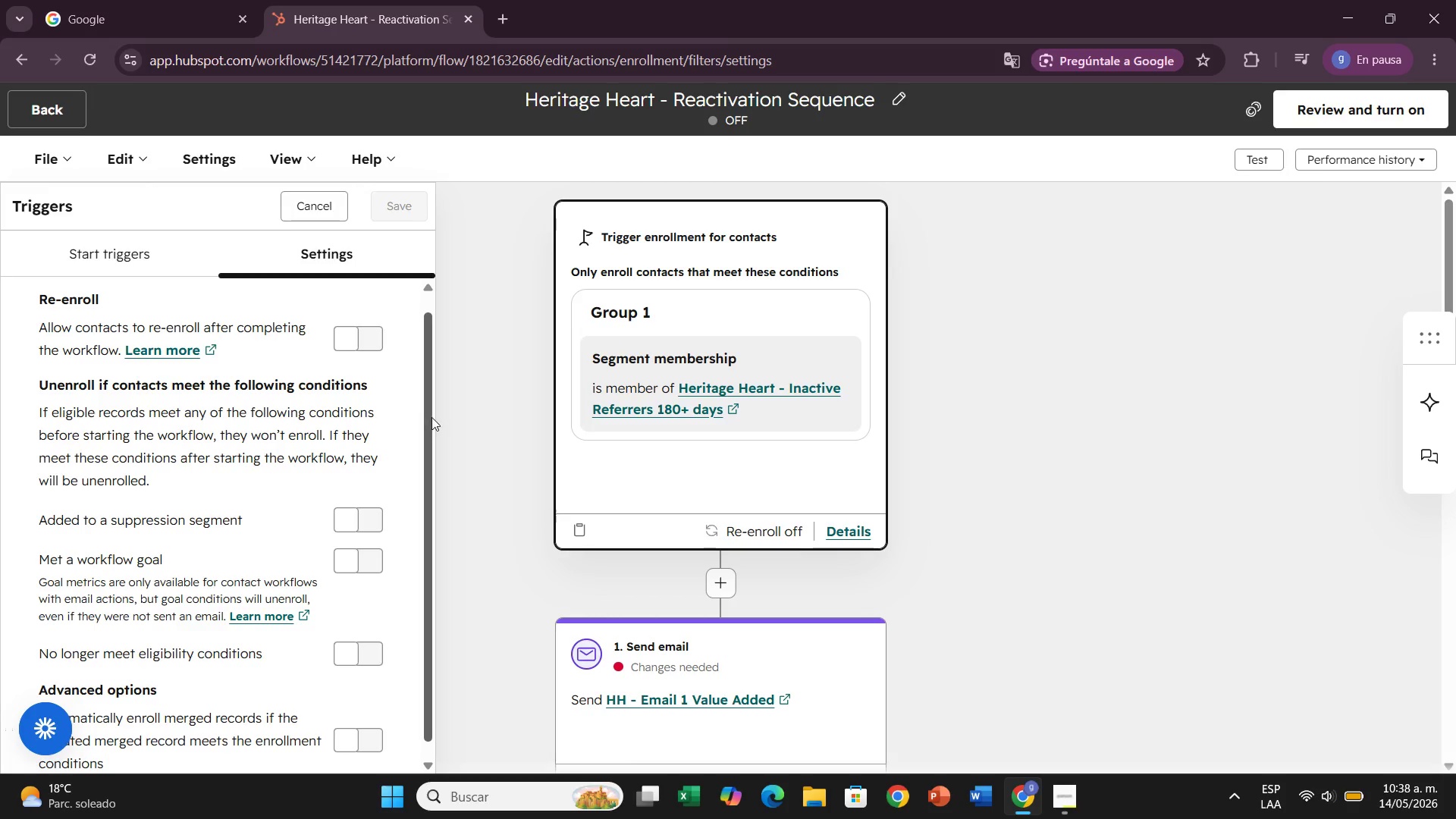 
left_click_drag(start_coordinate=[435, 417], to_coordinate=[441, 419])
 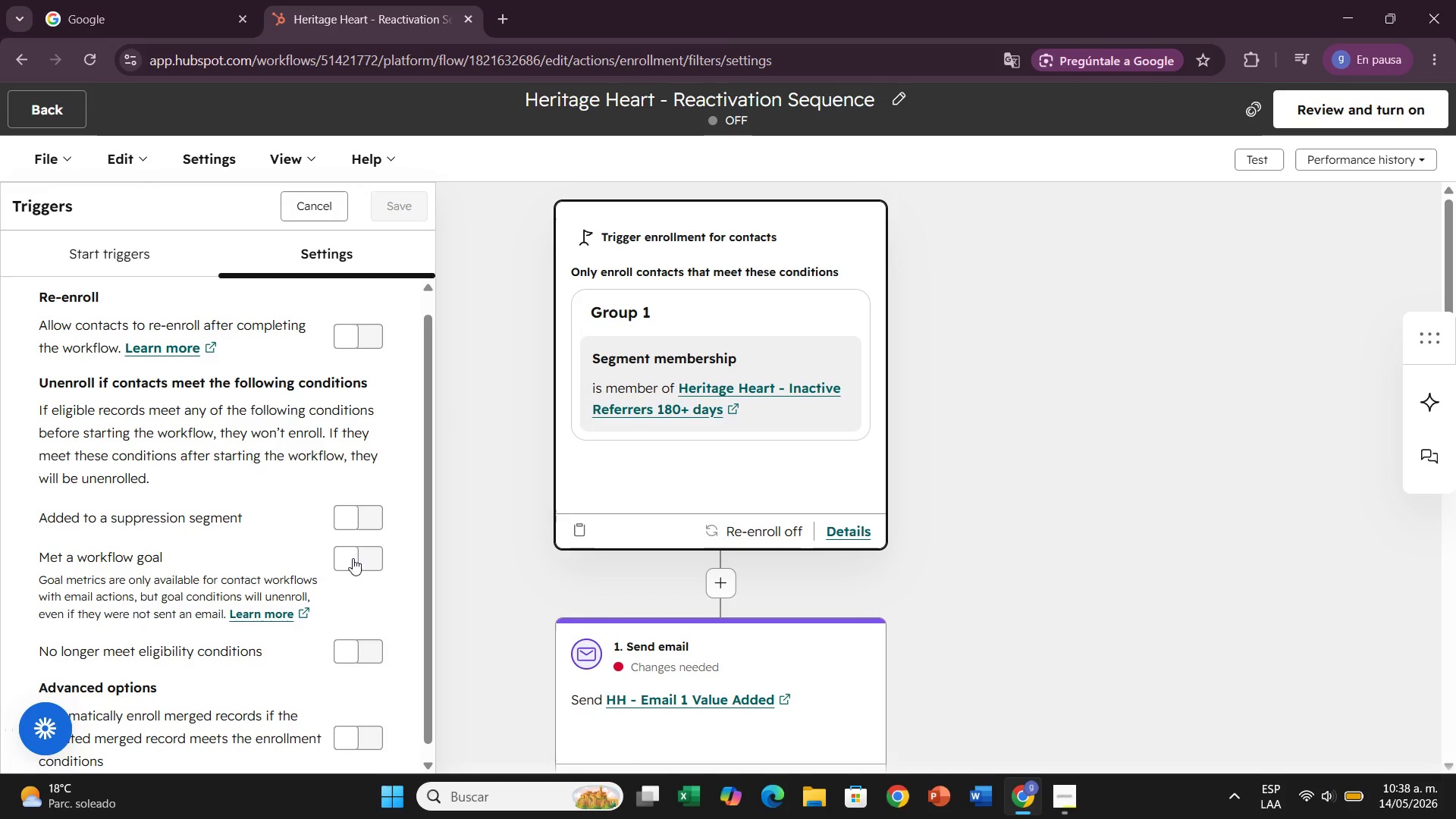 
left_click([353, 554])
 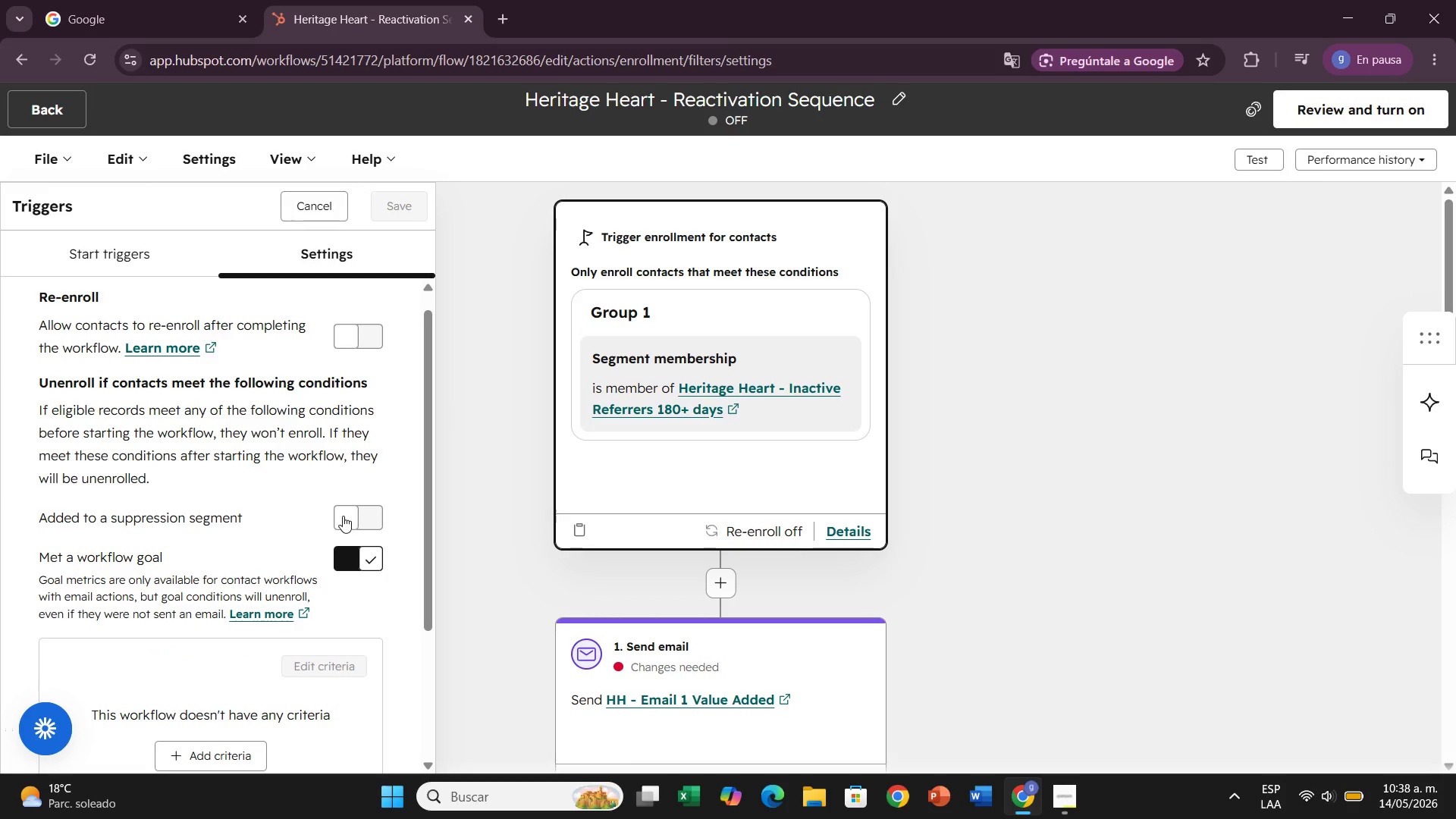 
scroll: coordinate [397, 504], scroll_direction: down, amount: 3.0
 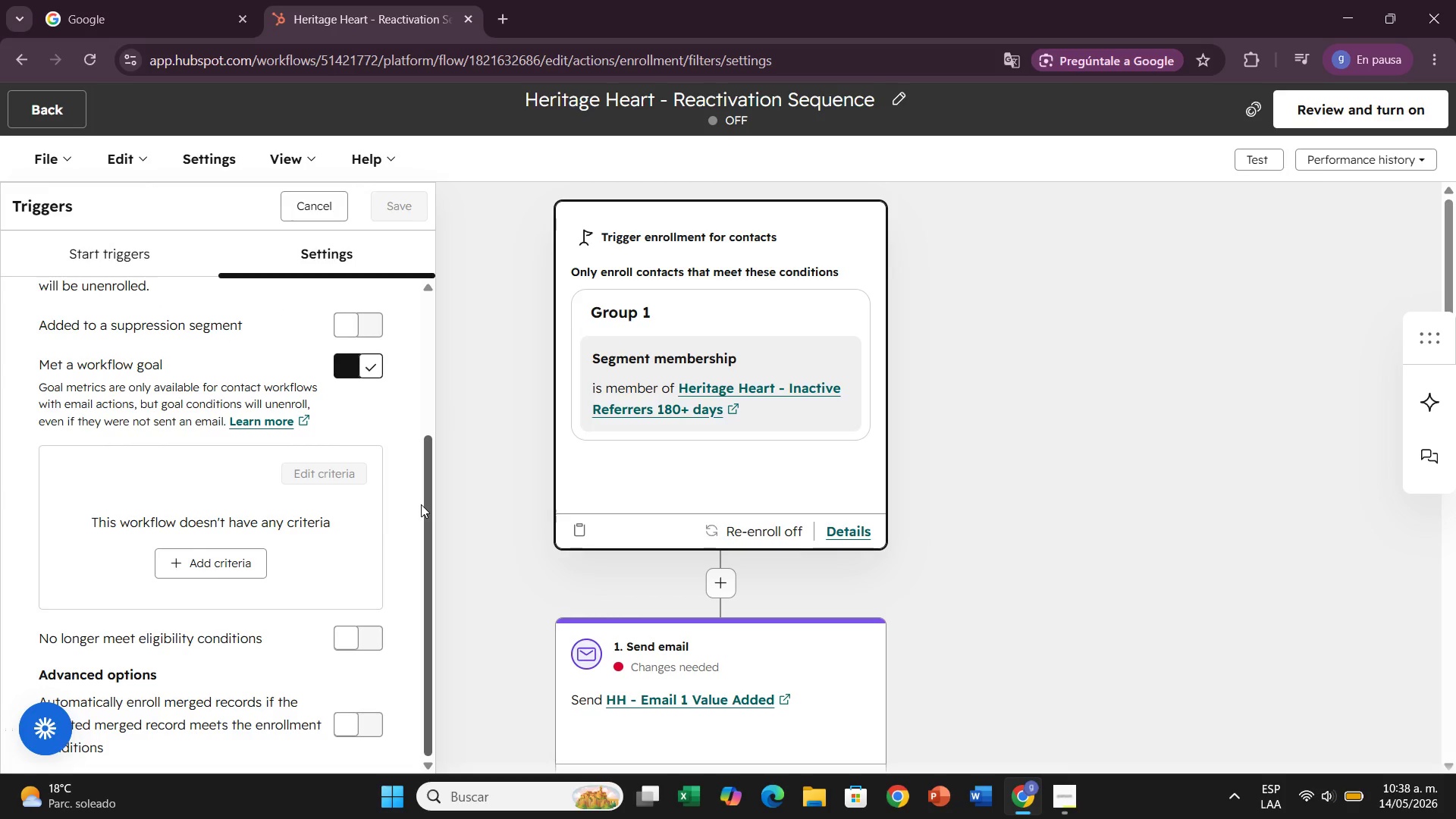 
wait(13.4)
 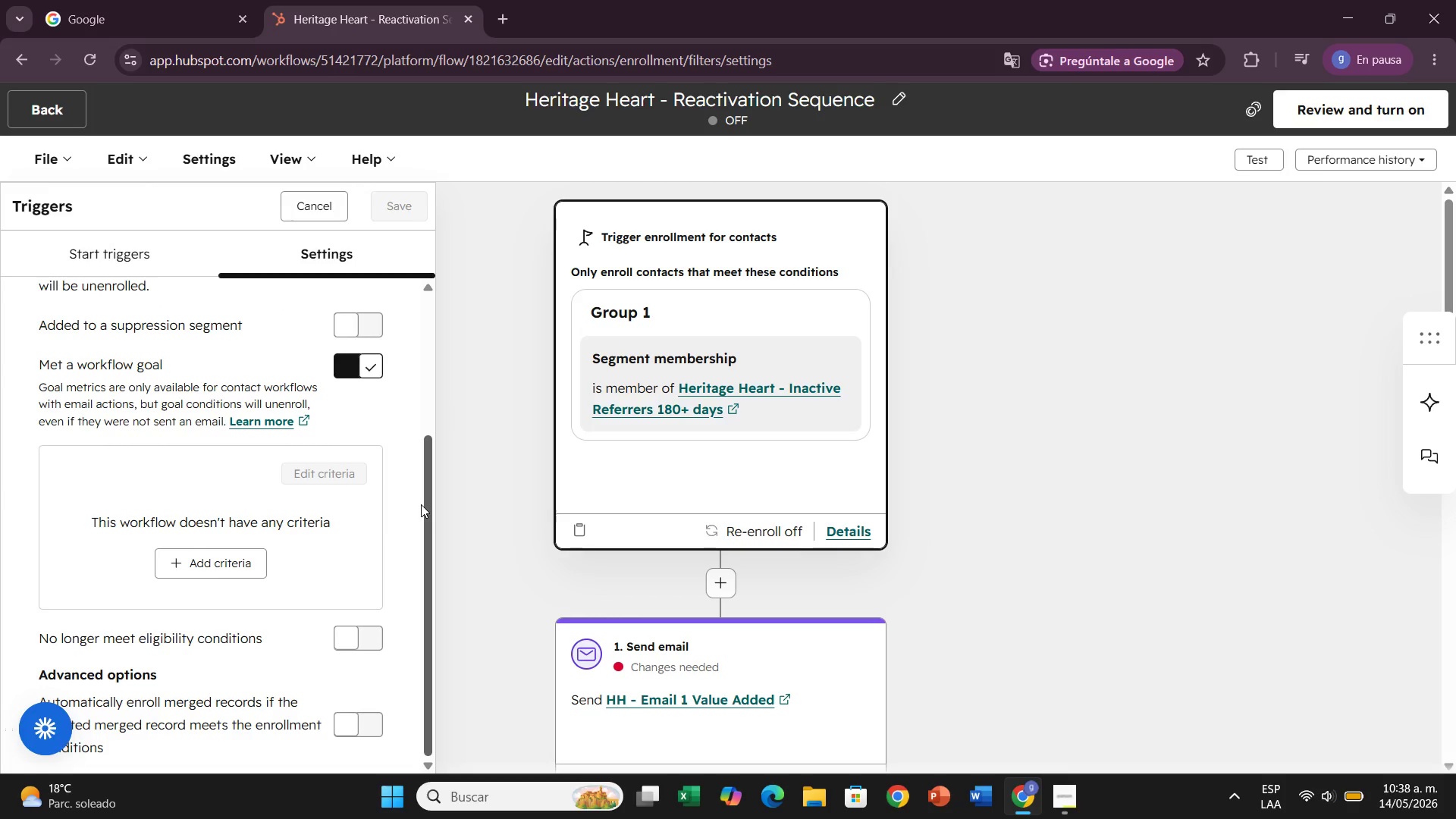 
left_click([195, 569])
 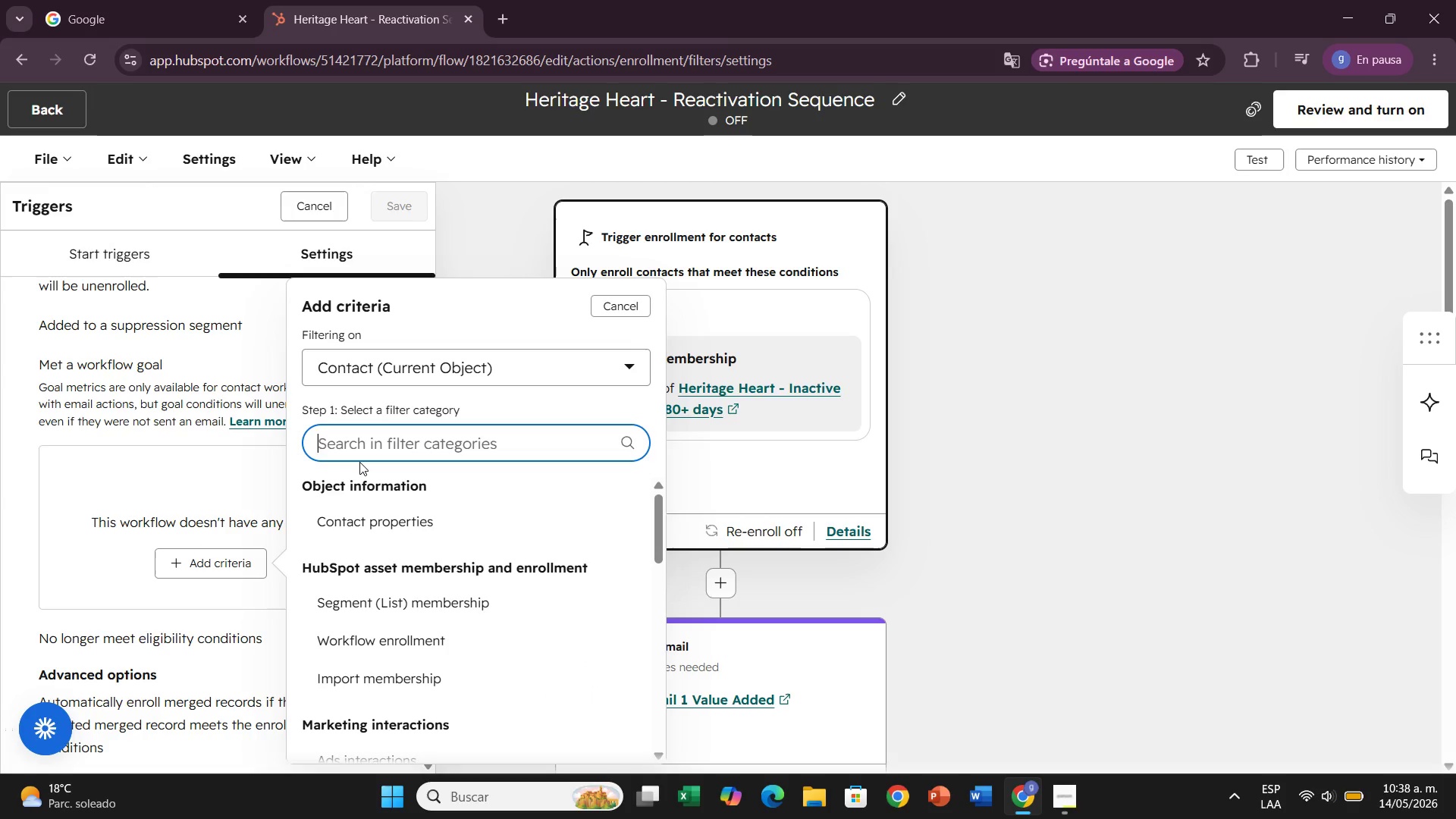 
type(las)
key(Backspace)
key(Backspace)
key(Backspace)
 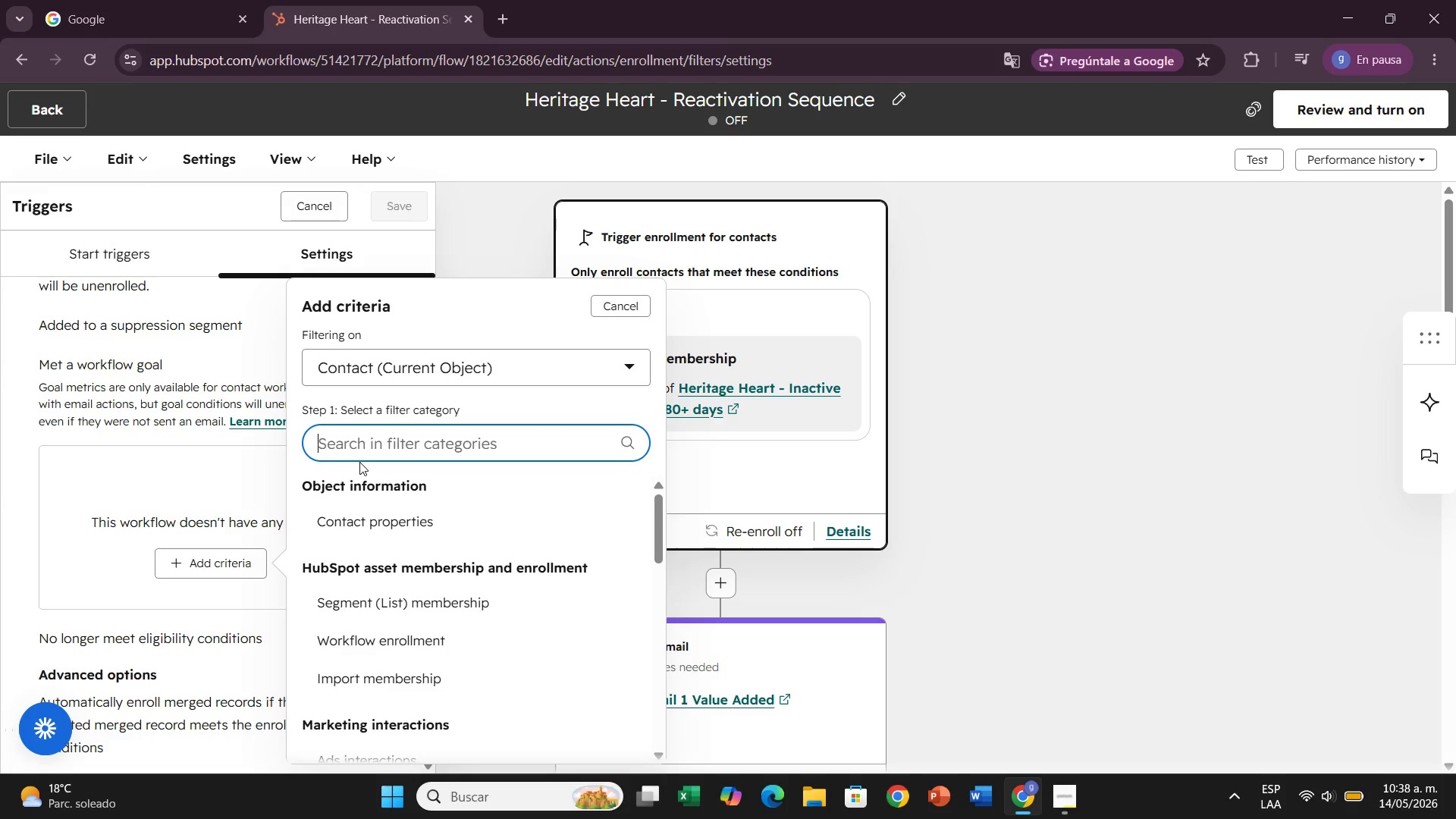 
type(lasr v)
key(Backspace)
key(Backspace)
key(Backspace)
type(r)
key(Backspace)
type(t )
 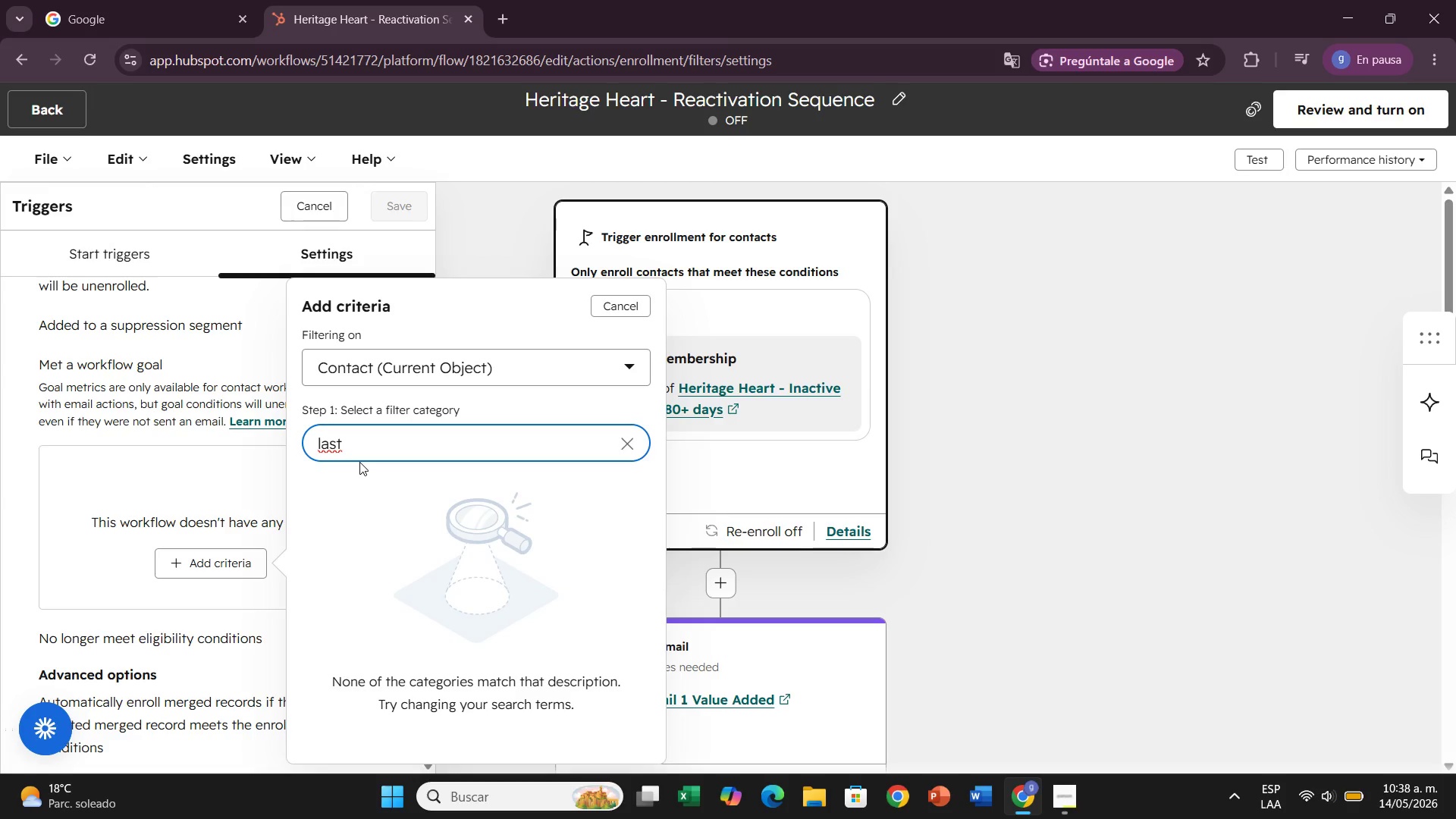 
wait(16.16)
 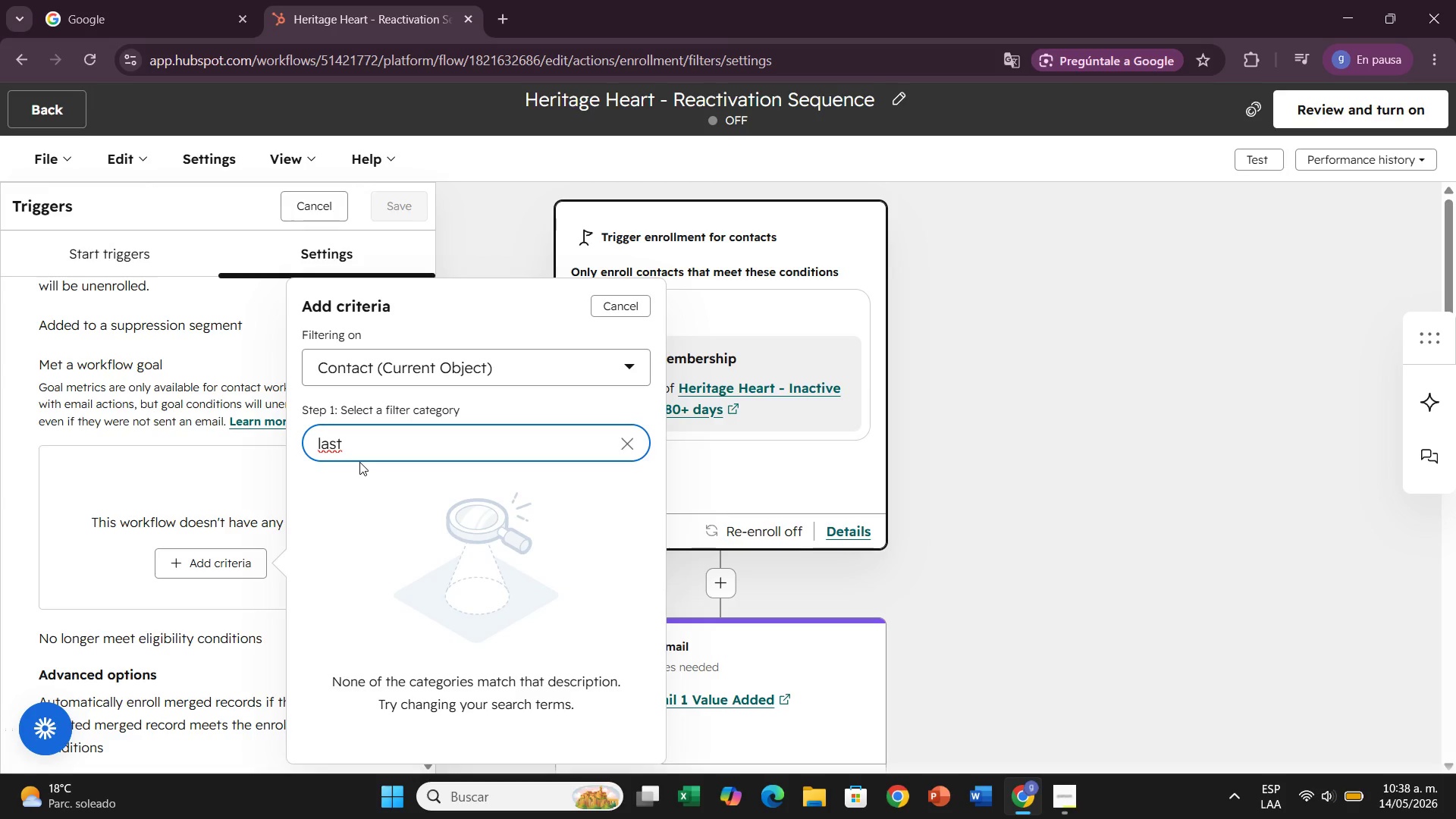 
key(Backspace)
 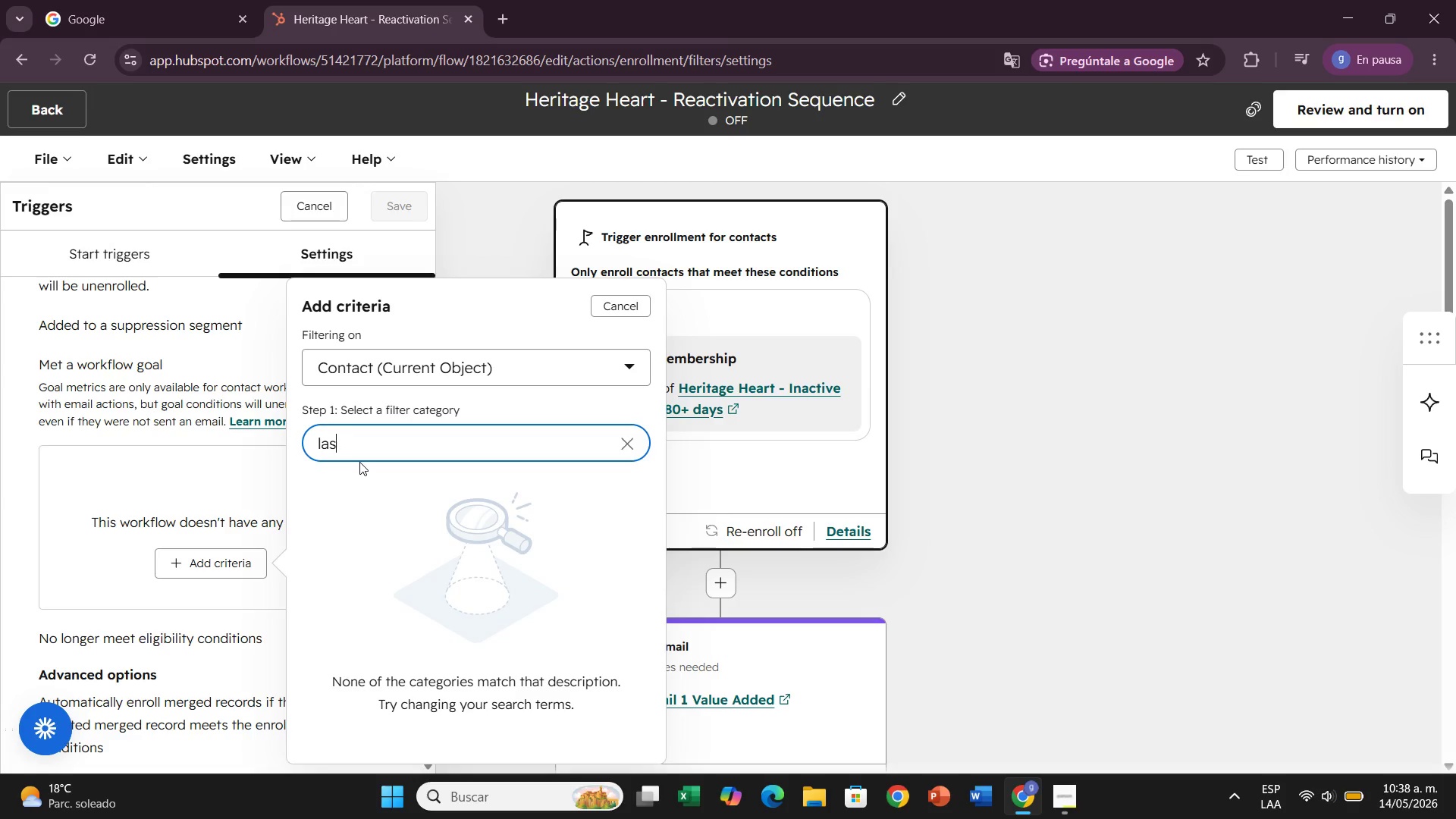 
hold_key(key=Backspace, duration=0.78)
 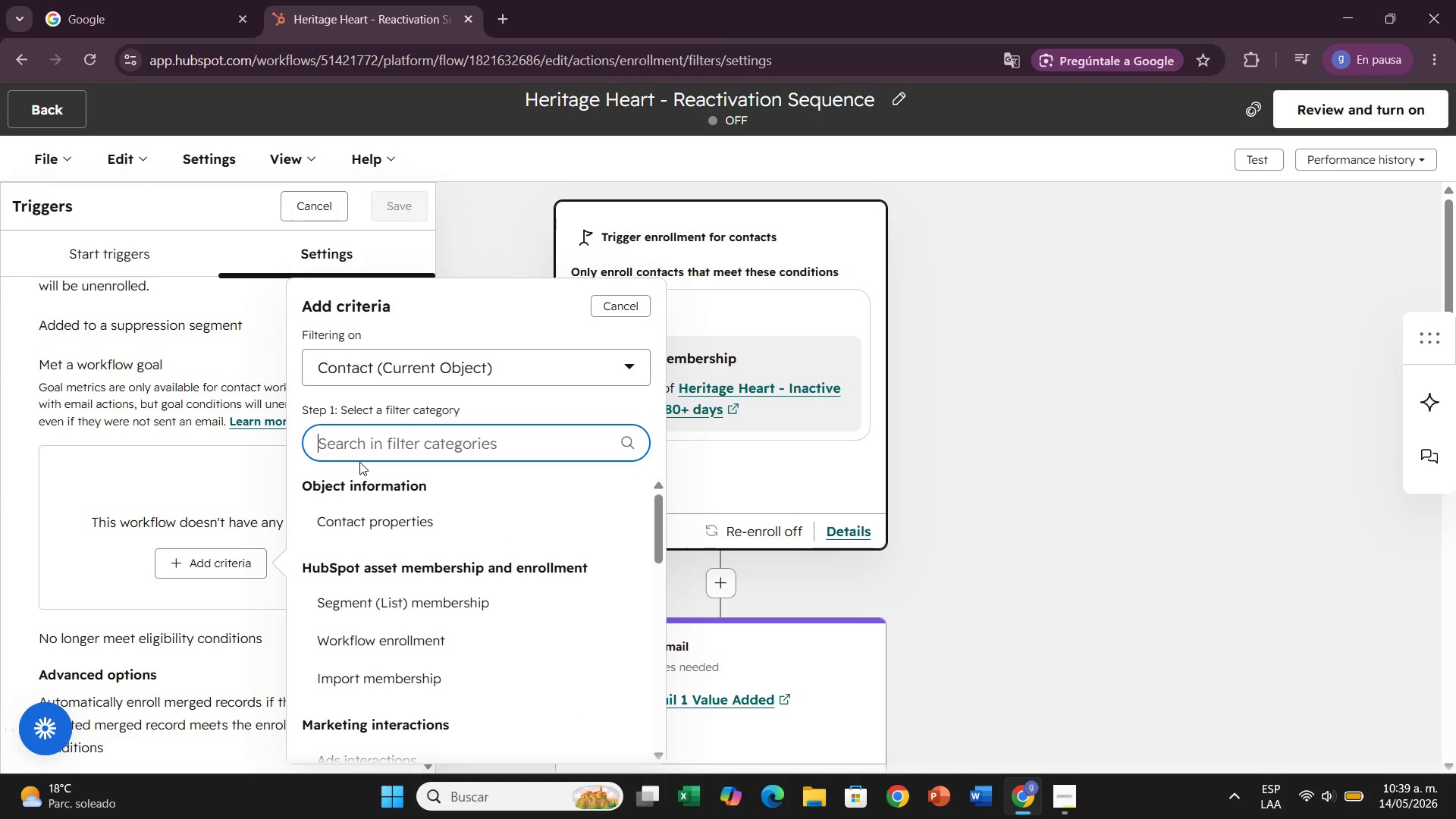 
scroll: coordinate [444, 575], scroll_direction: down, amount: 6.0
 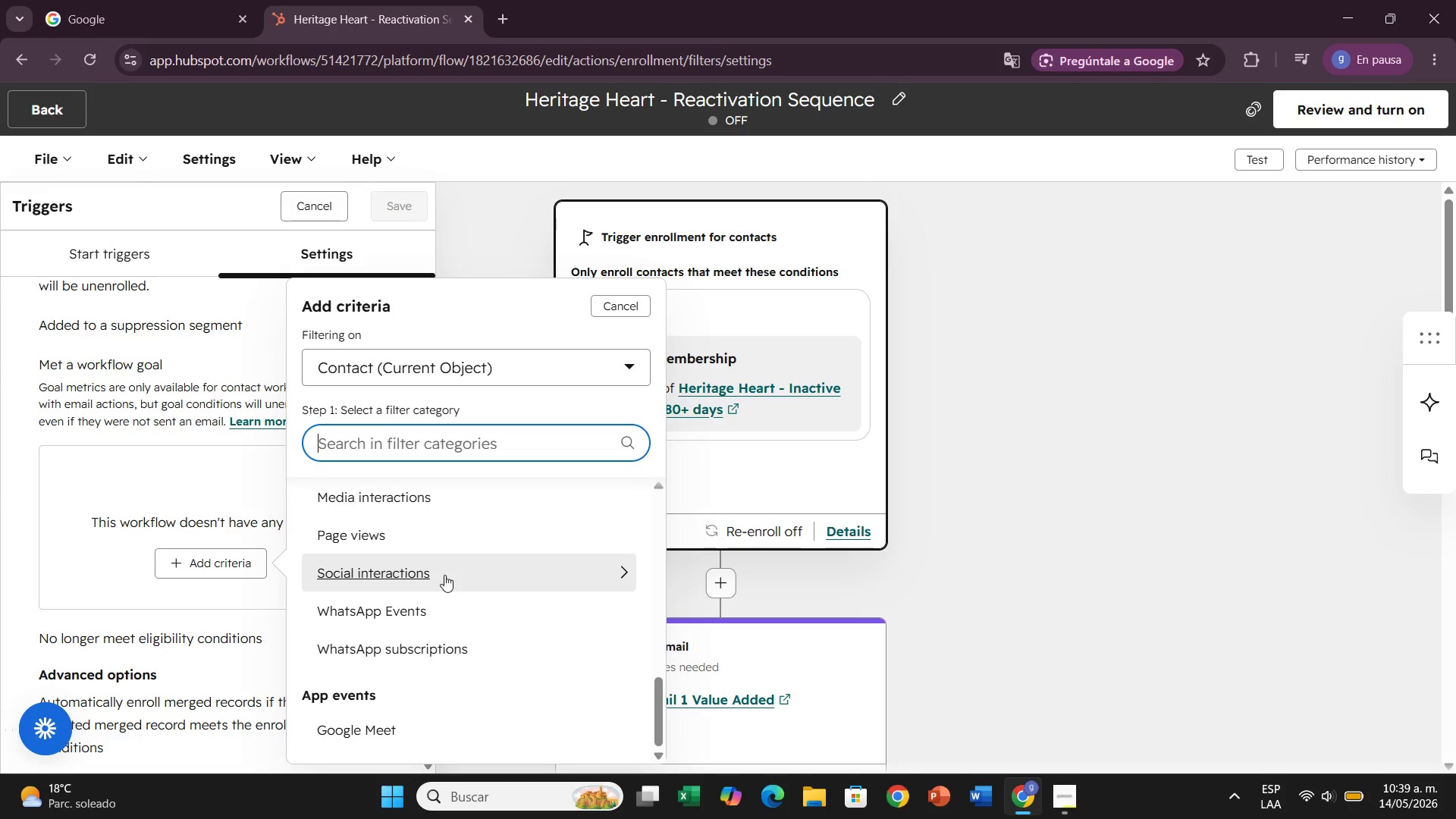 
wait(14.56)
 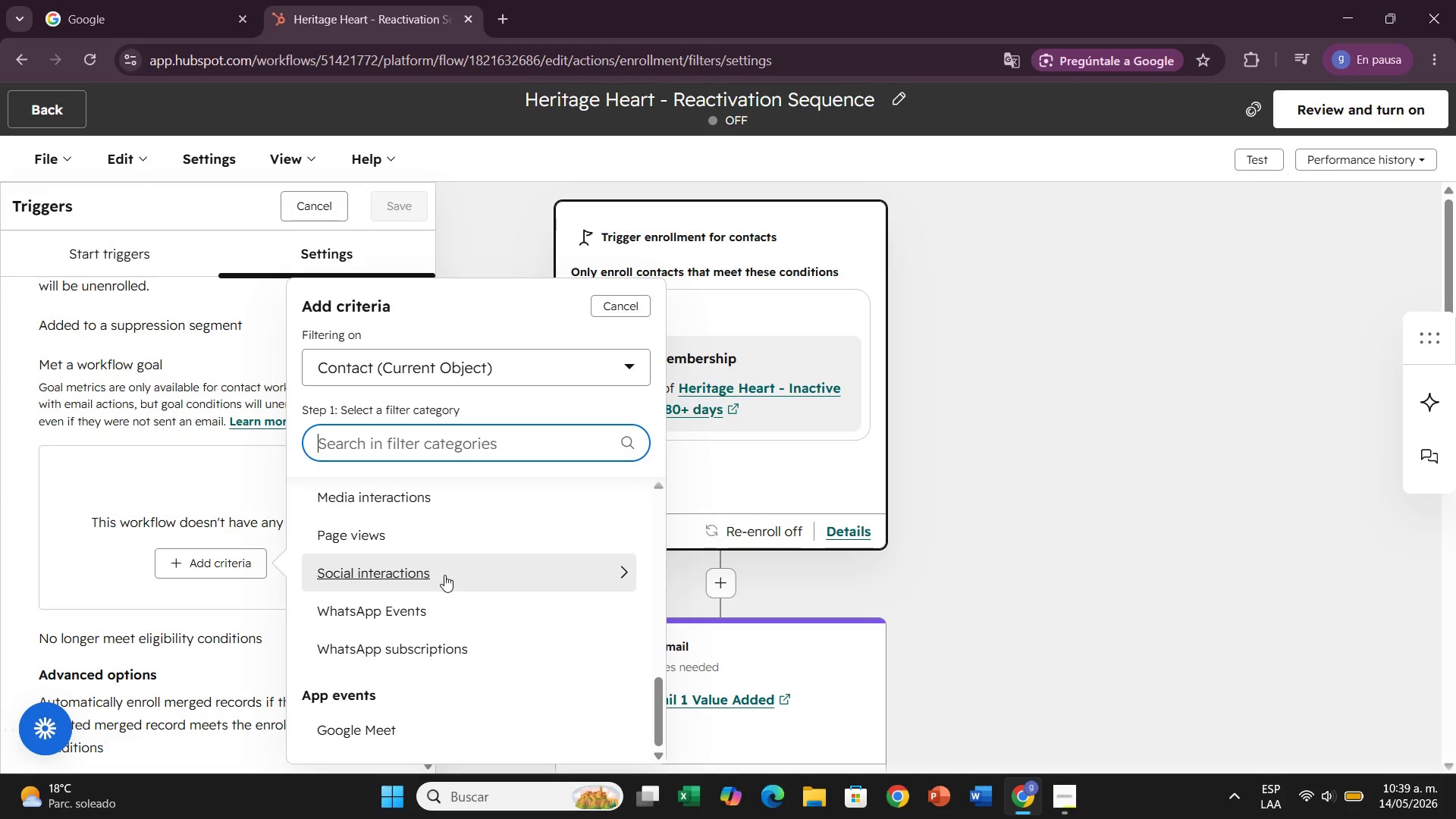 
scroll: coordinate [439, 553], scroll_direction: up, amount: 4.0
 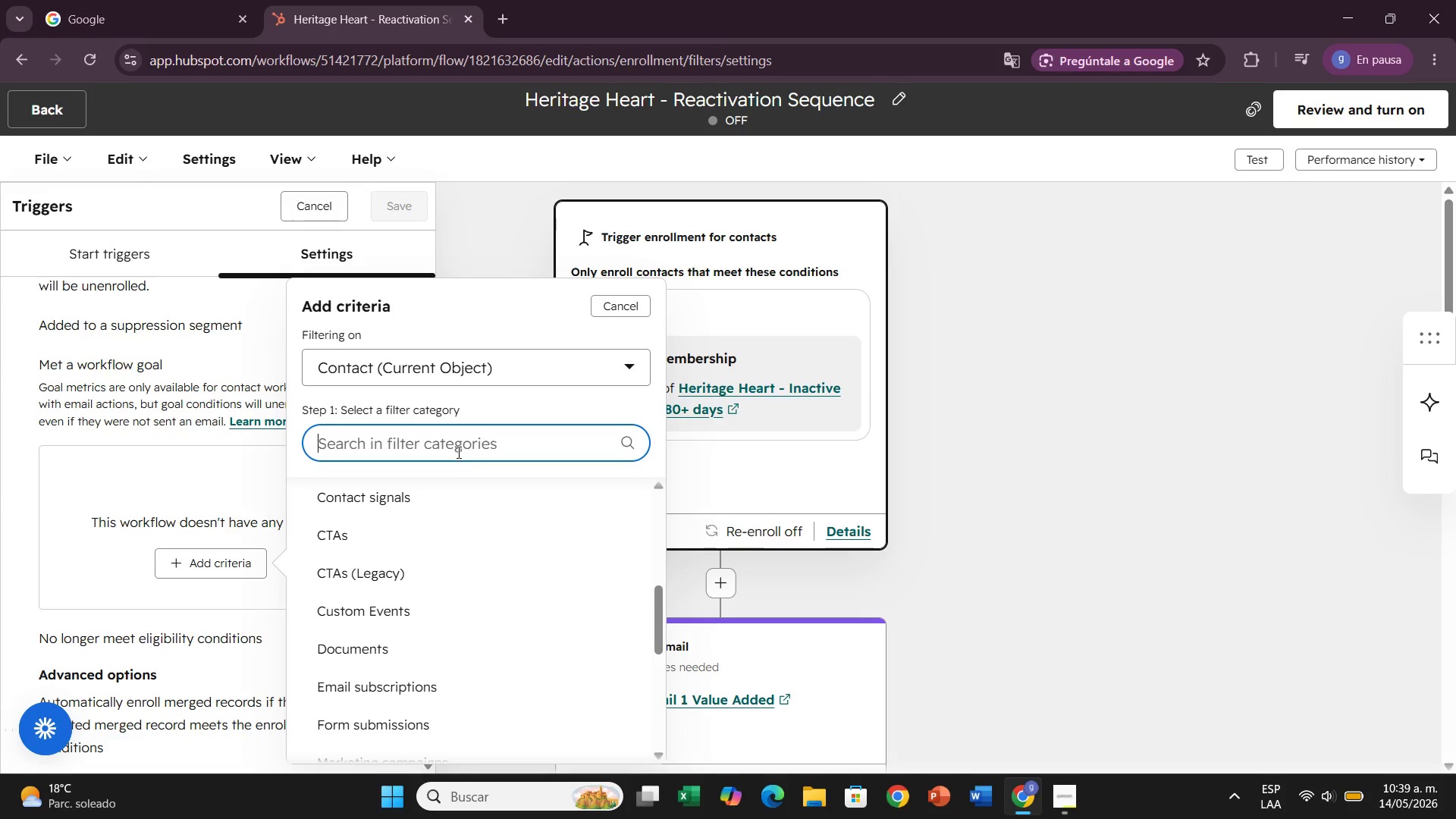 
left_click([457, 452])
 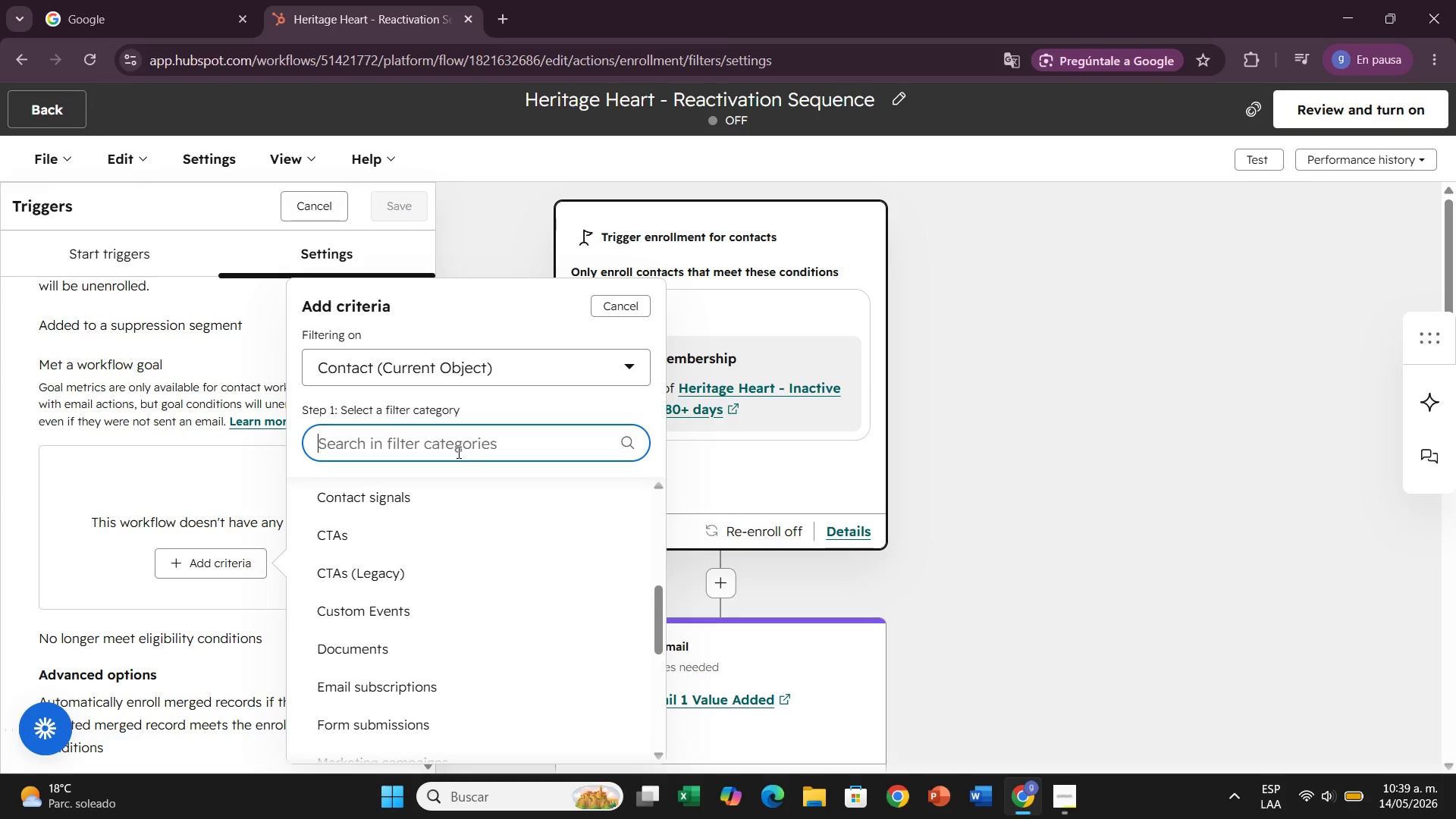 
type(emai)
 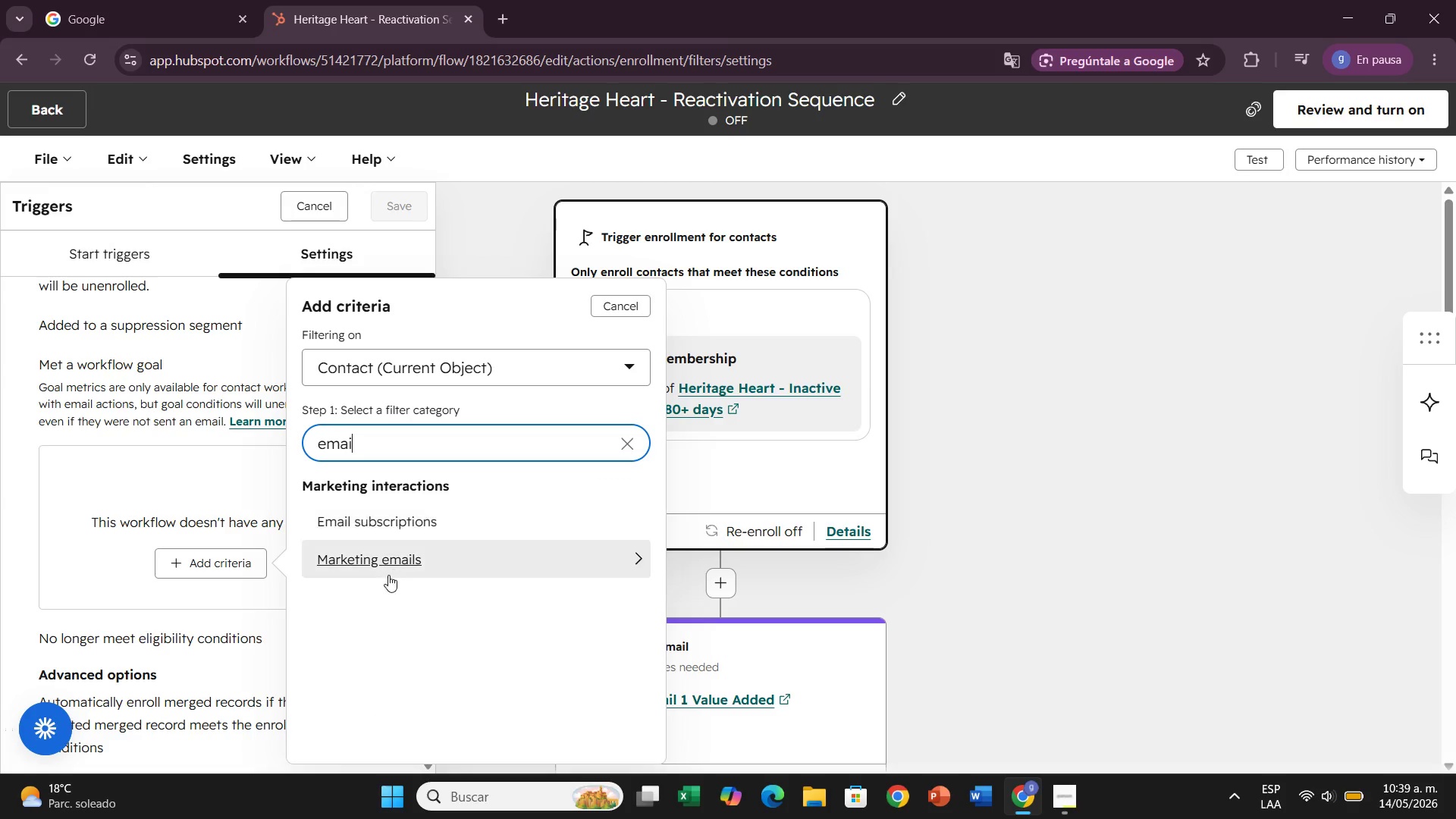 
left_click([395, 554])
 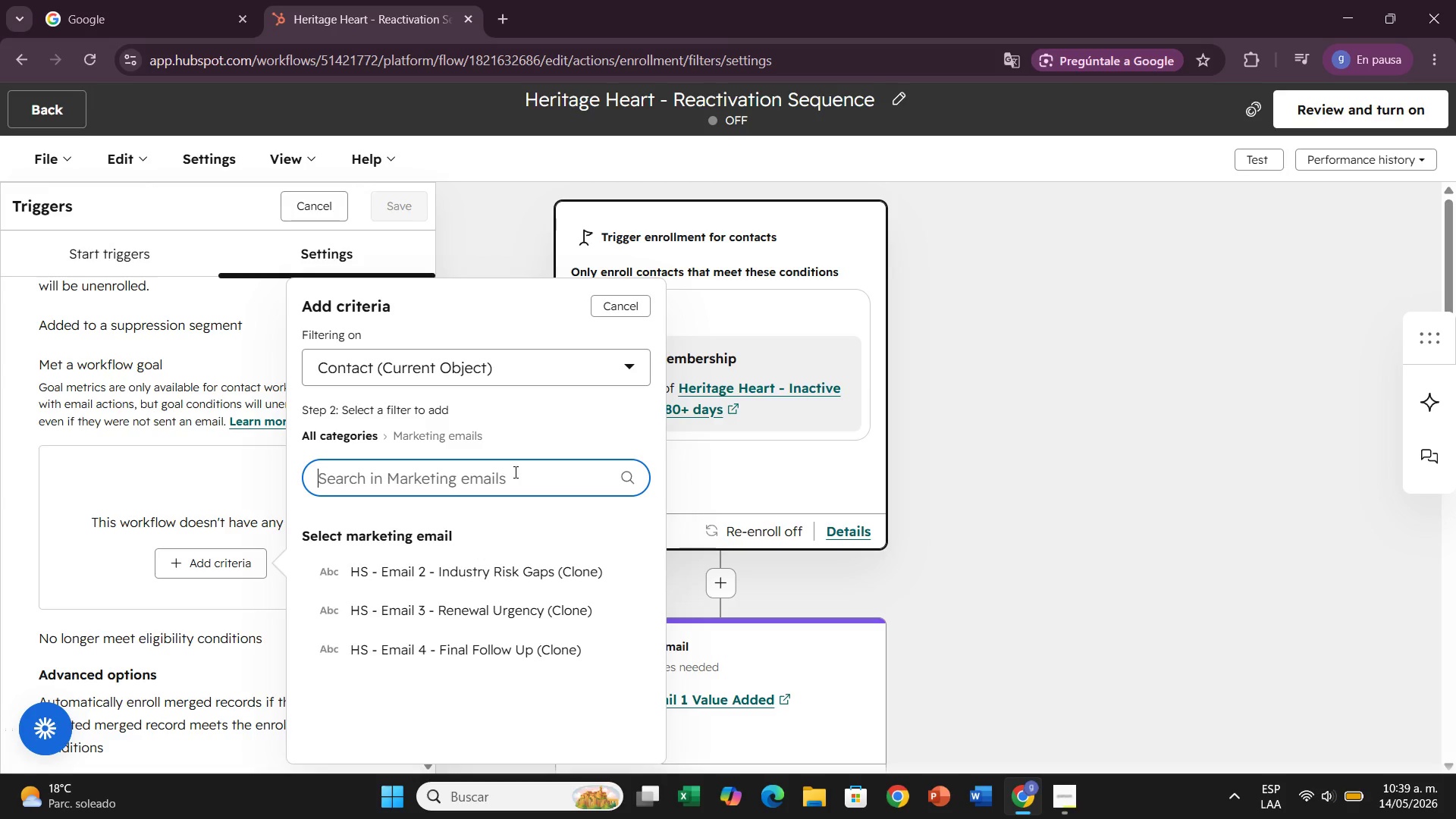 
scroll: coordinate [514, 472], scroll_direction: down, amount: 2.0
 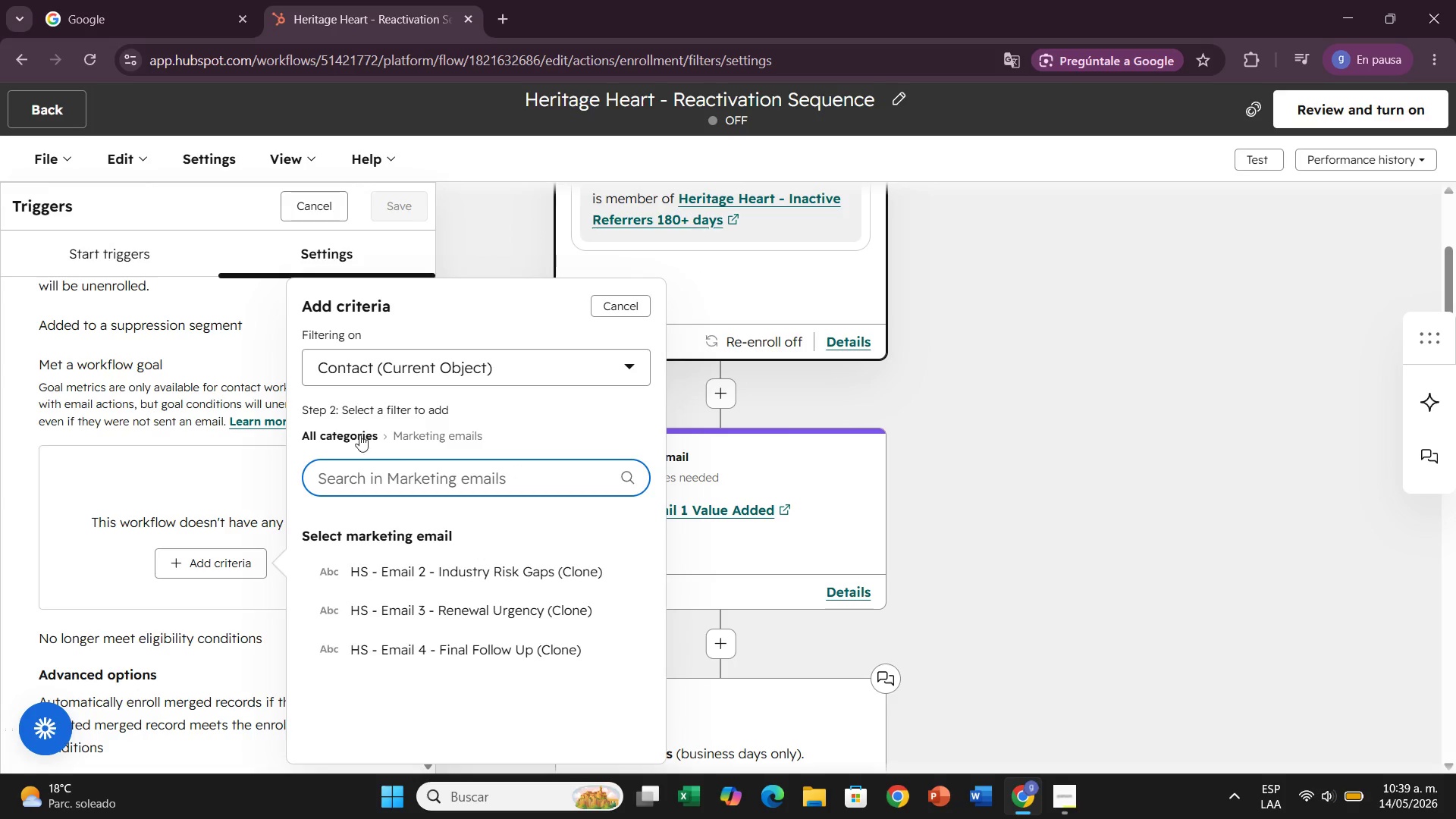 
left_click([347, 437])
 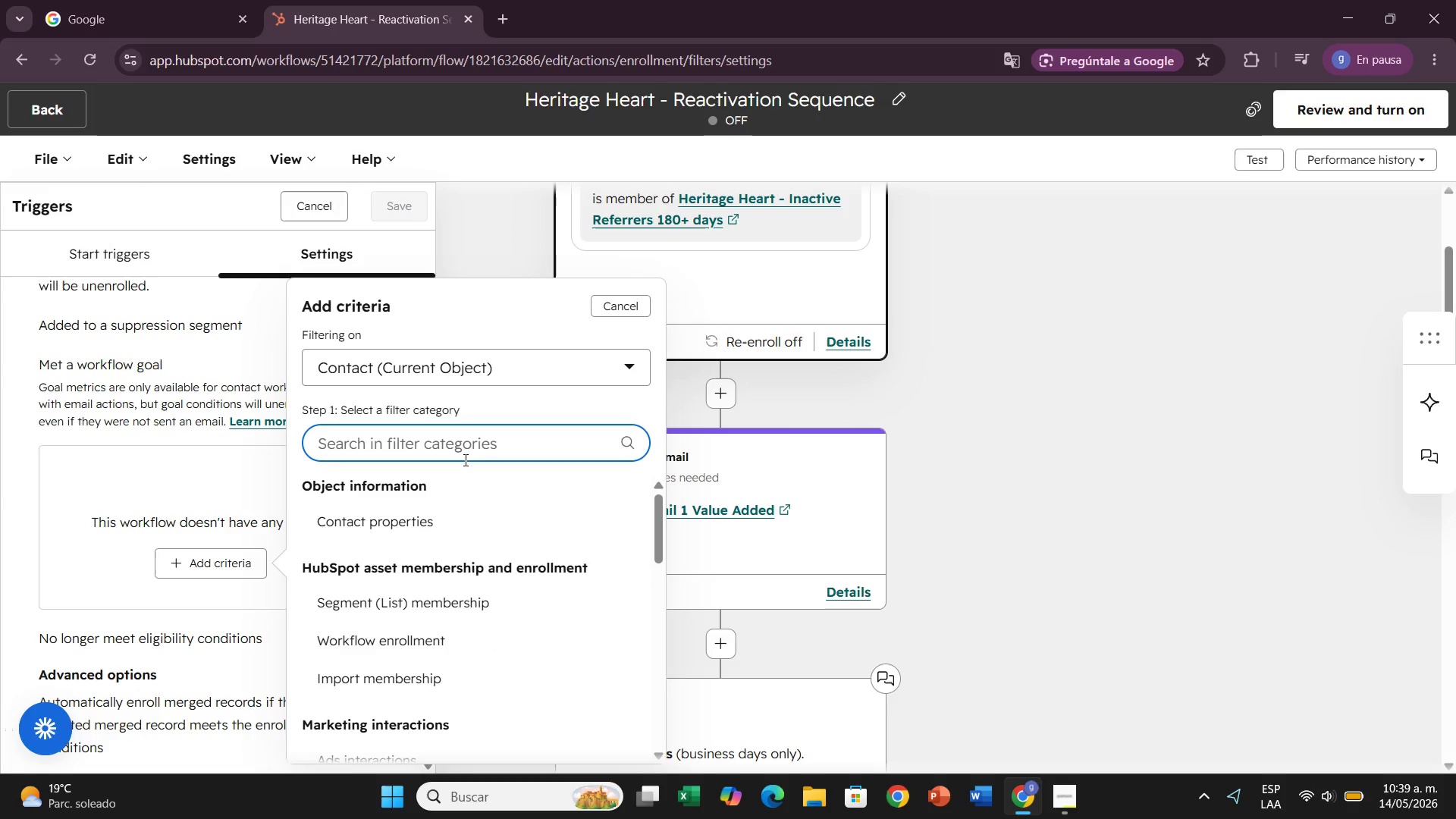 
type(rp)
key(Backspace)
type(e)
key(Backspace)
key(Backspace)
type(rece)
 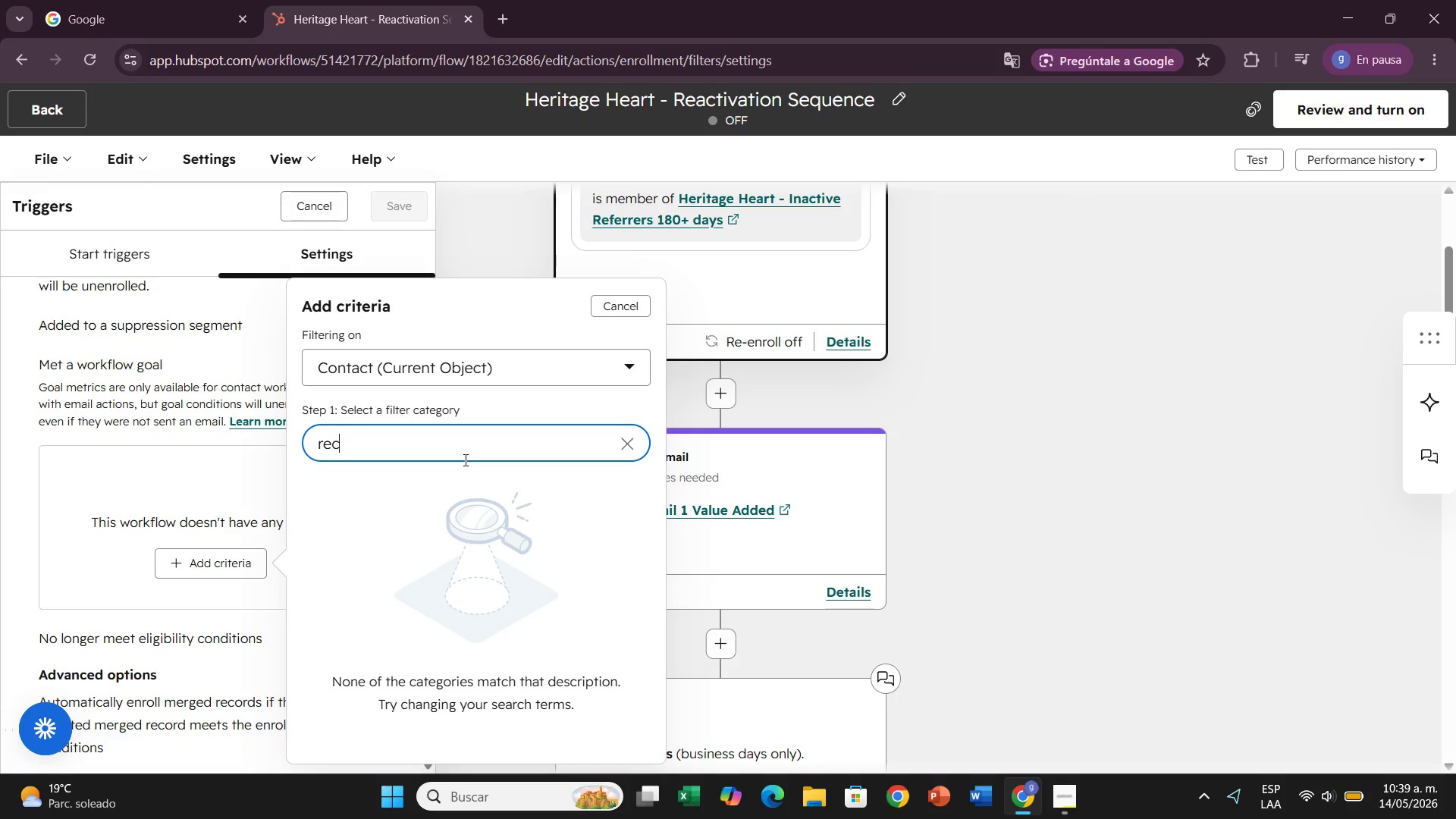 
hold_key(key=Backspace, duration=0.97)
 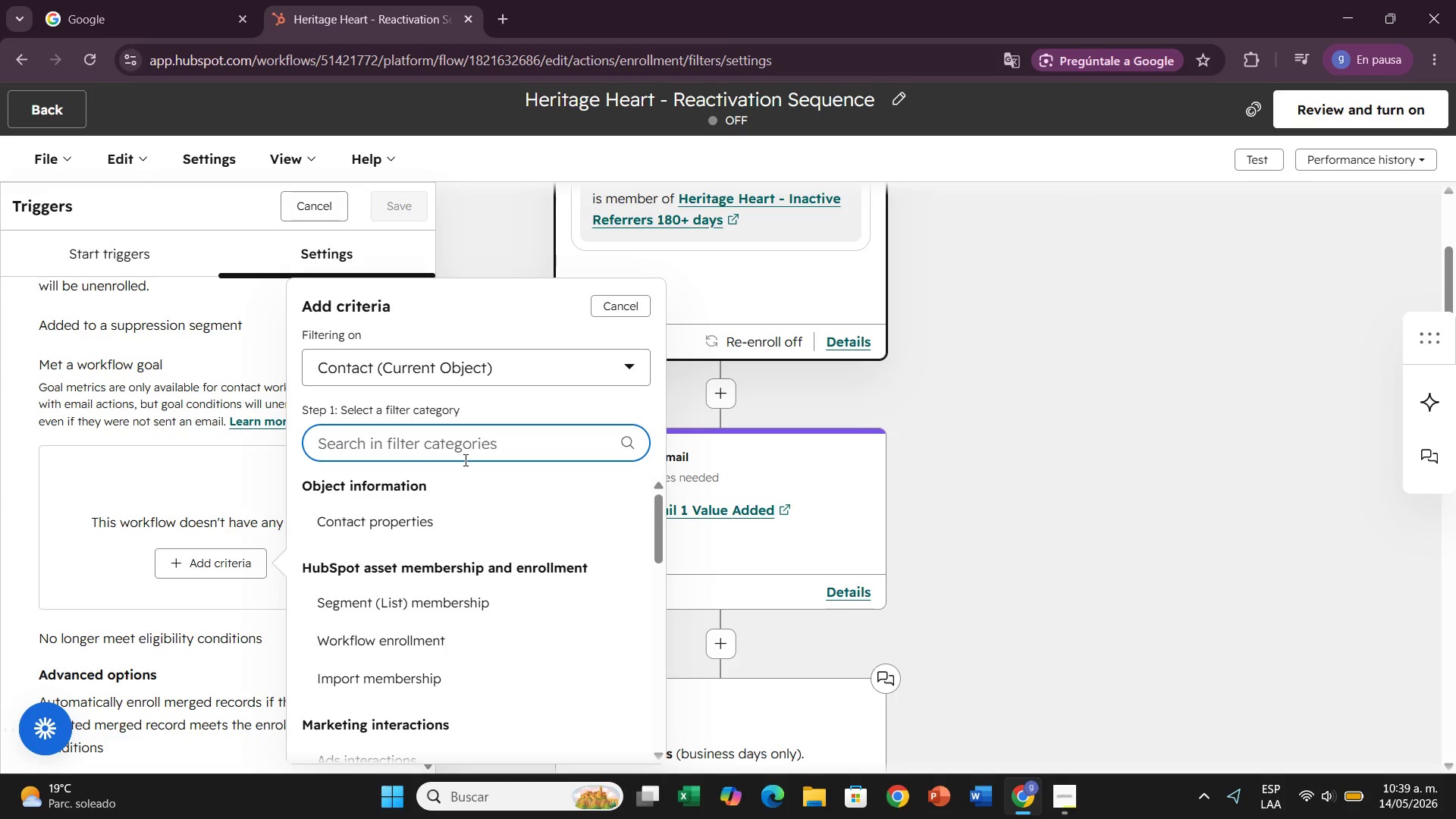 
scroll: coordinate [464, 460], scroll_direction: up, amount: 3.0
 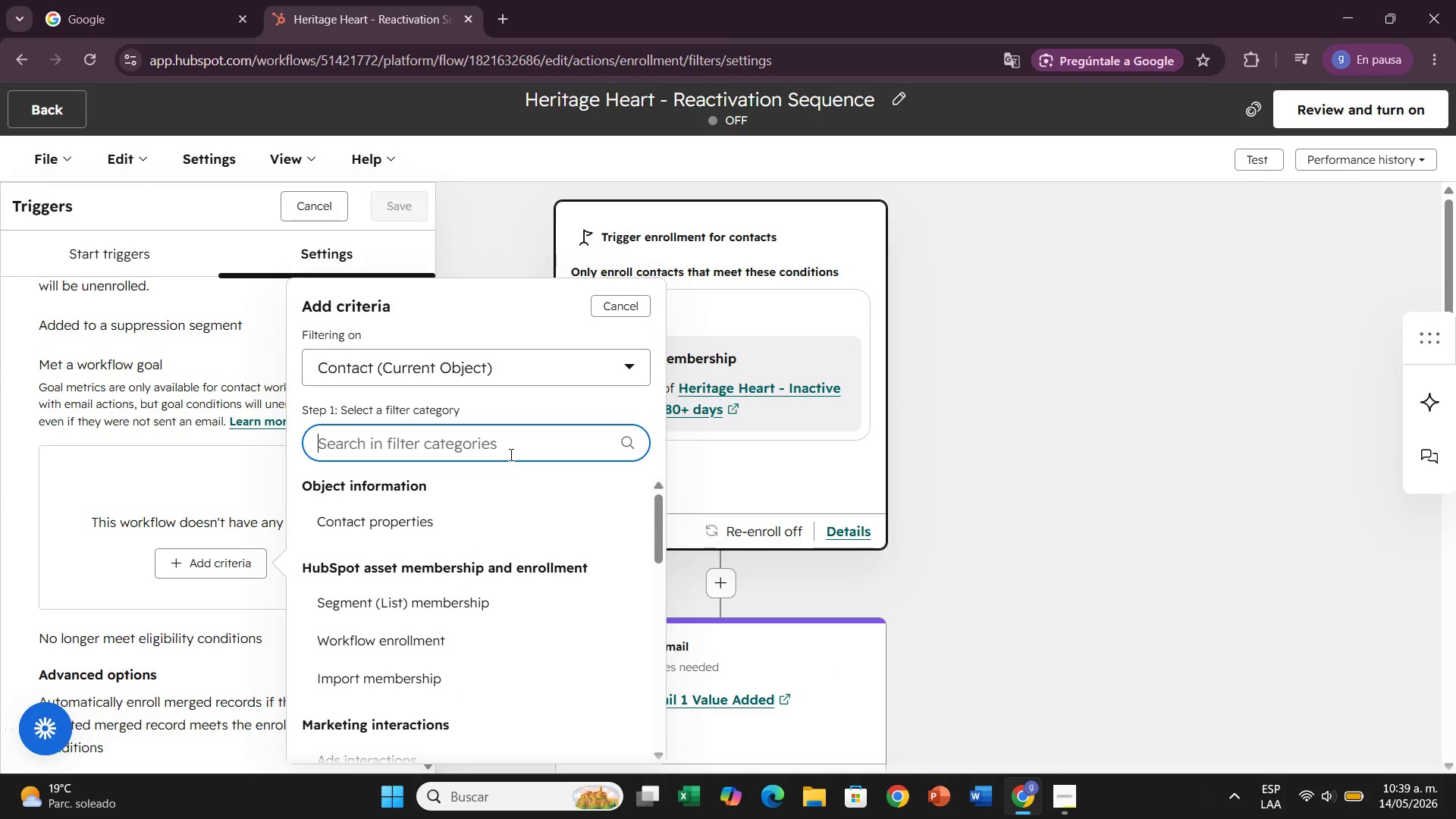 
wait(7.81)
 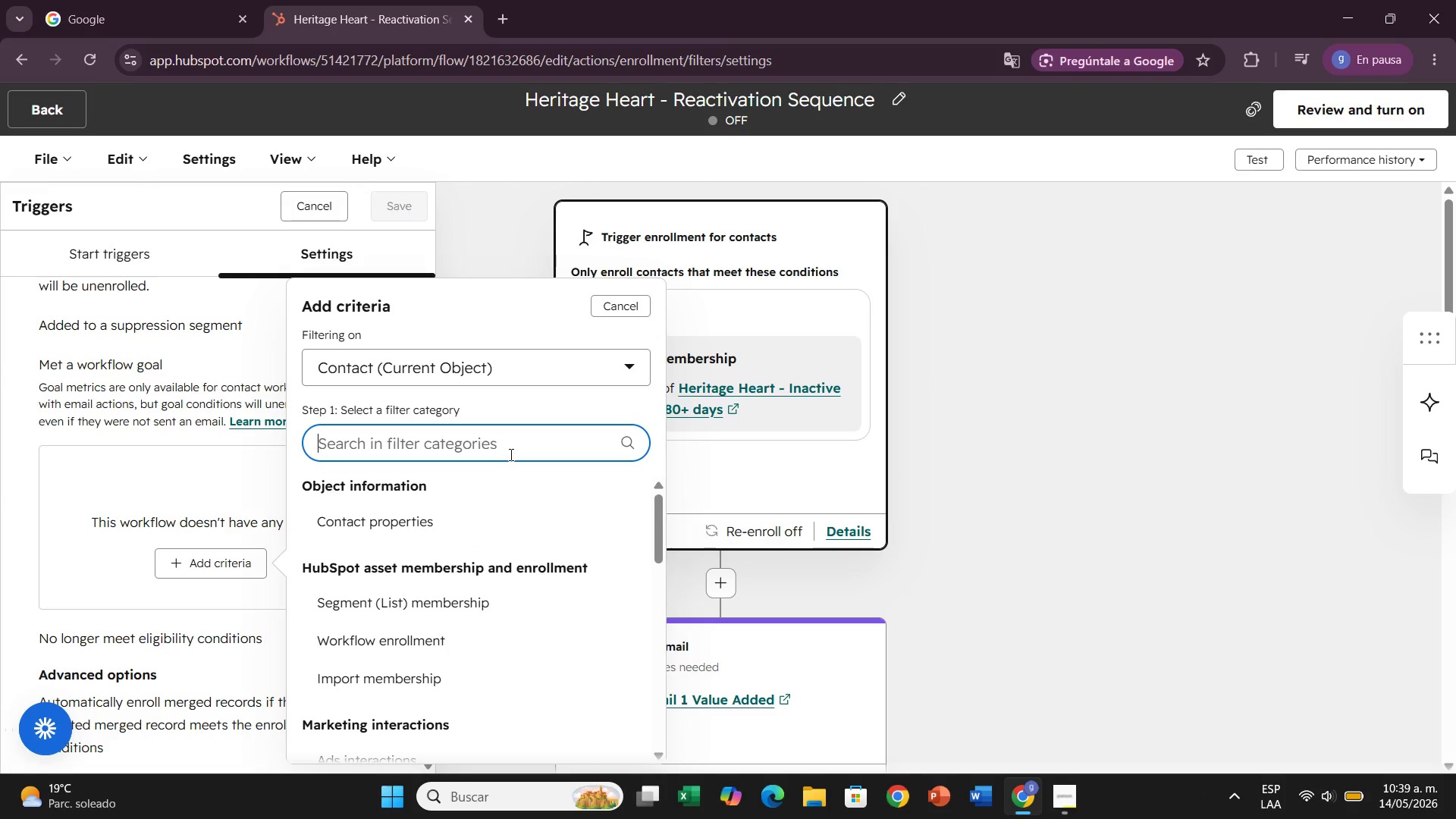 
type(sa)
key(Backspace)
key(Backspace)
 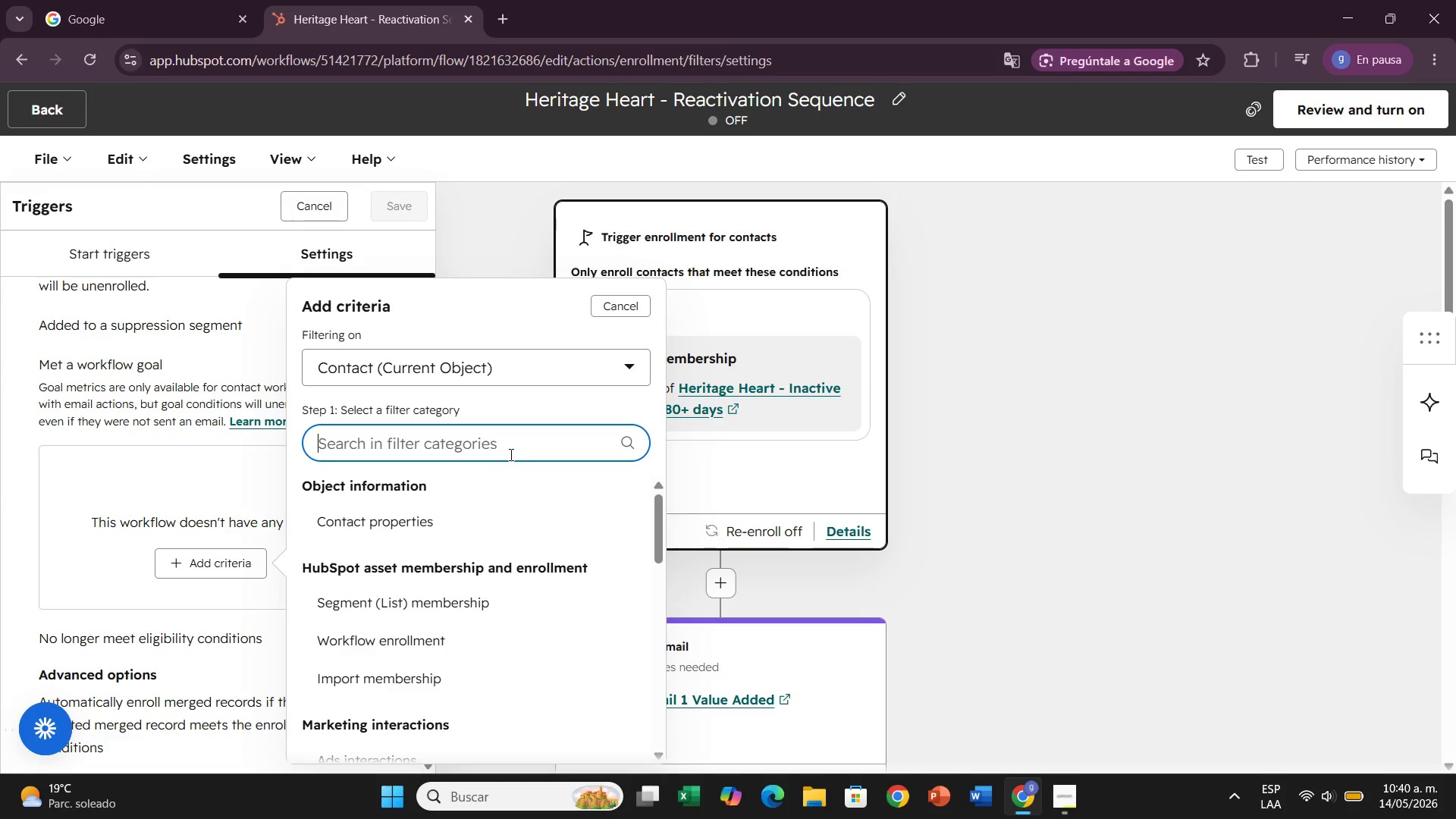 
wait(43.11)
 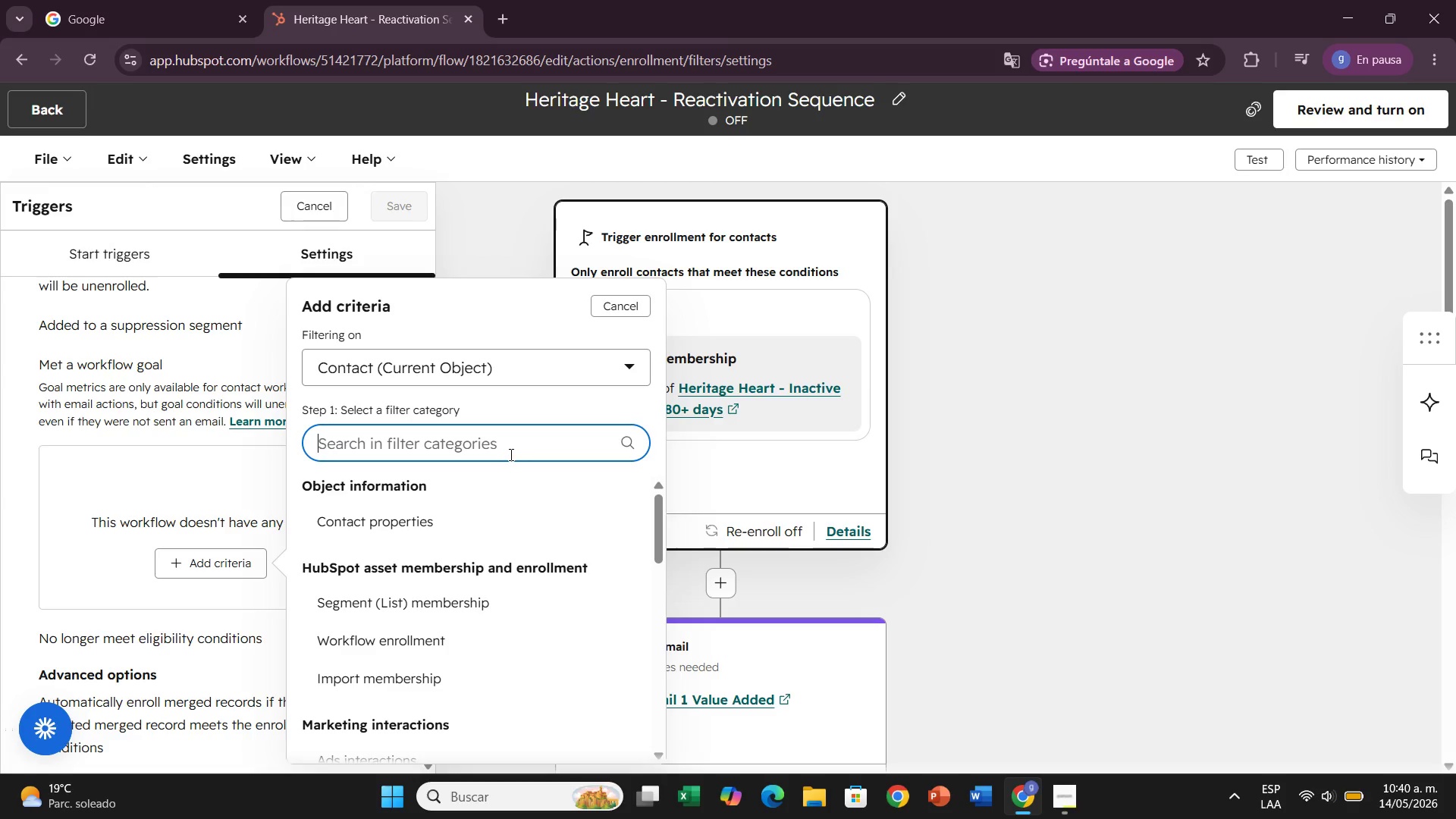 
scroll: coordinate [526, 635], scroll_direction: down, amount: 5.0
 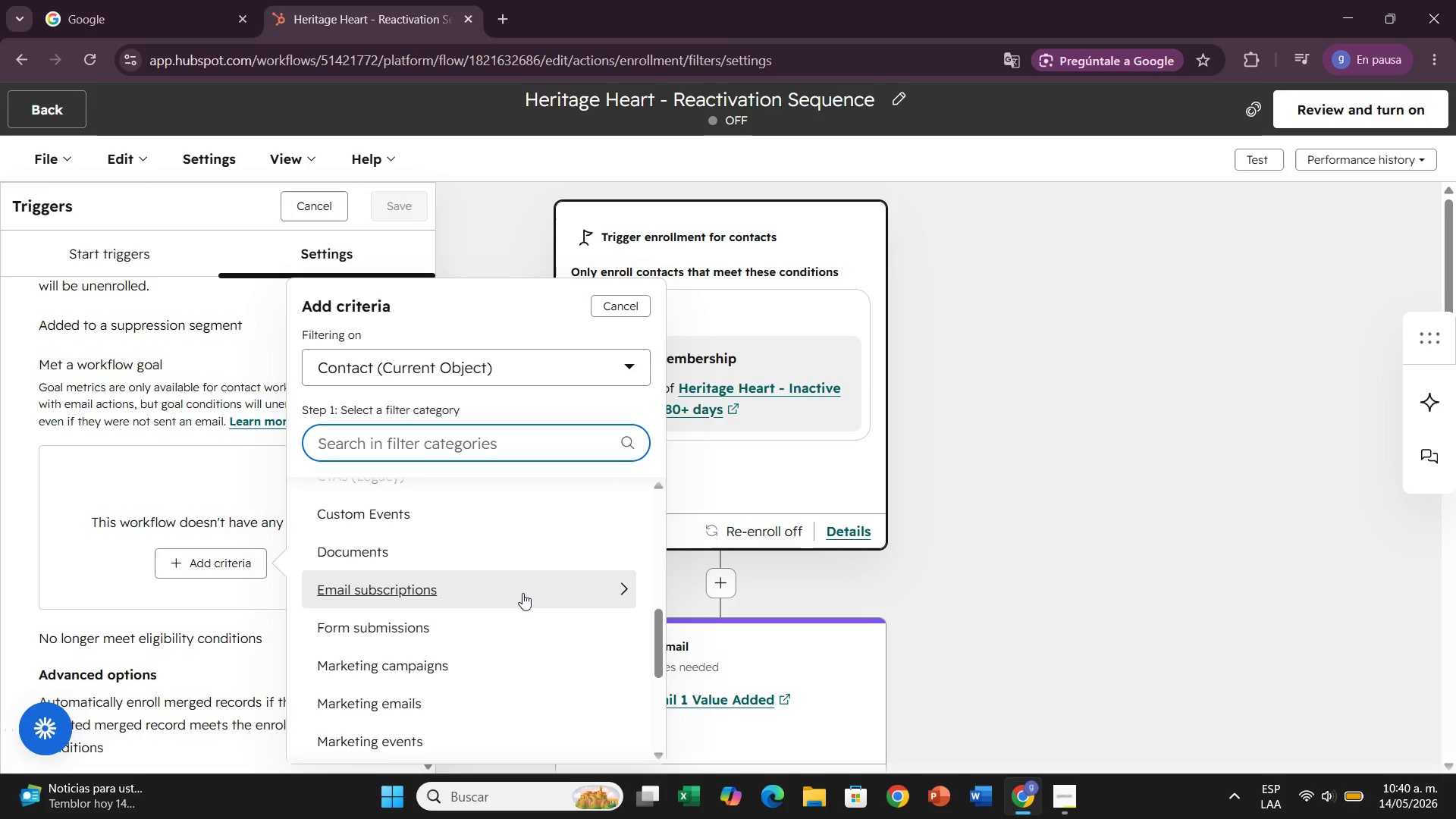 
left_click([522, 593])
 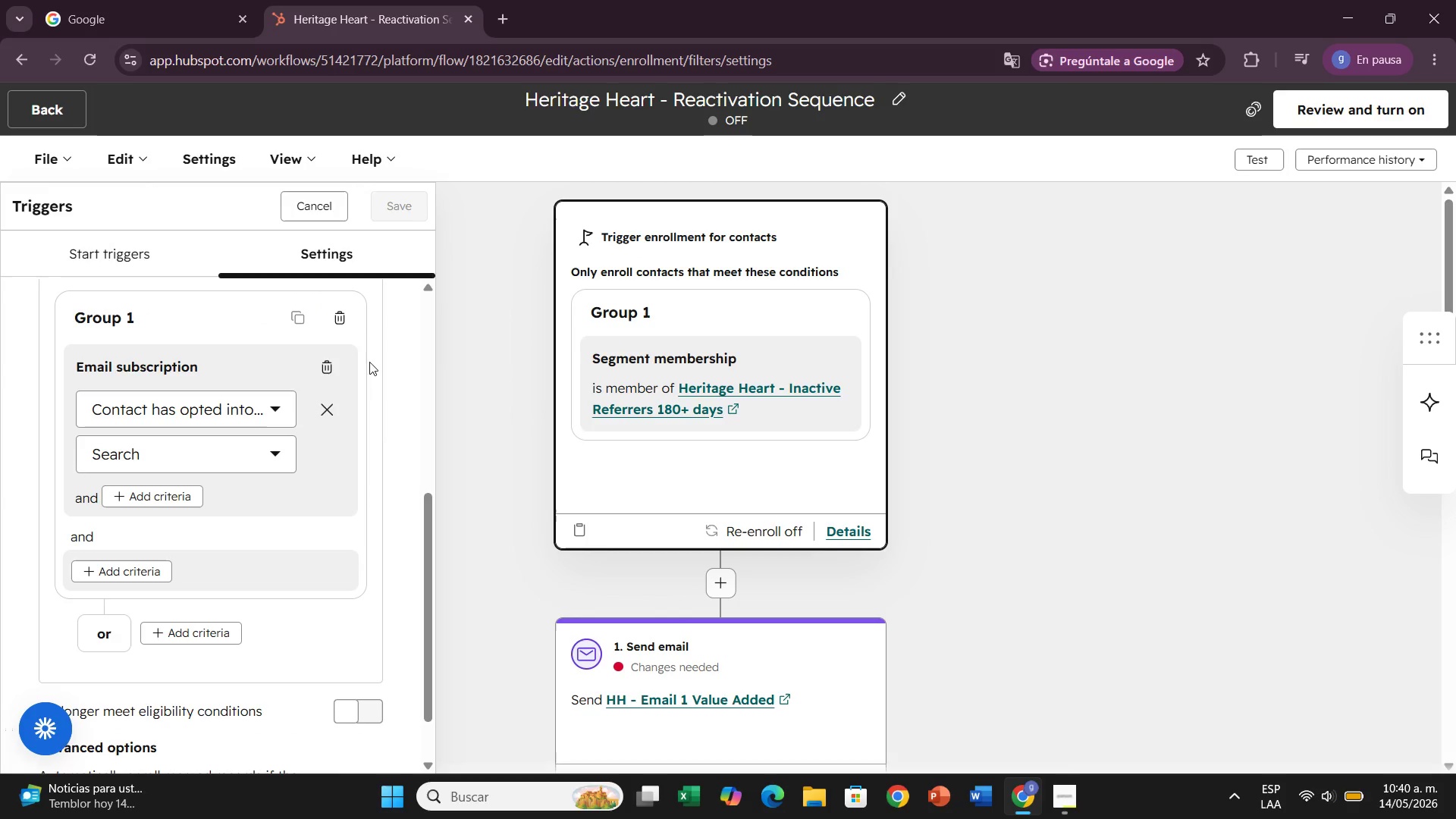 
left_click([339, 315])
 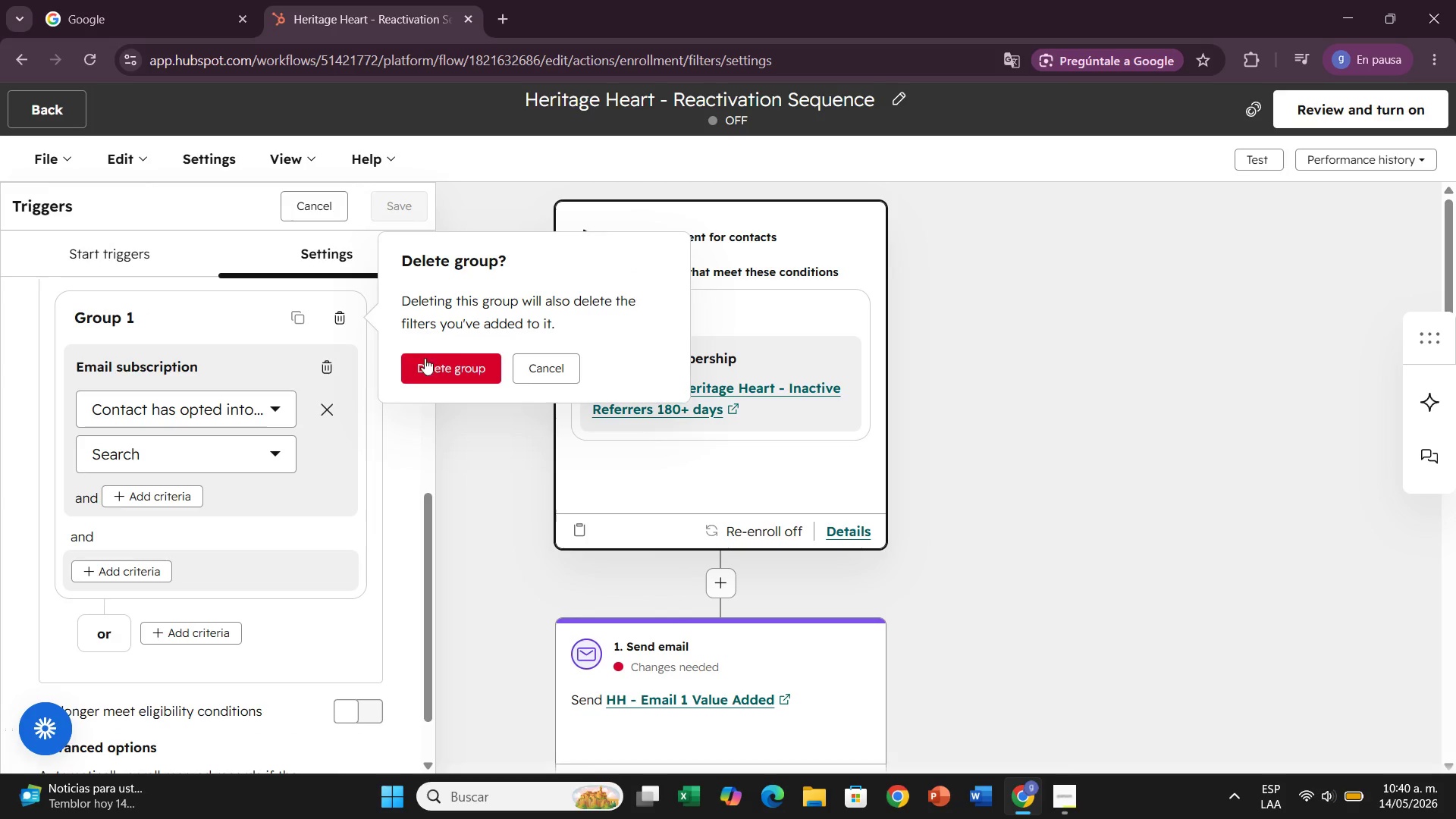 
left_click([459, 353])
 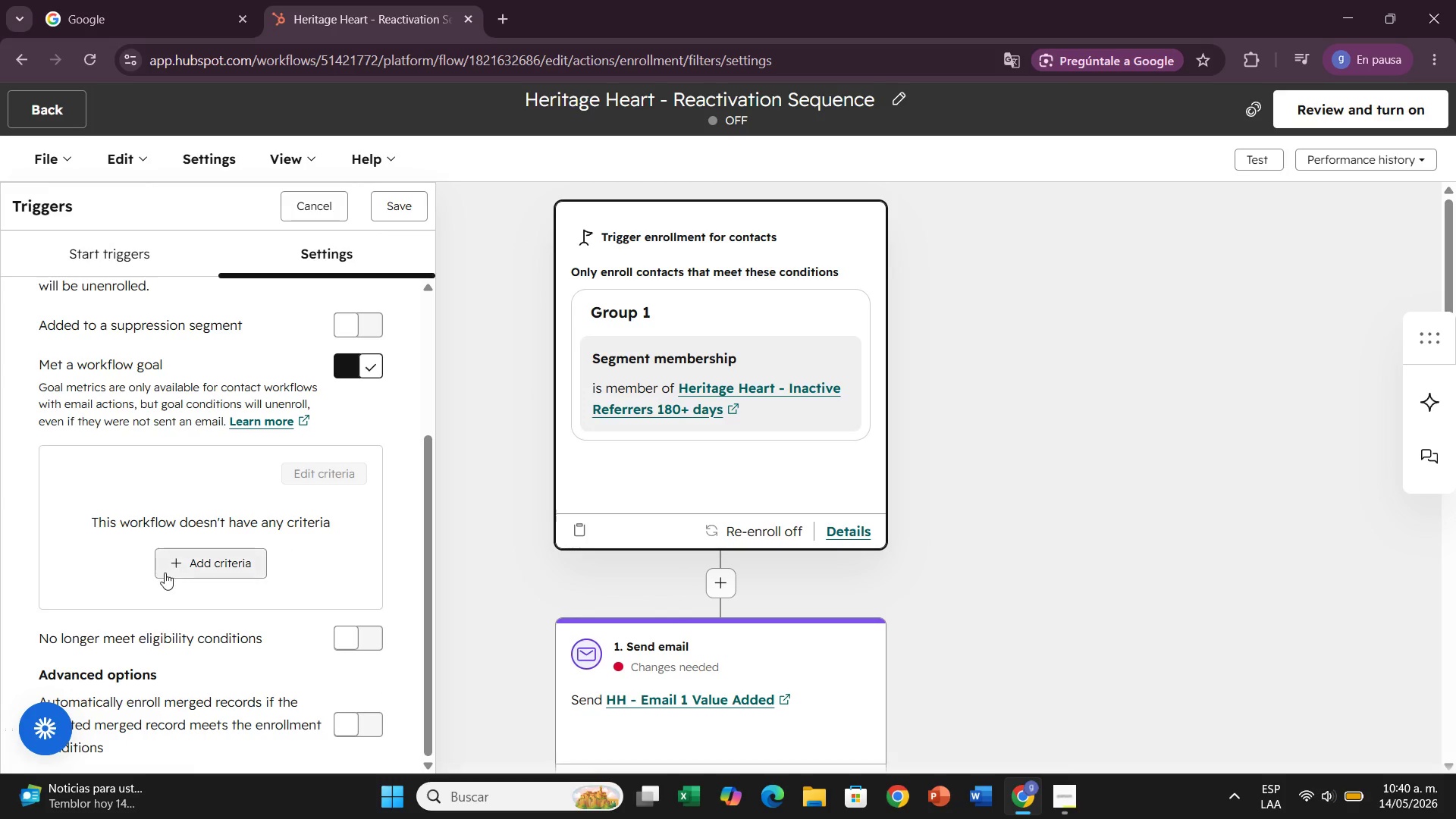 
left_click([193, 557])
 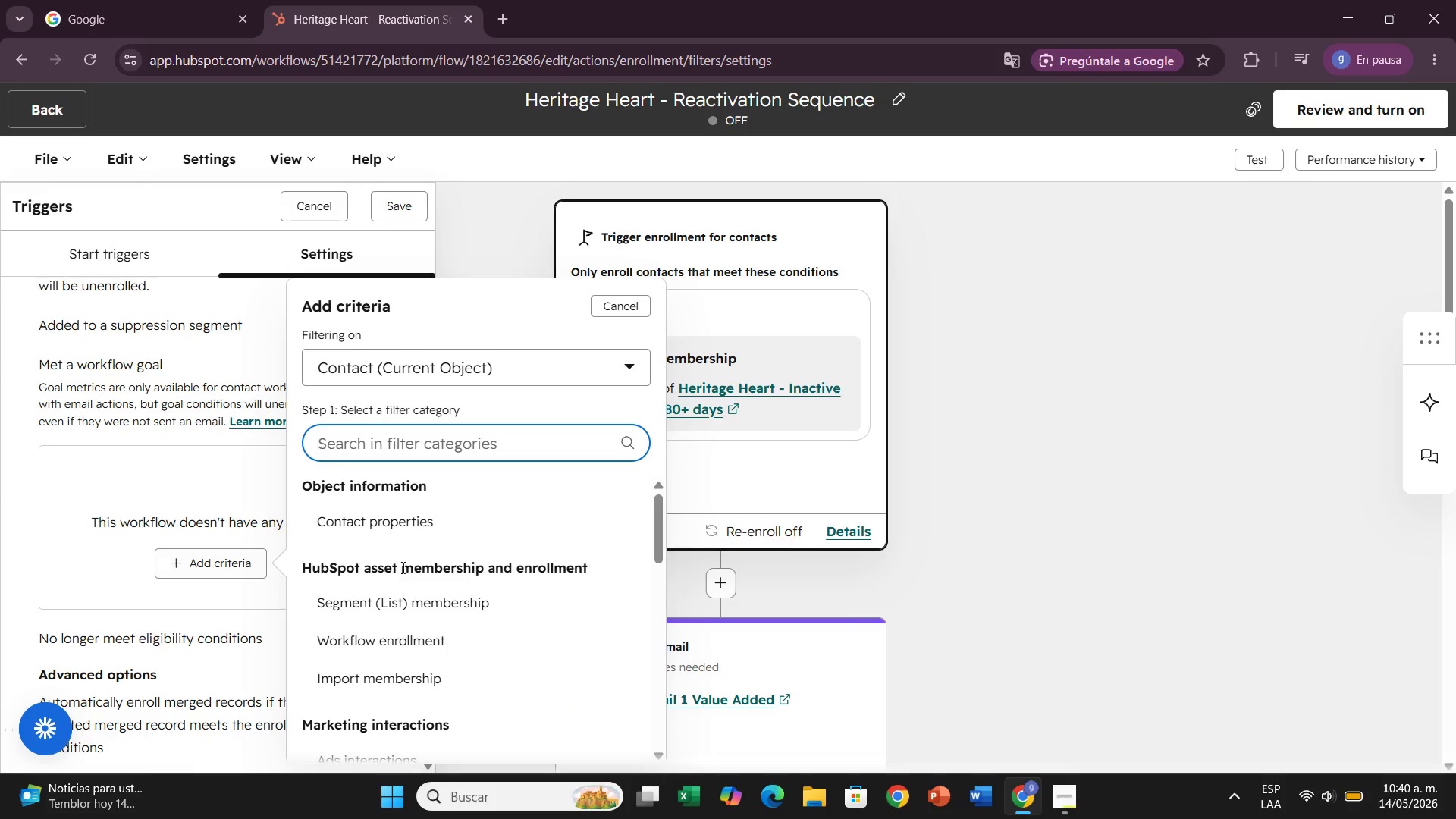 
scroll: coordinate [518, 604], scroll_direction: down, amount: 6.0
 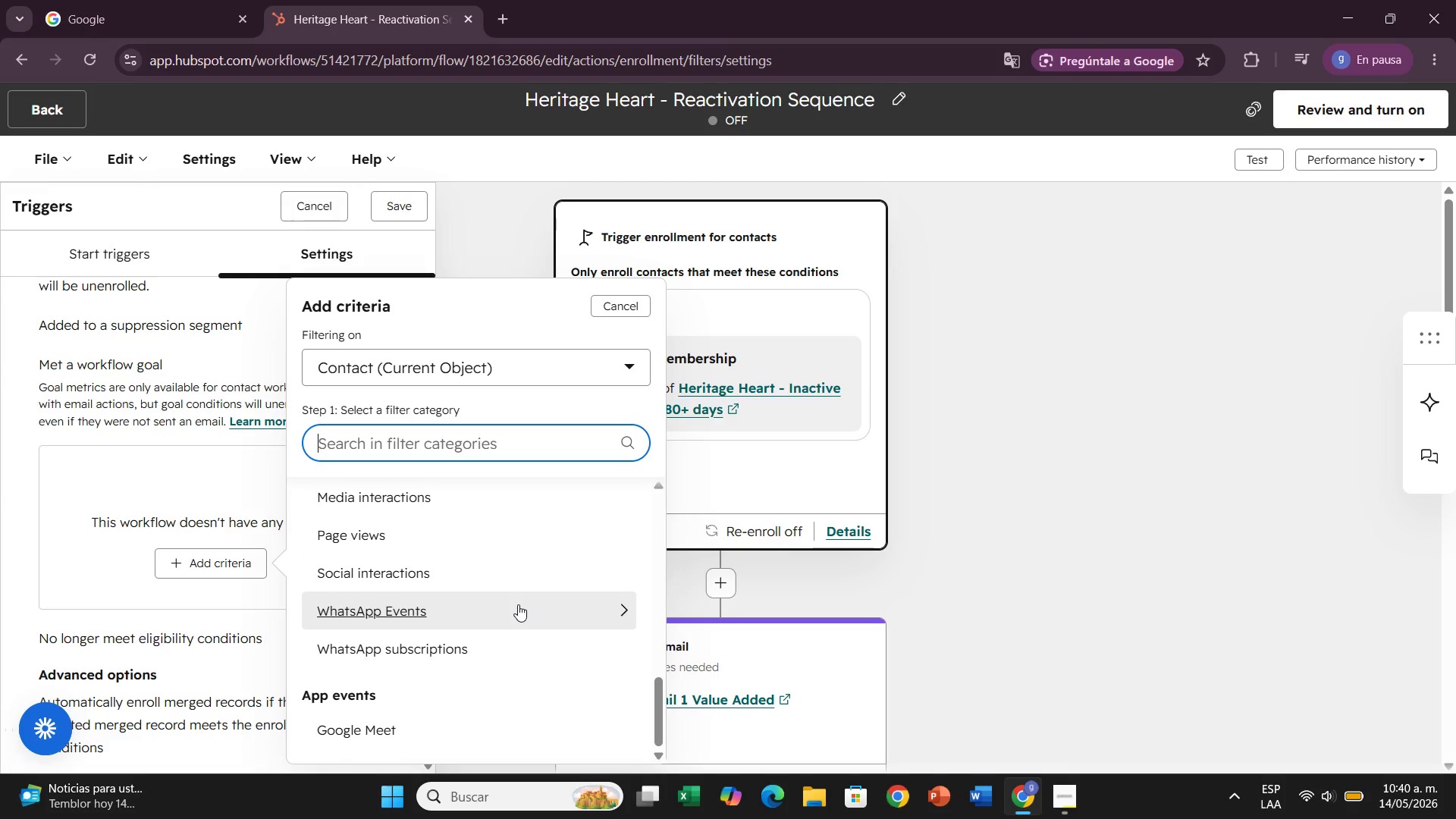 
scroll: coordinate [513, 590], scroll_direction: up, amount: 3.0
 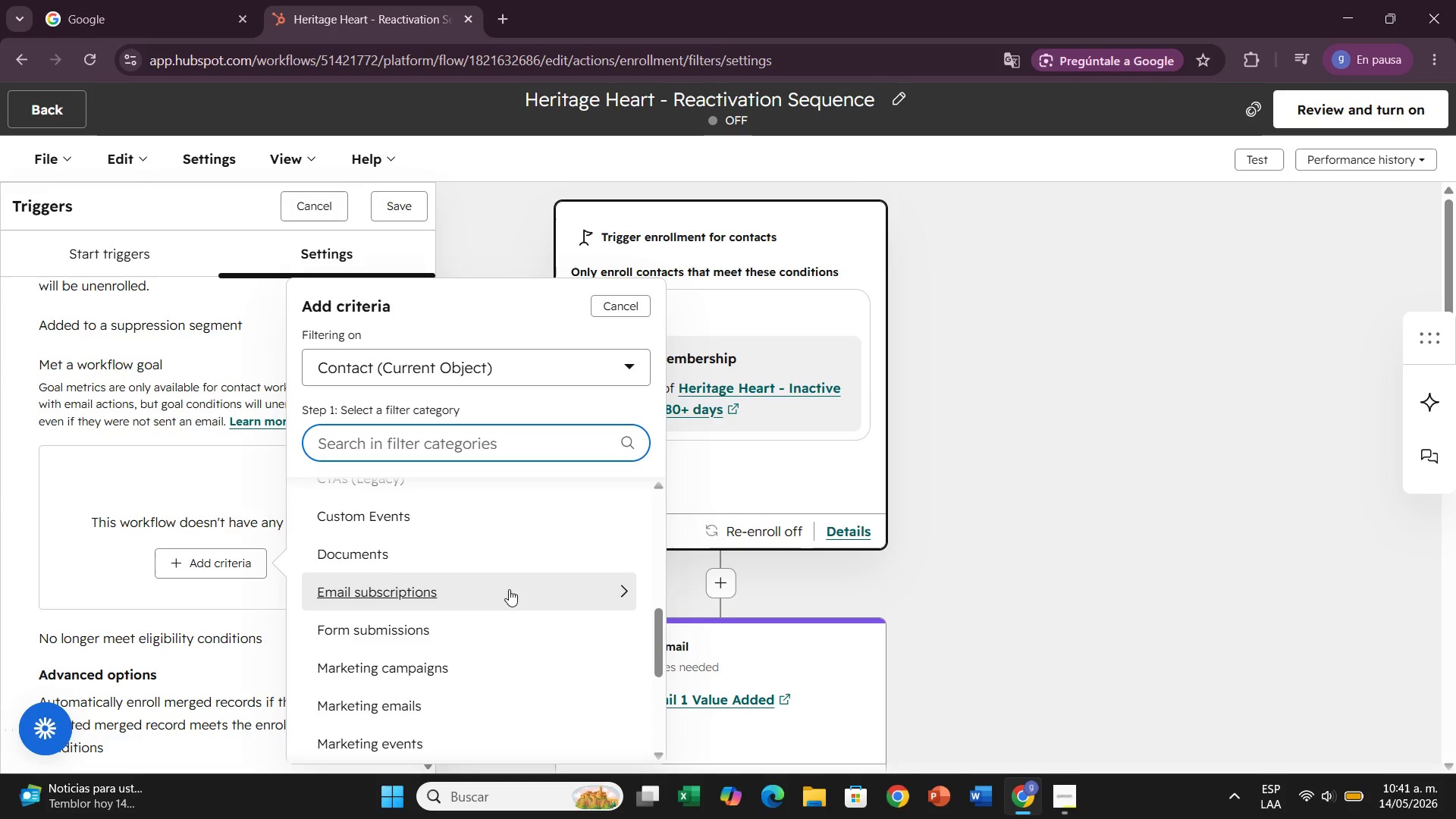 
wait(26.35)
 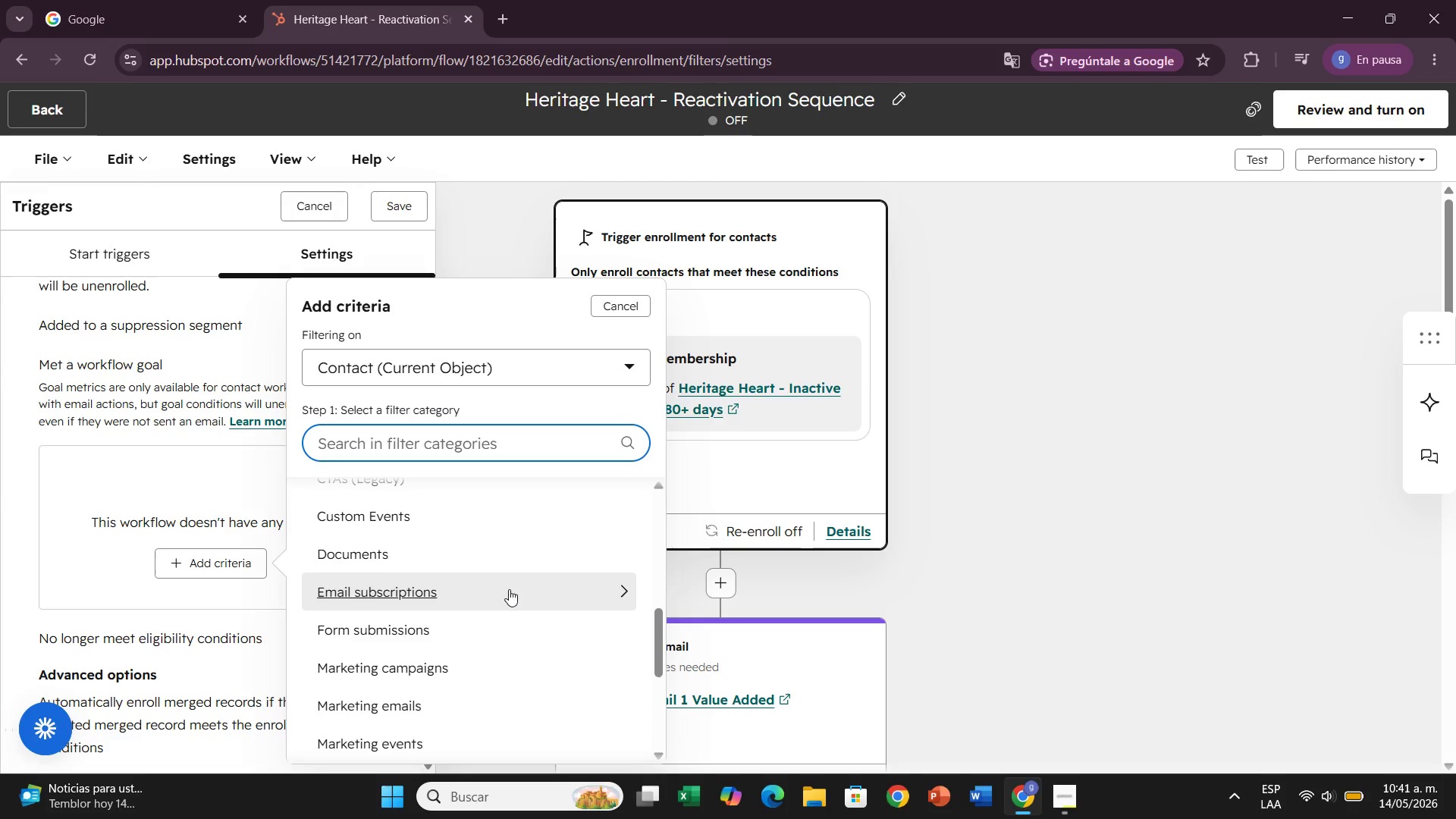 
left_click([415, 698])
 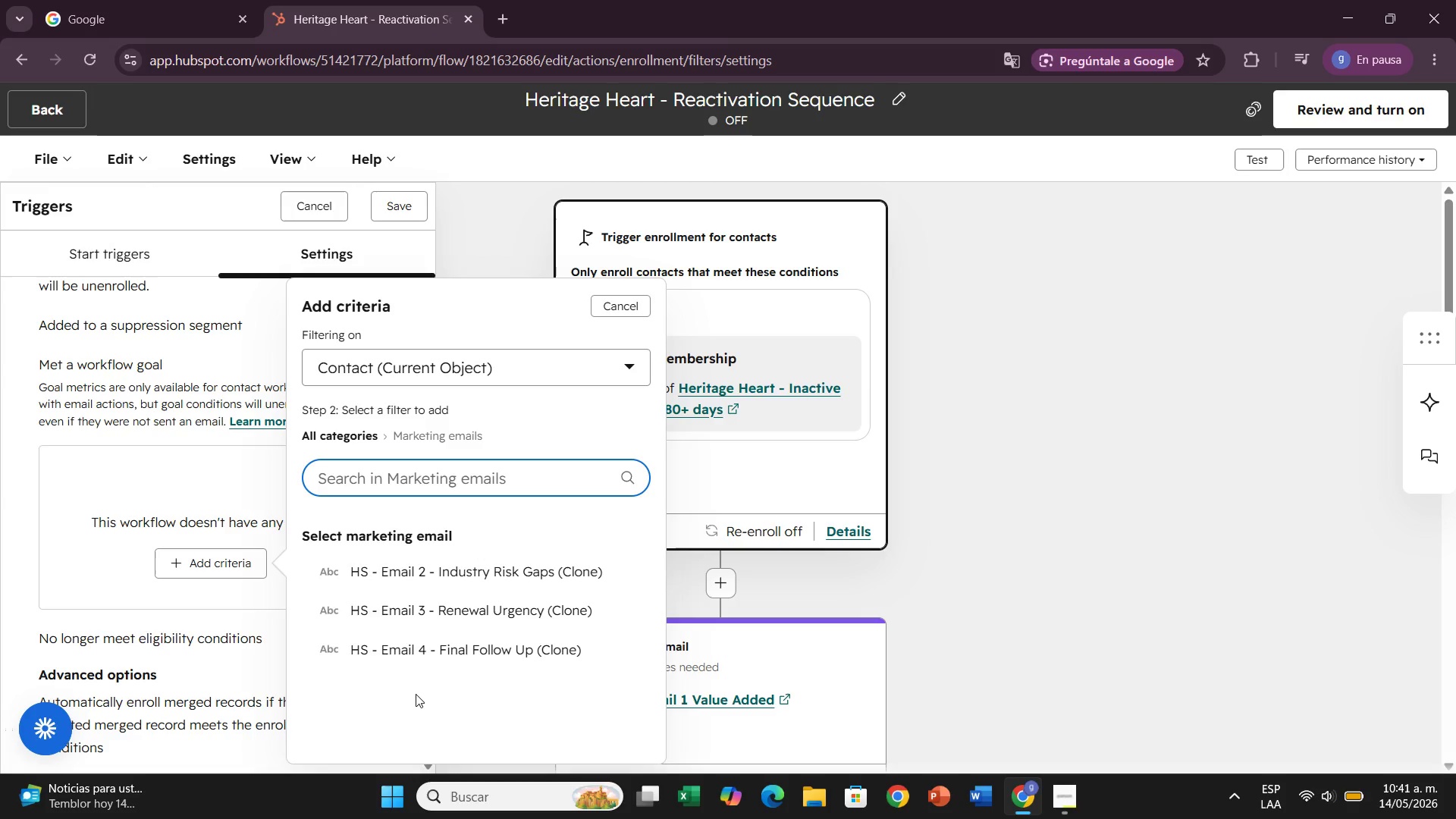 
wait(39.78)
 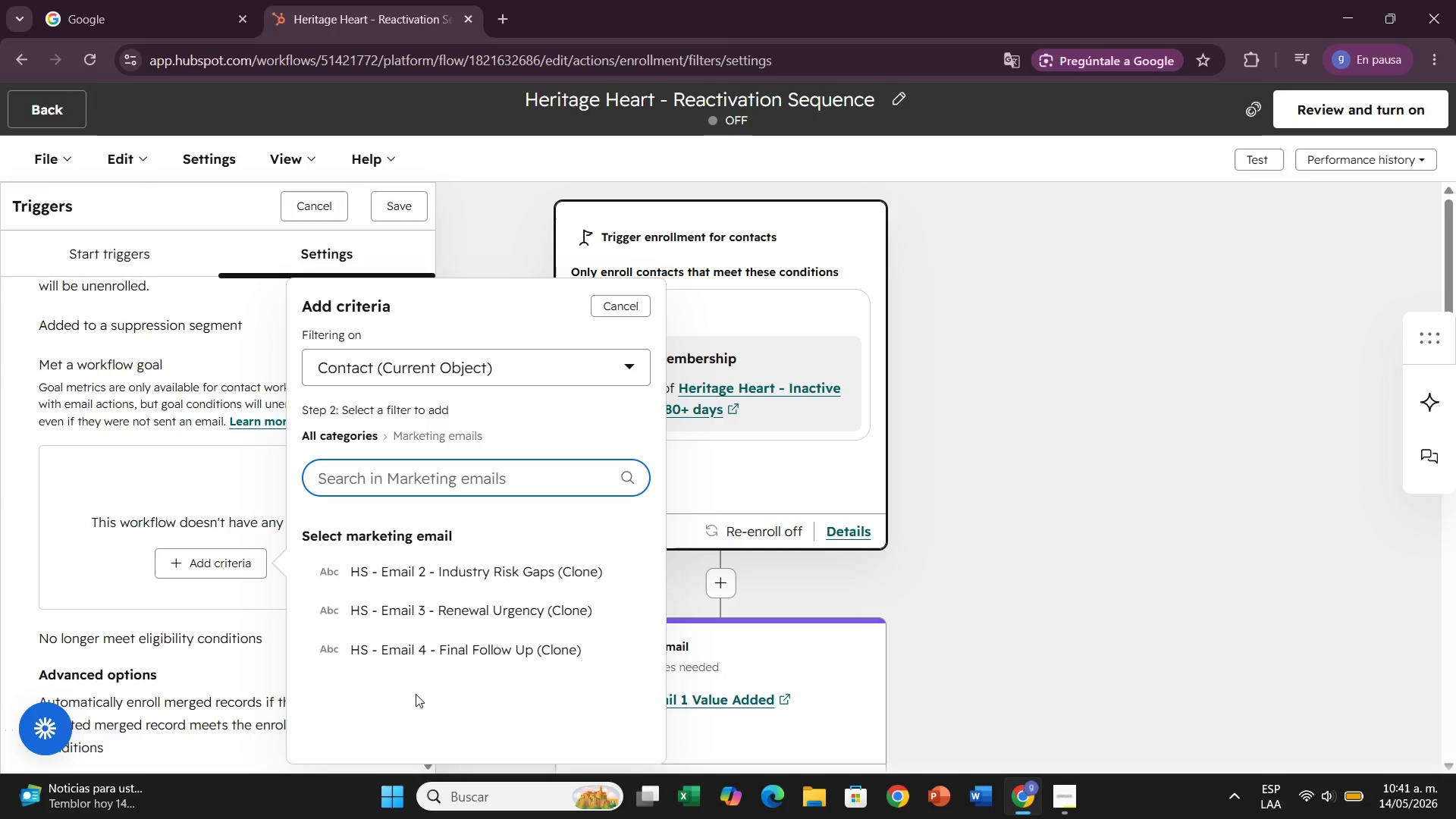 
scroll: coordinate [535, 615], scroll_direction: down, amount: 1.0
 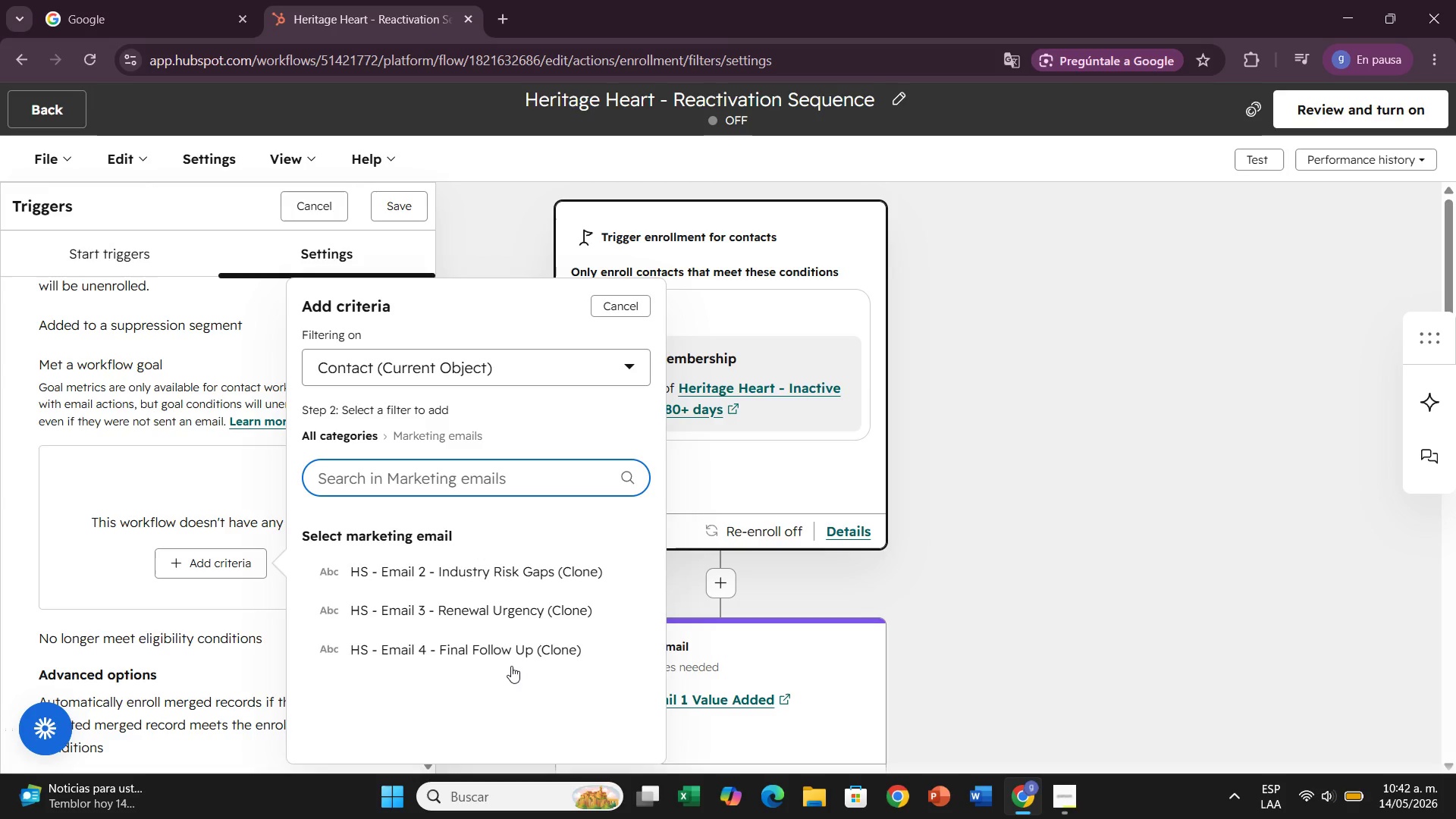 
scroll: coordinate [456, 617], scroll_direction: up, amount: 3.0
 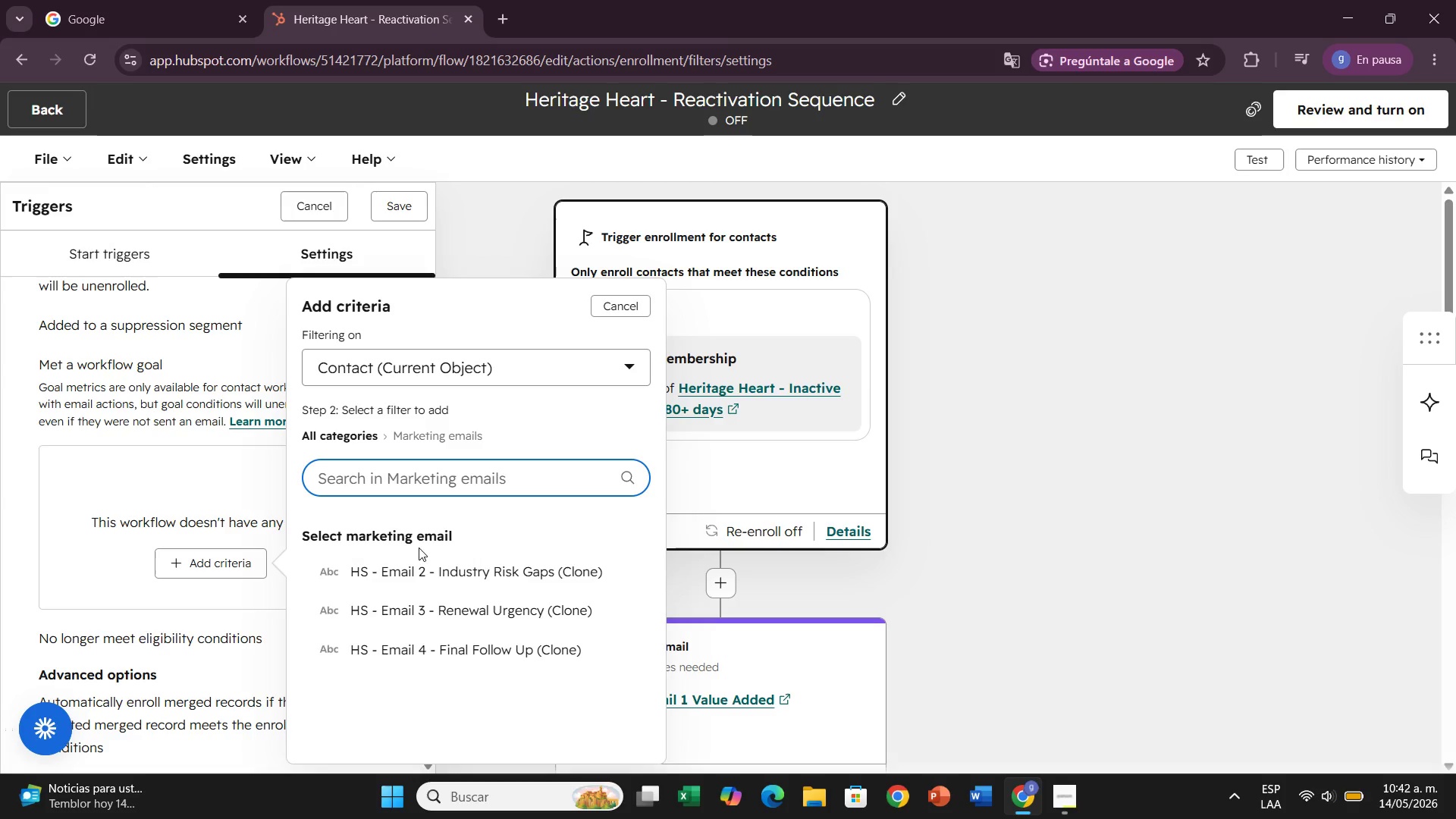 
scroll: coordinate [466, 593], scroll_direction: down, amount: 2.0
 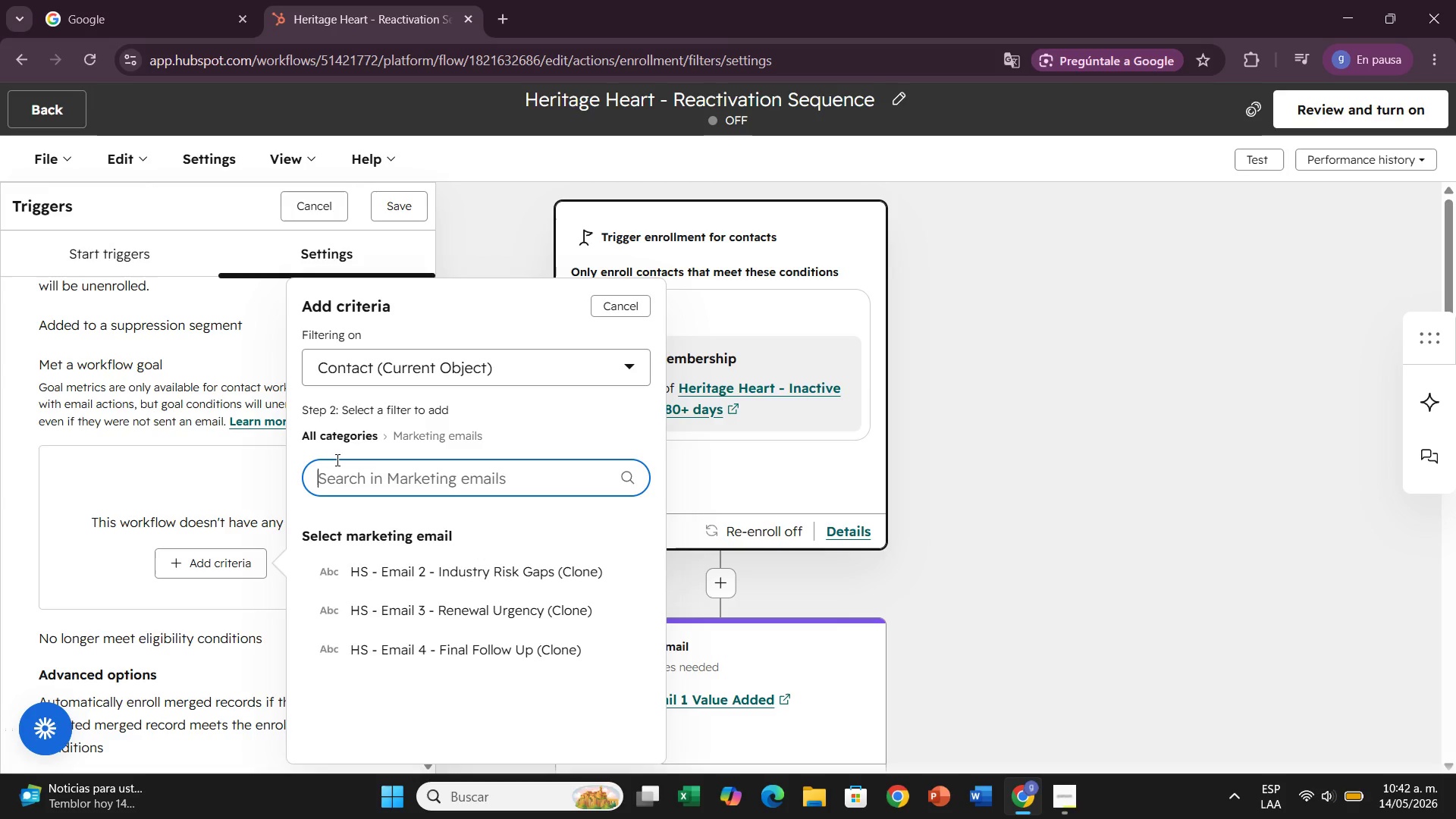 
wait(24.56)
 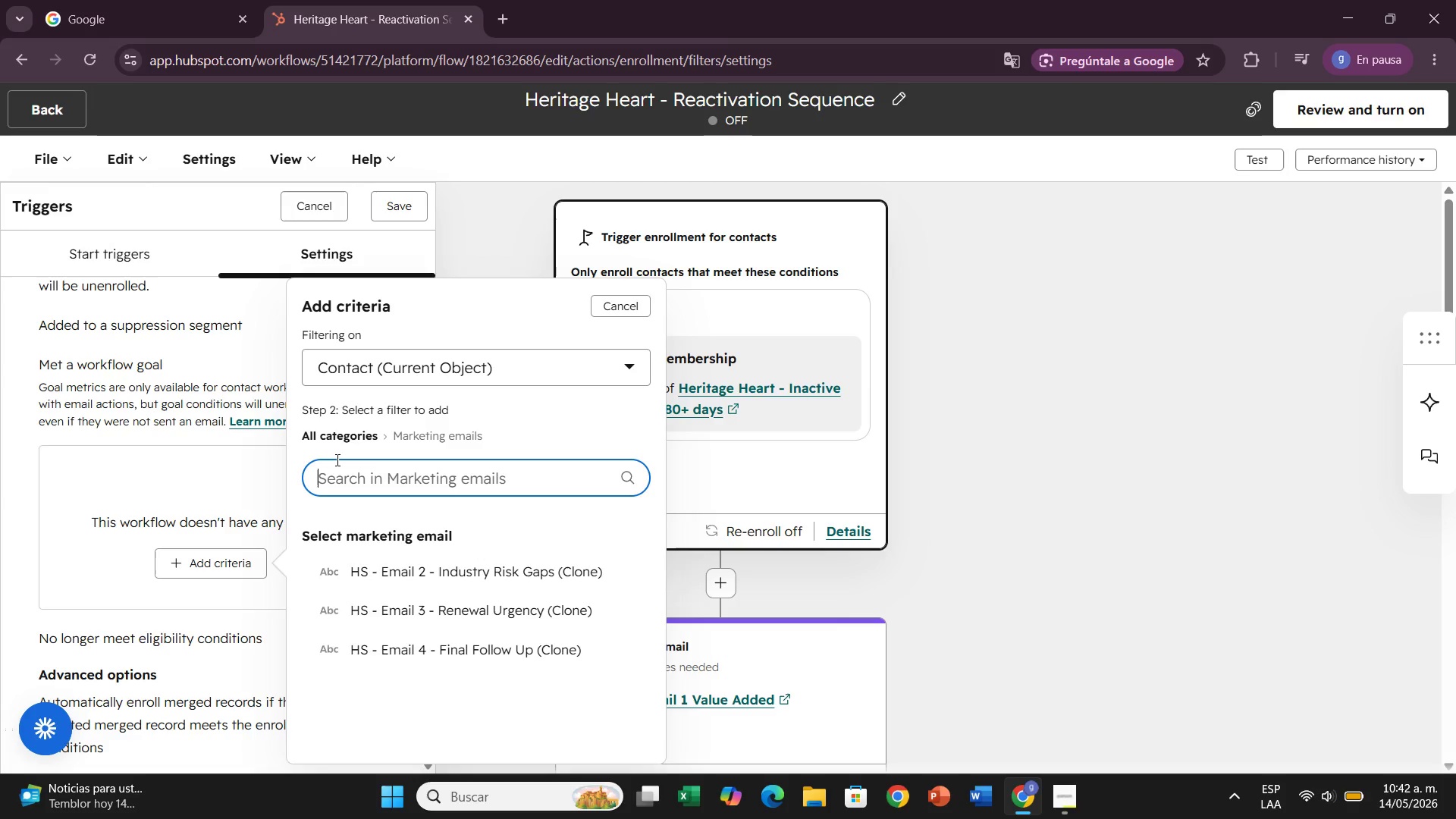 
left_click([610, 315])
 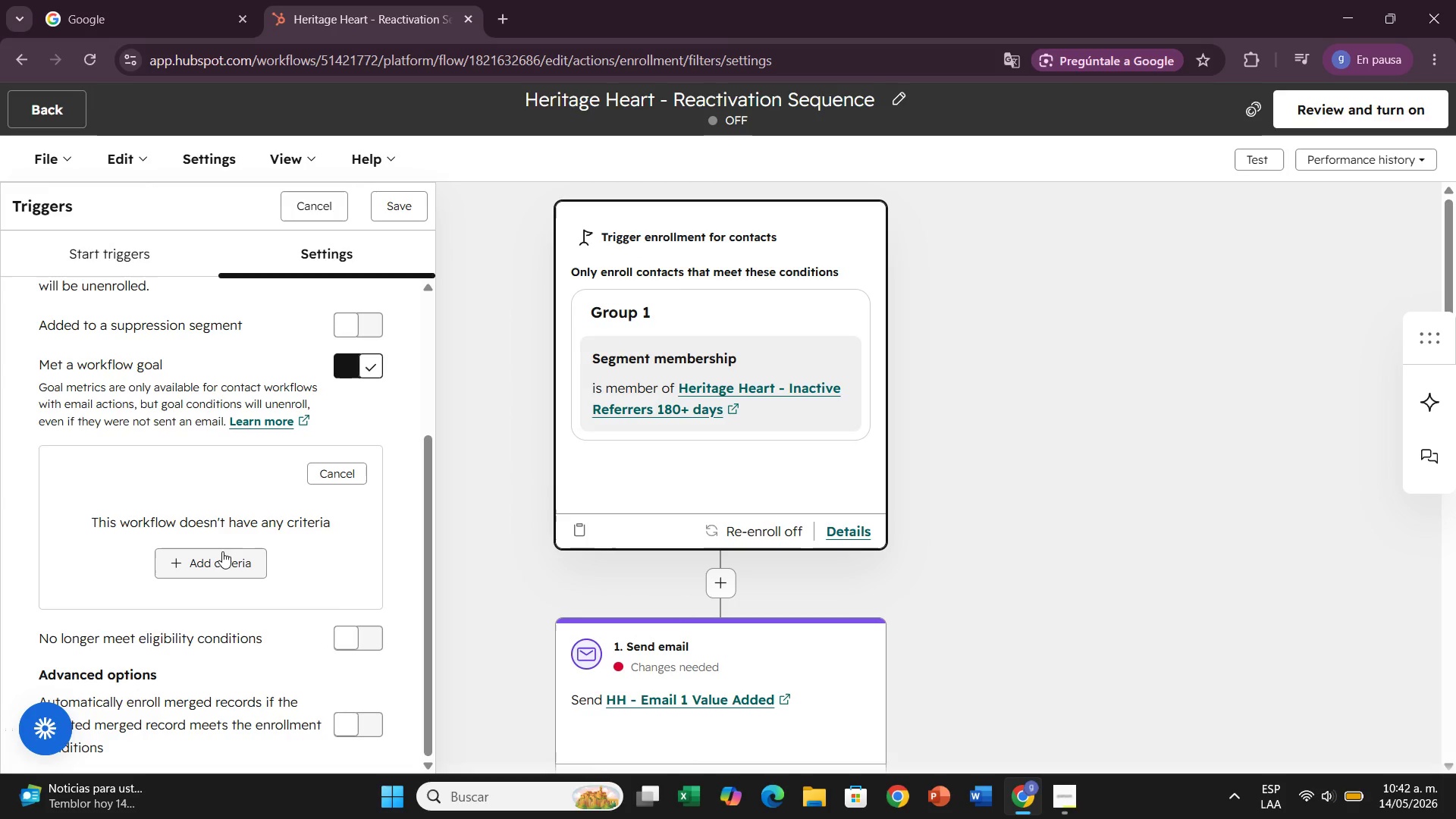 
left_click([222, 552])
 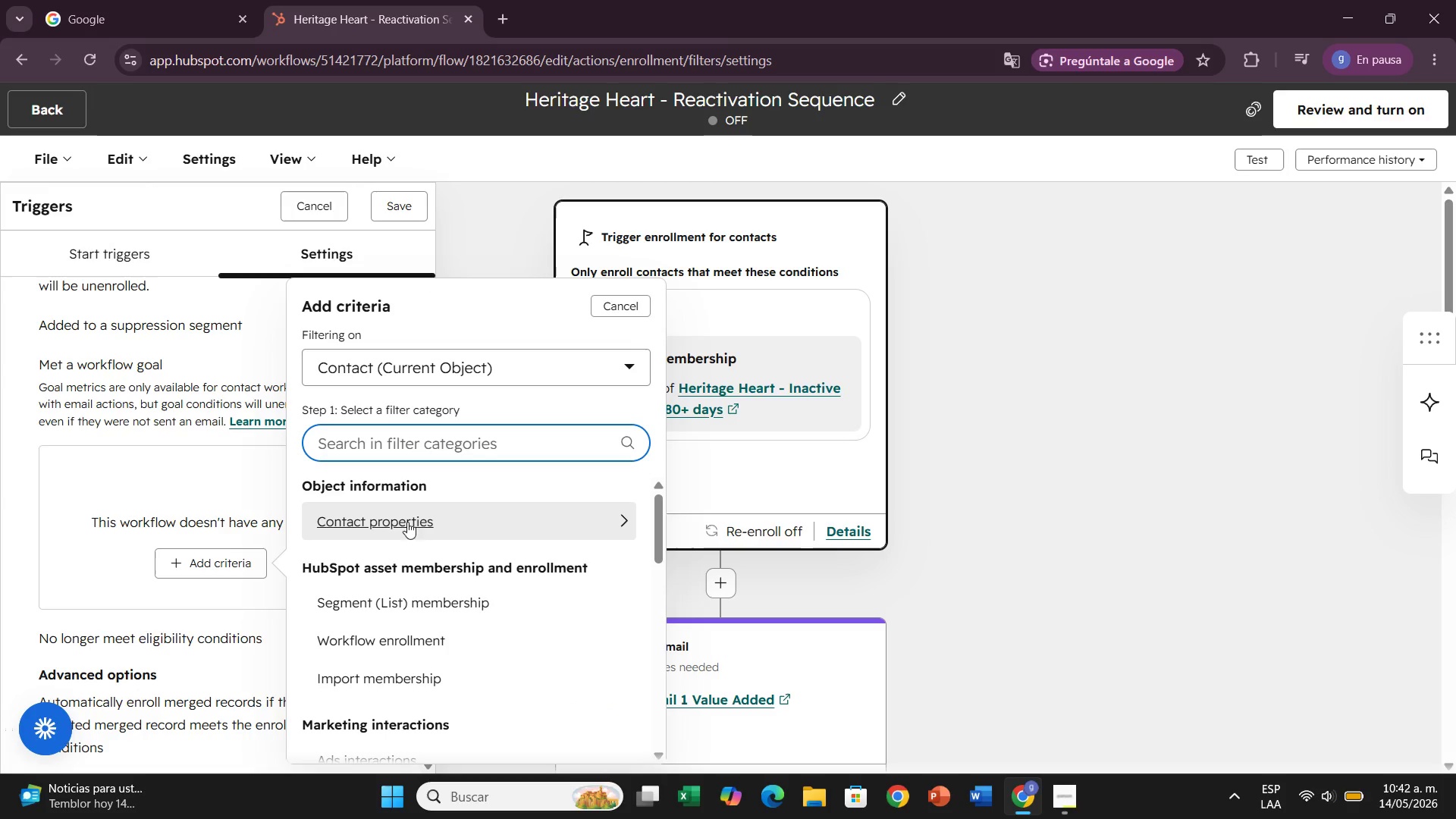 
left_click([404, 530])
 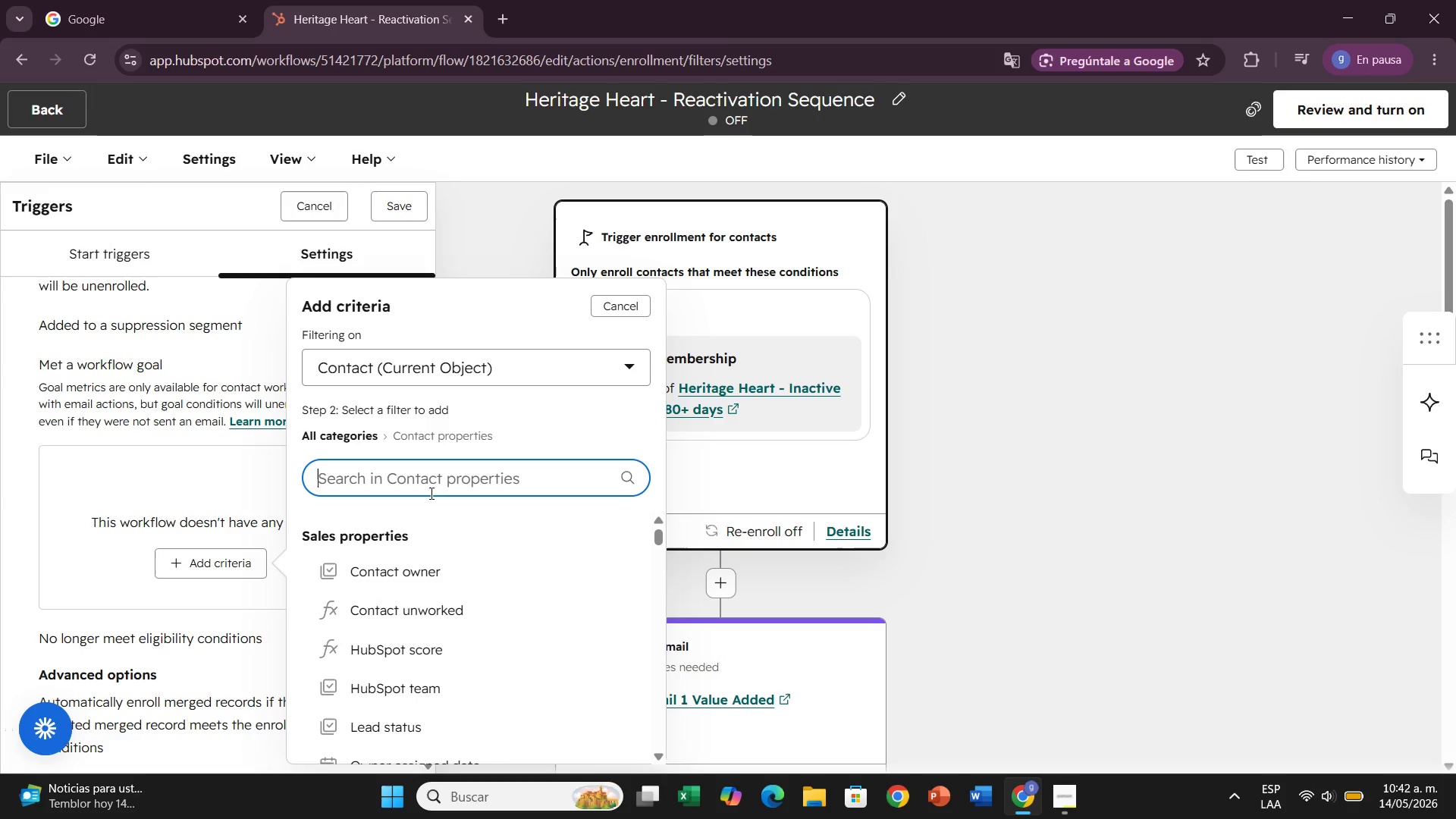 
left_click([433, 481])
 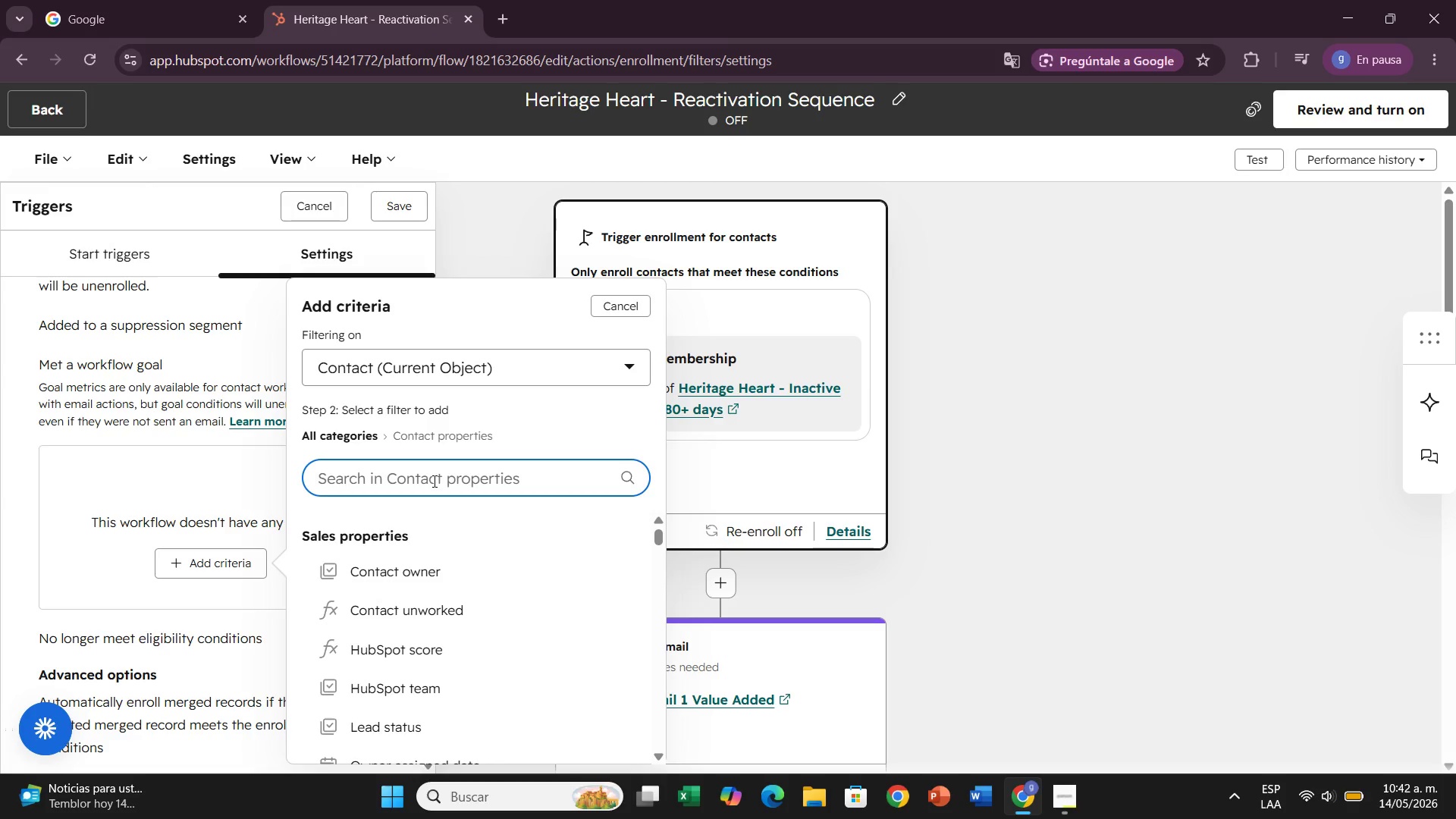 
type(last ref)
 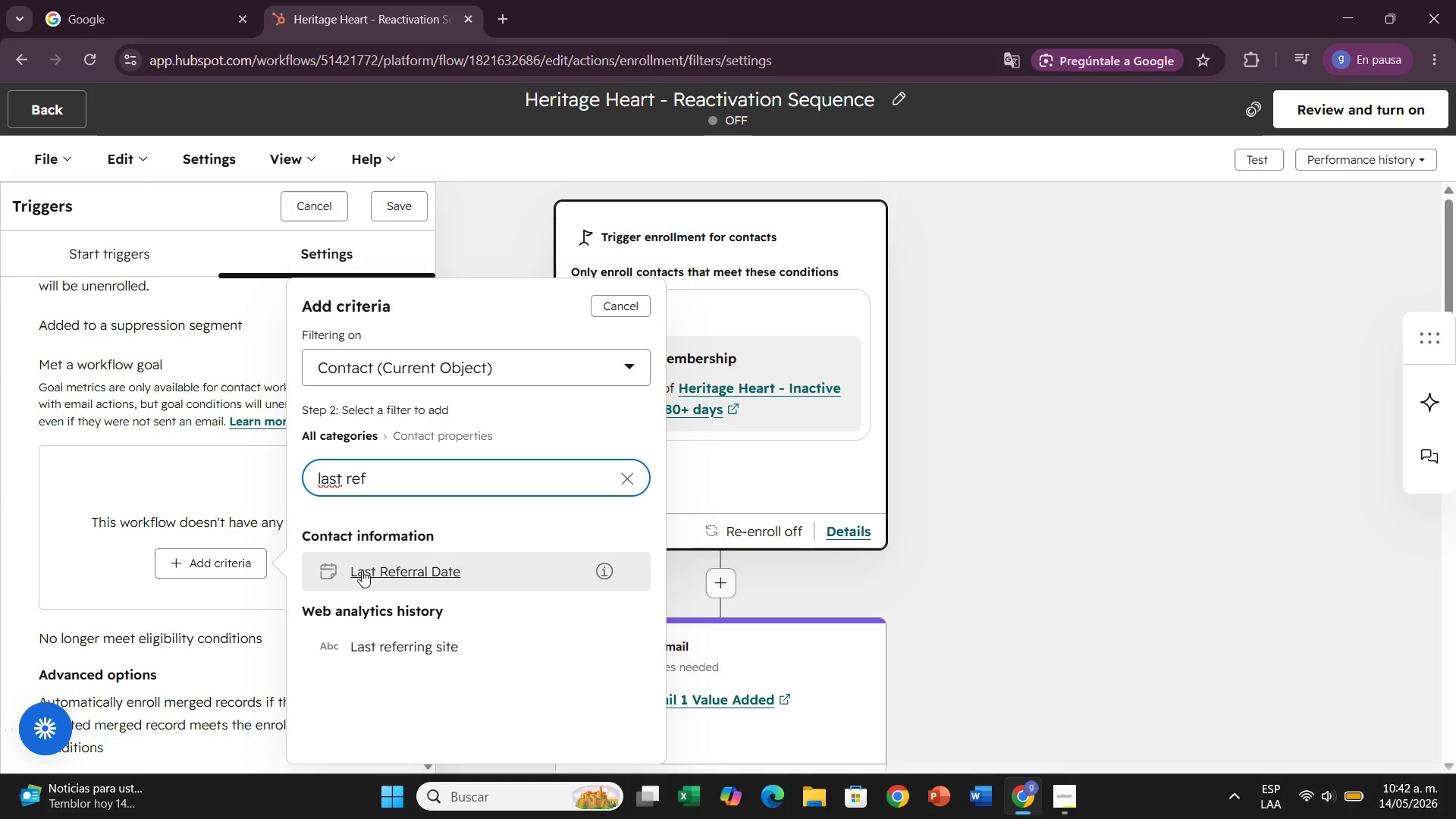 
left_click([362, 570])
 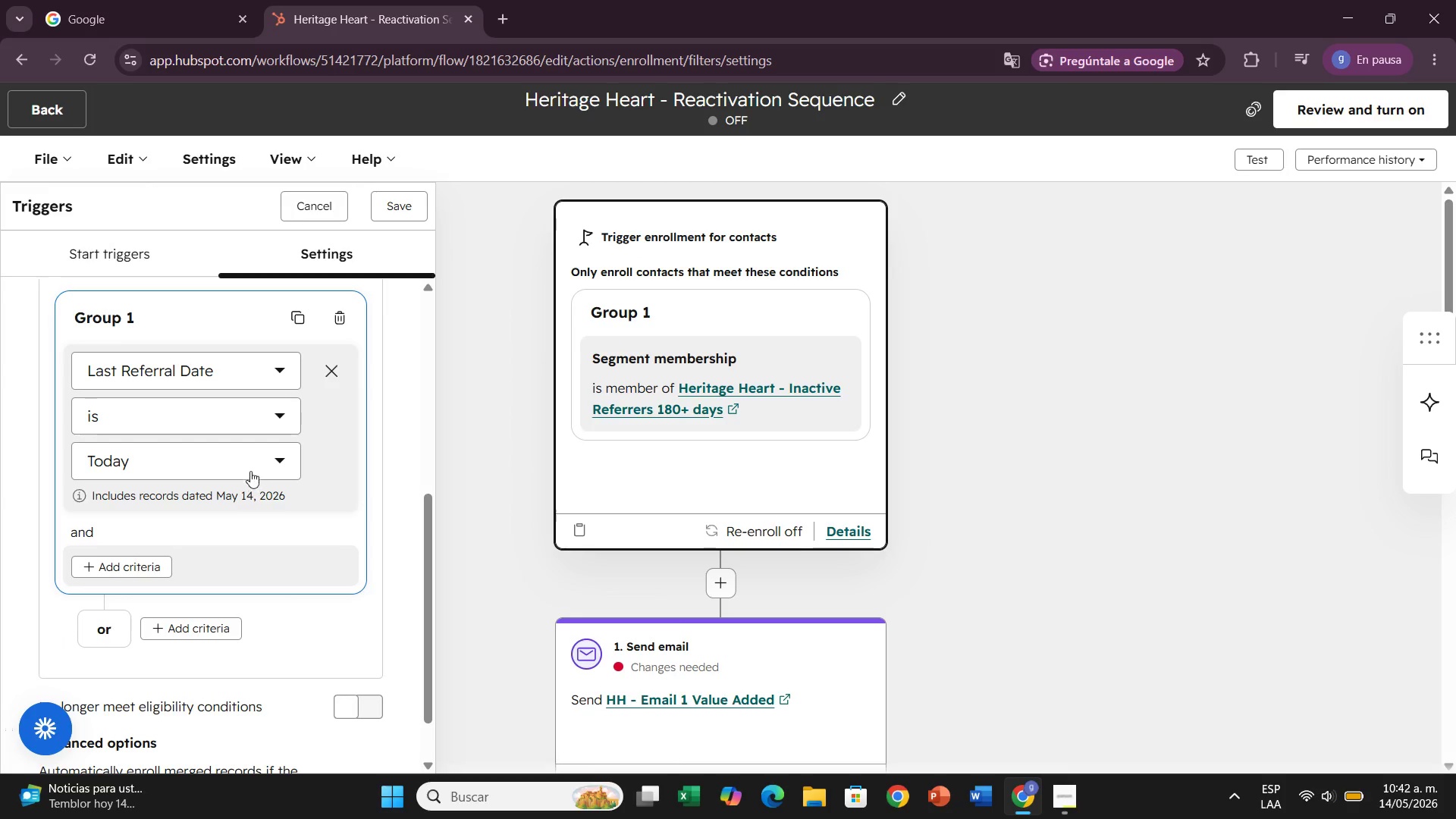 
left_click([233, 412])
 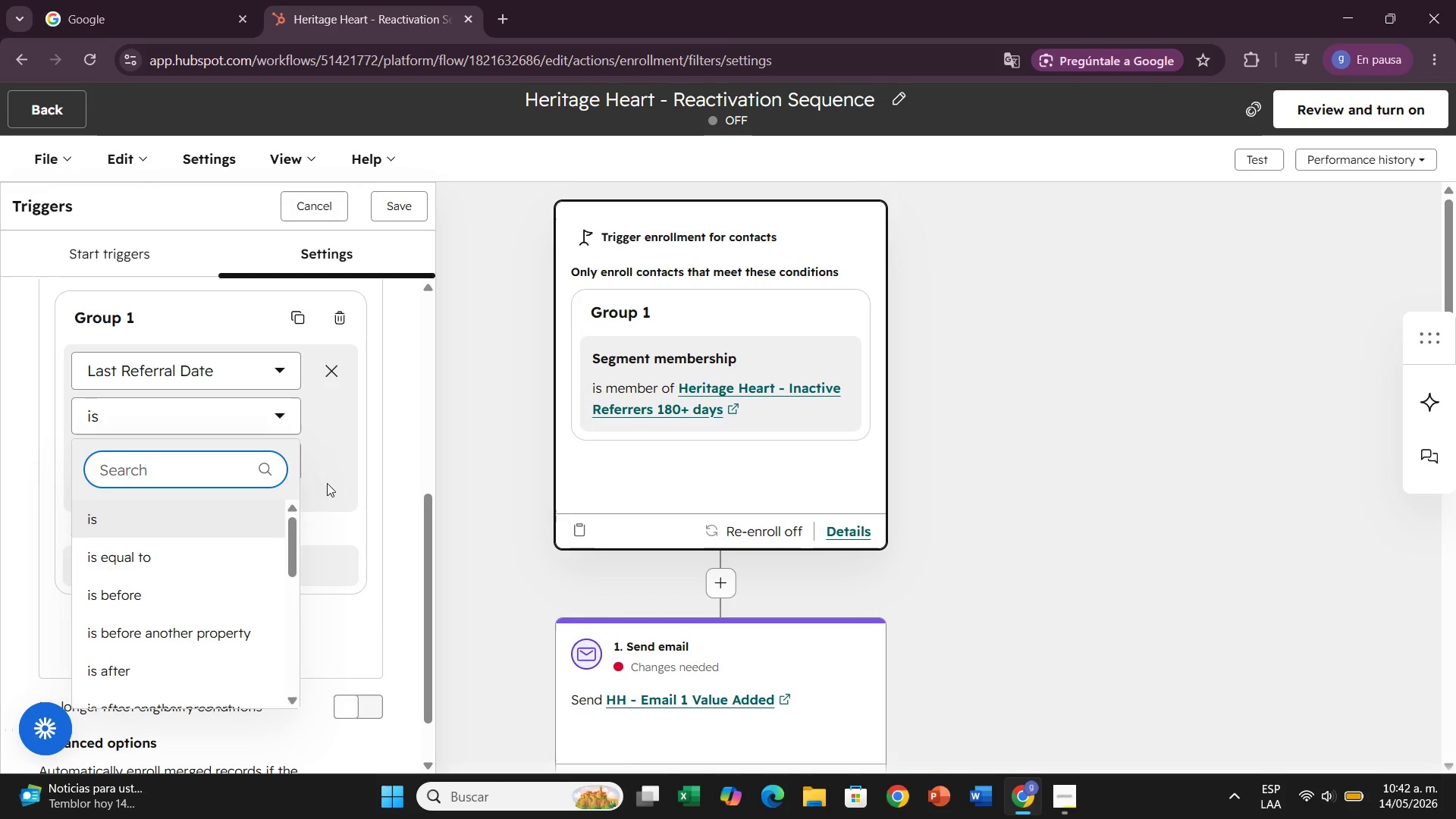 
scroll: coordinate [221, 590], scroll_direction: down, amount: 3.0
 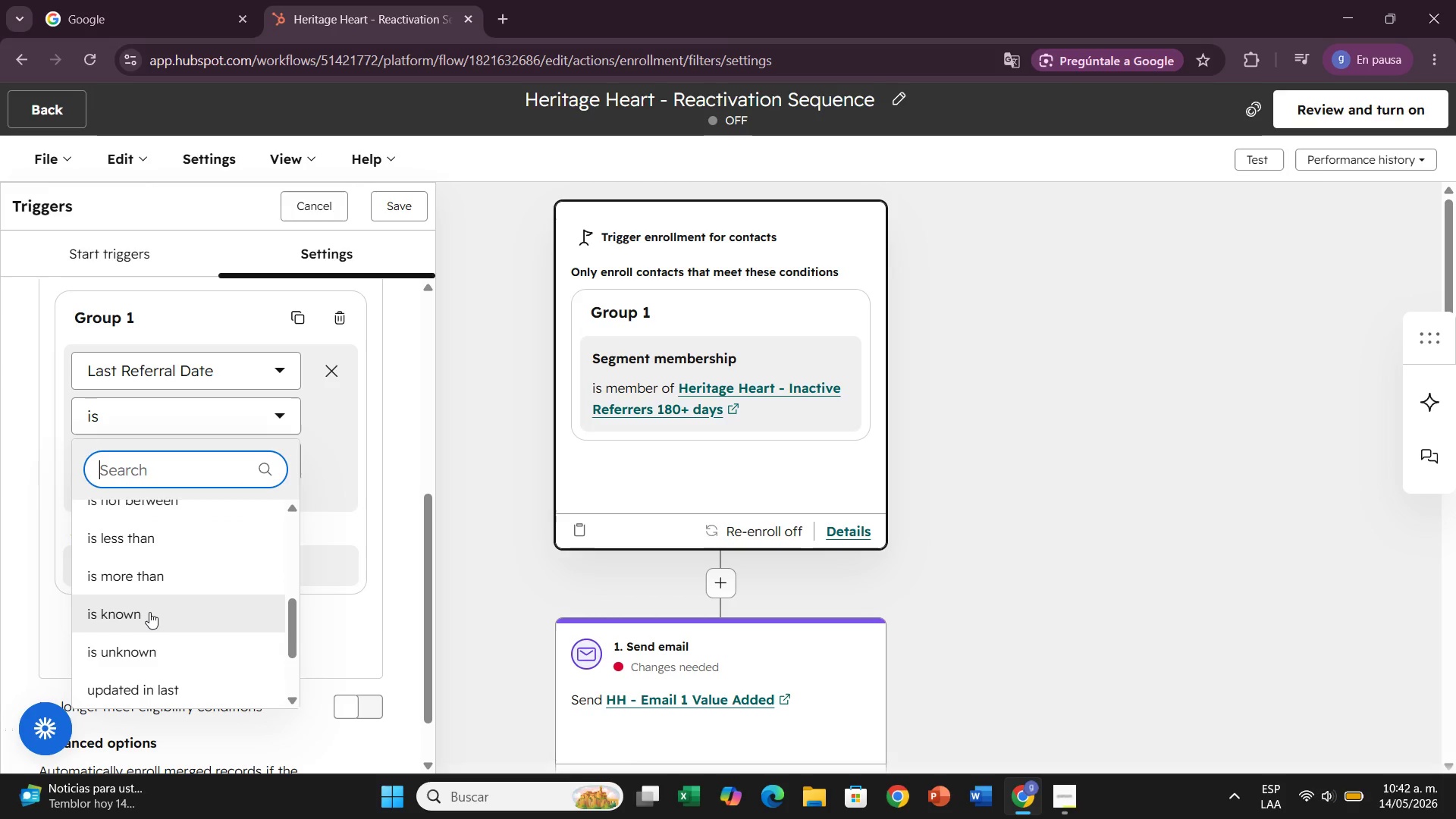 
left_click([149, 612])
 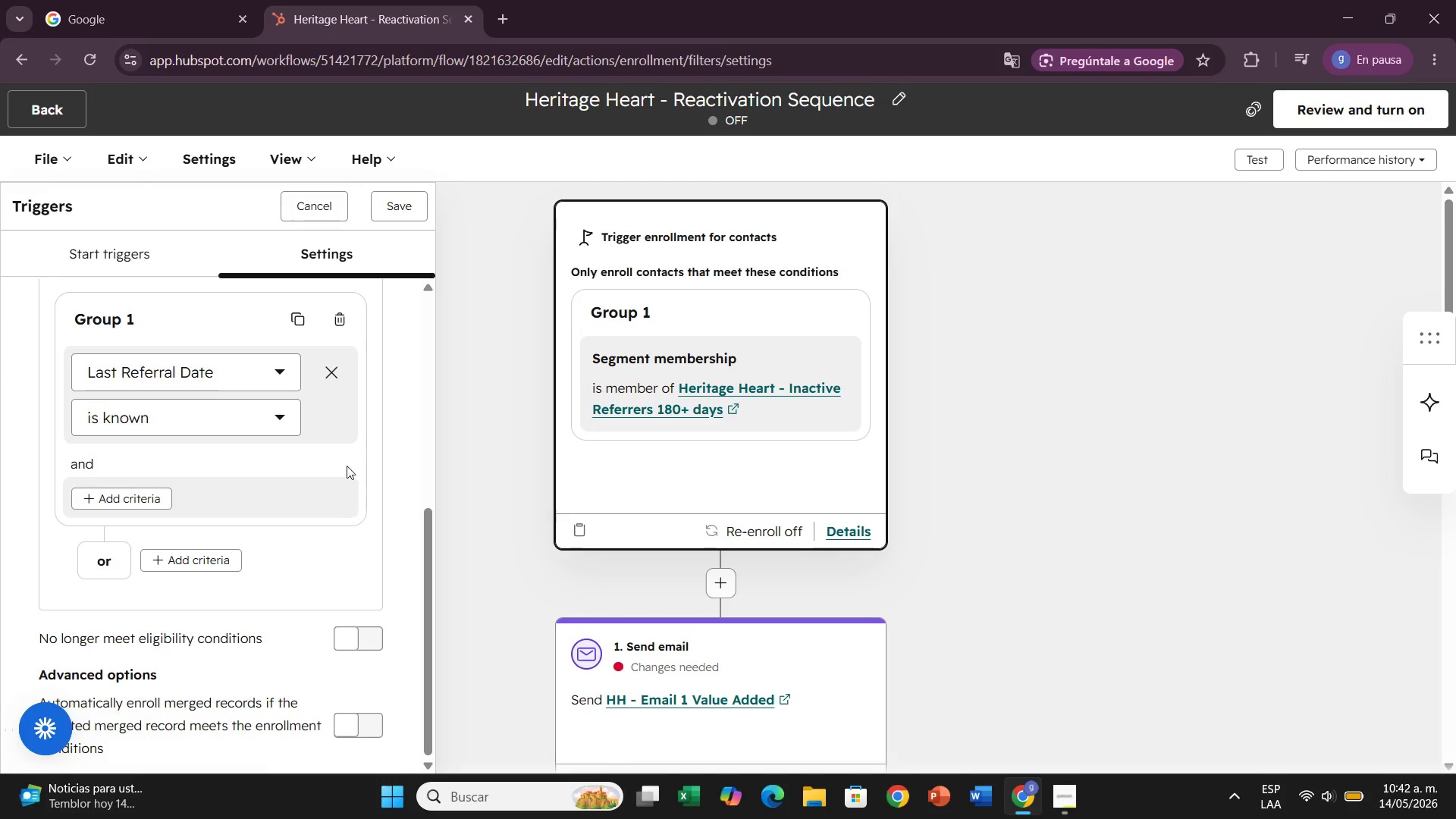 
left_click([413, 199])
 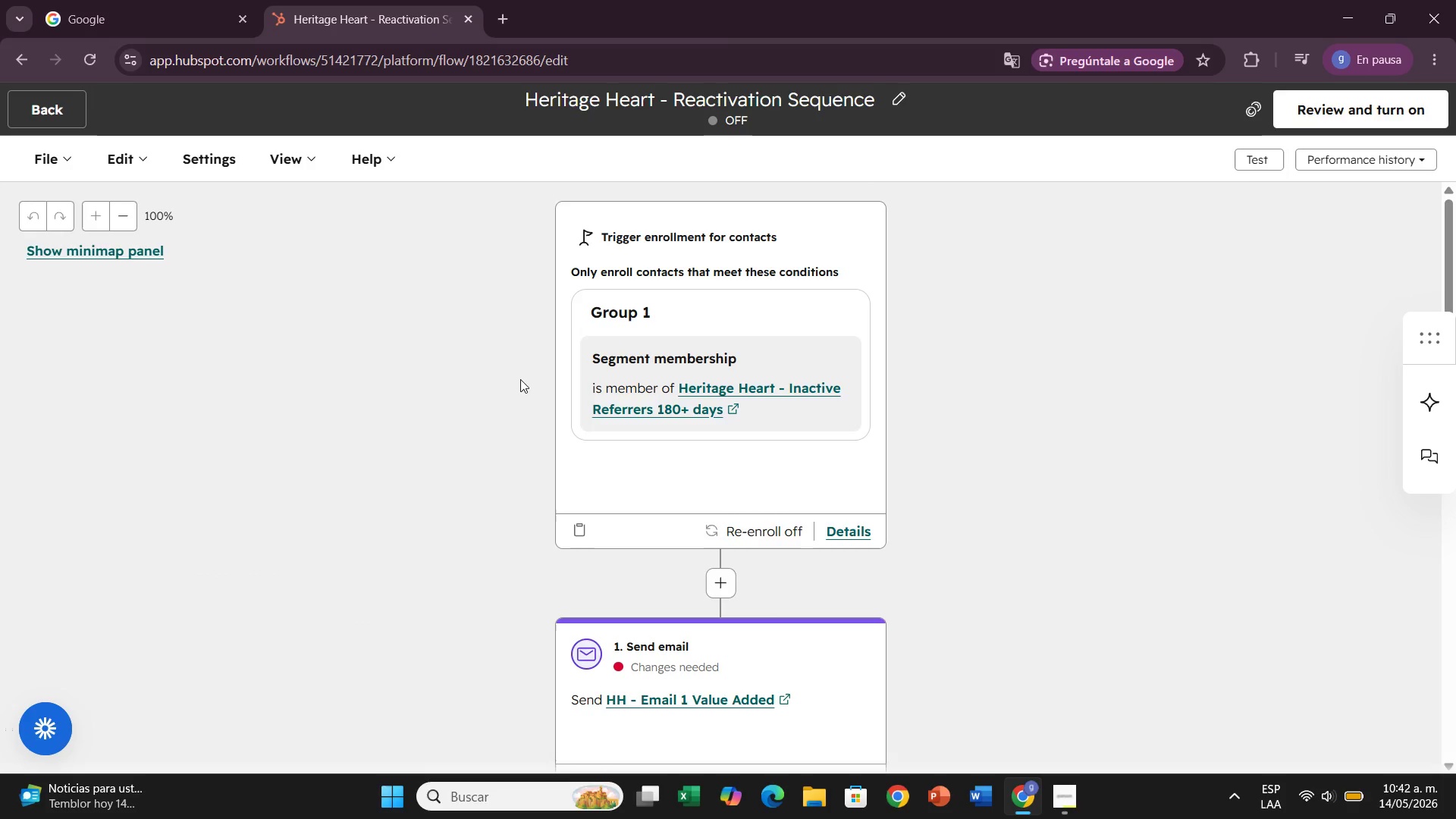 
wait(7.66)
 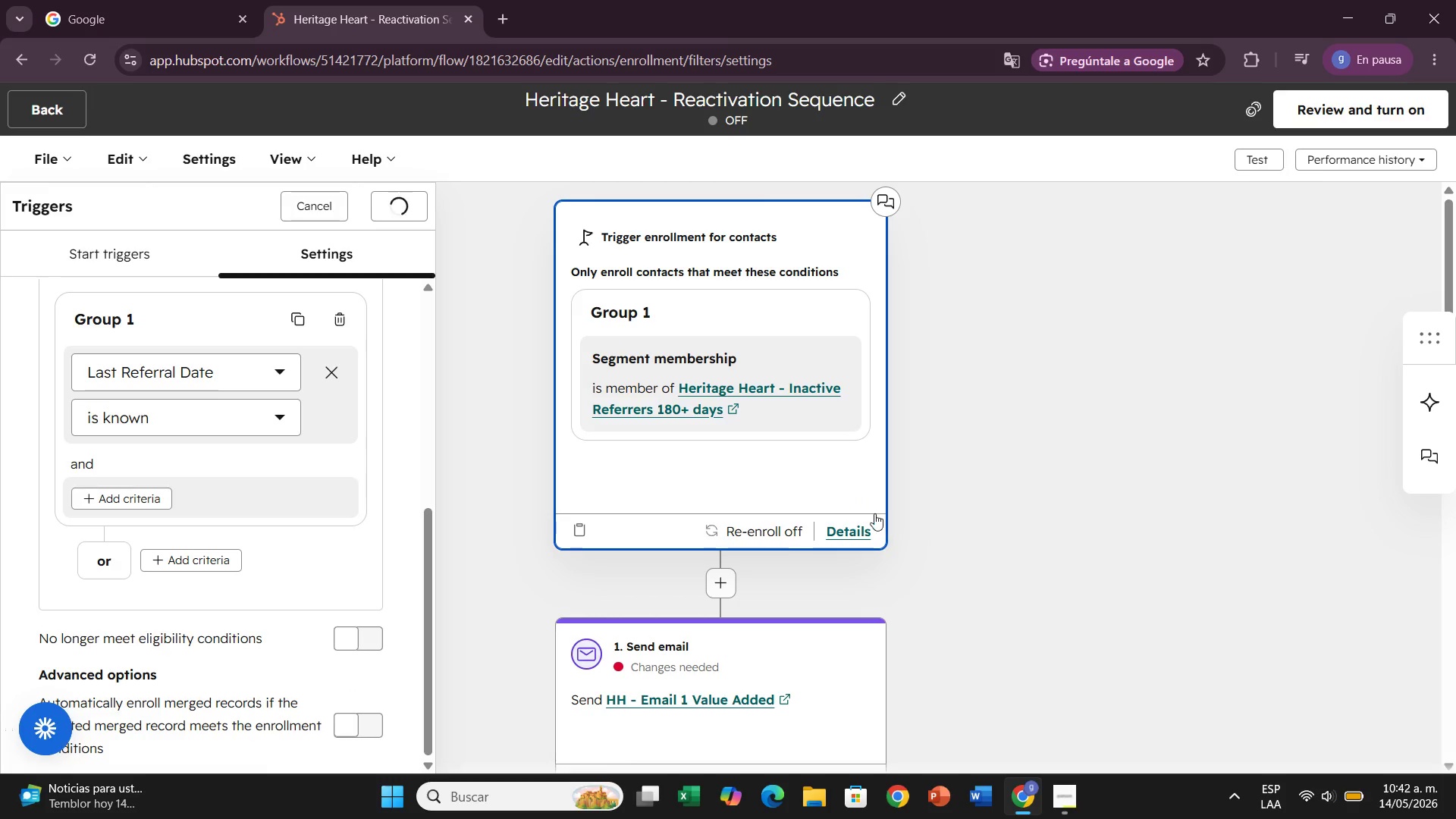 
scroll: coordinate [520, 379], scroll_direction: down, amount: 16.0
 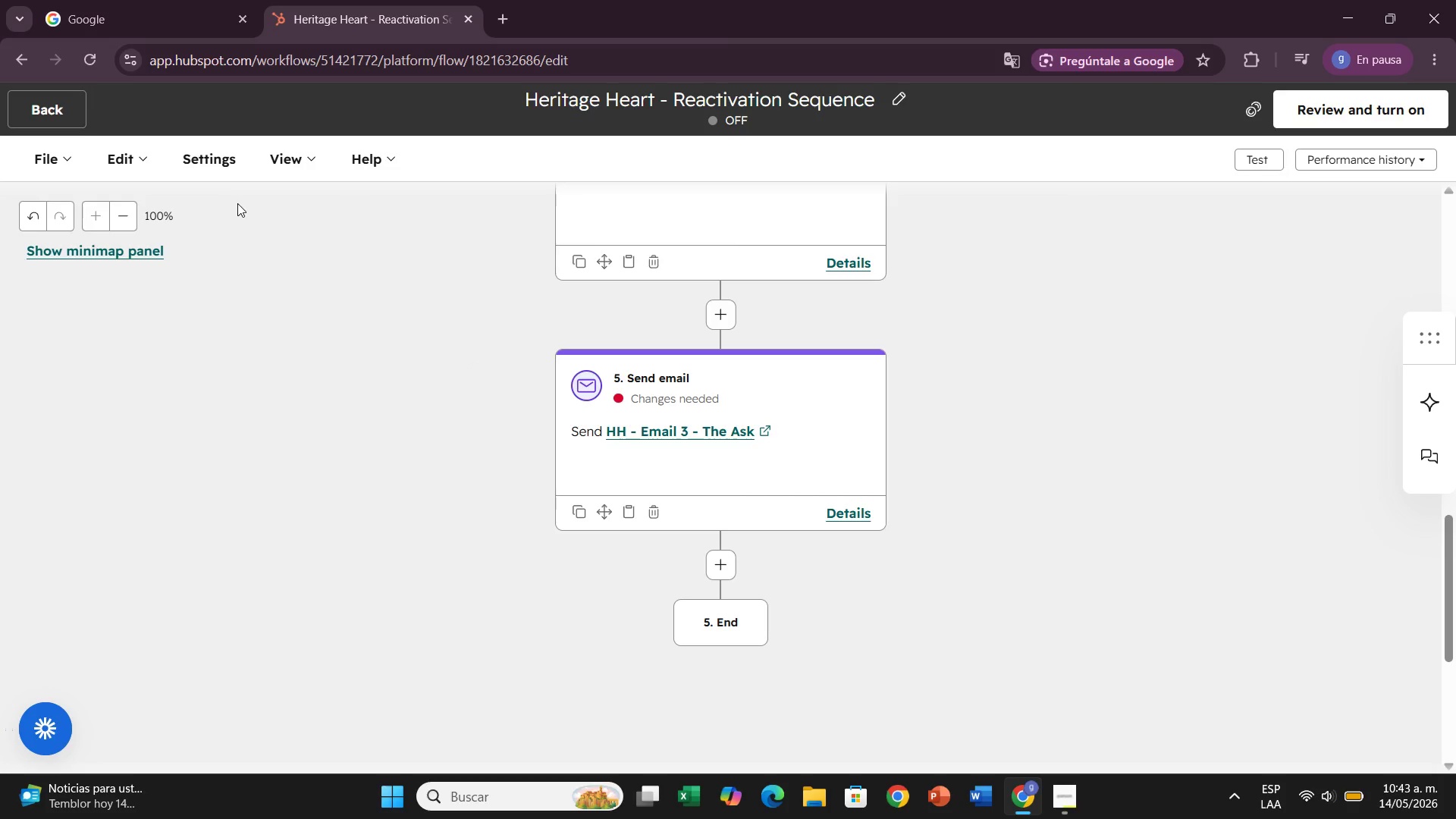 
wait(19.28)
 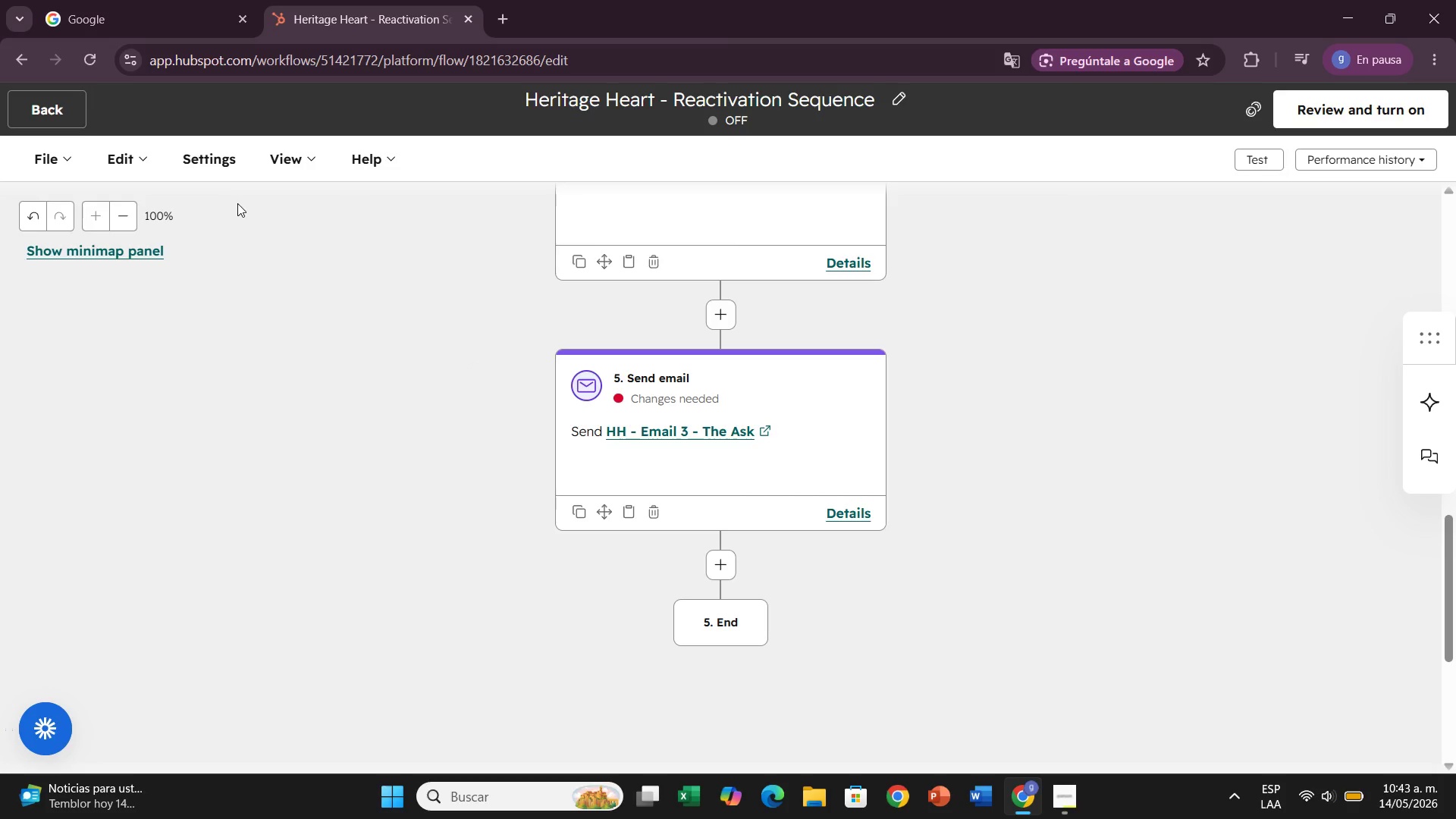 
left_click([1433, 55])
 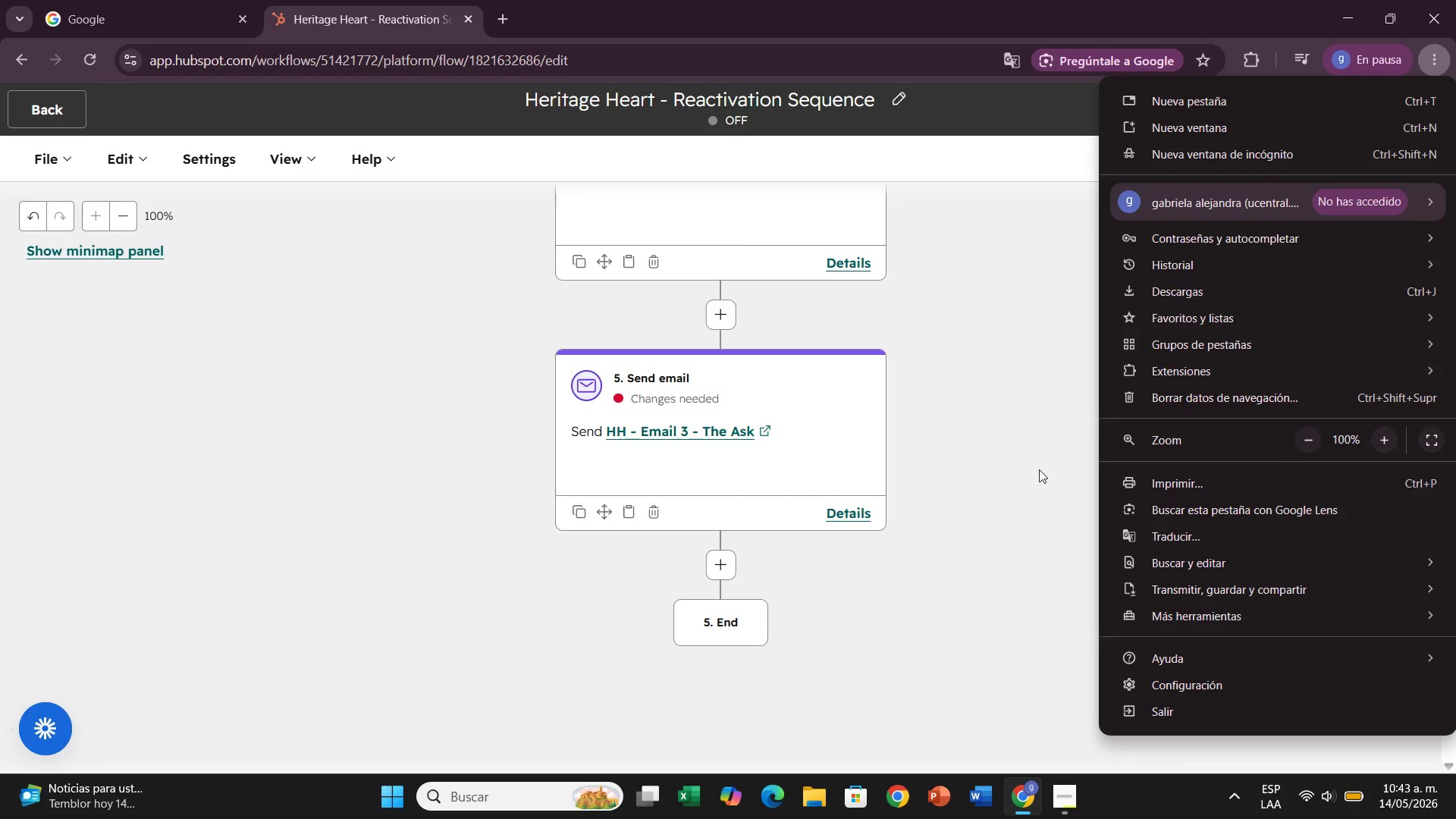 
left_click([1033, 414])
 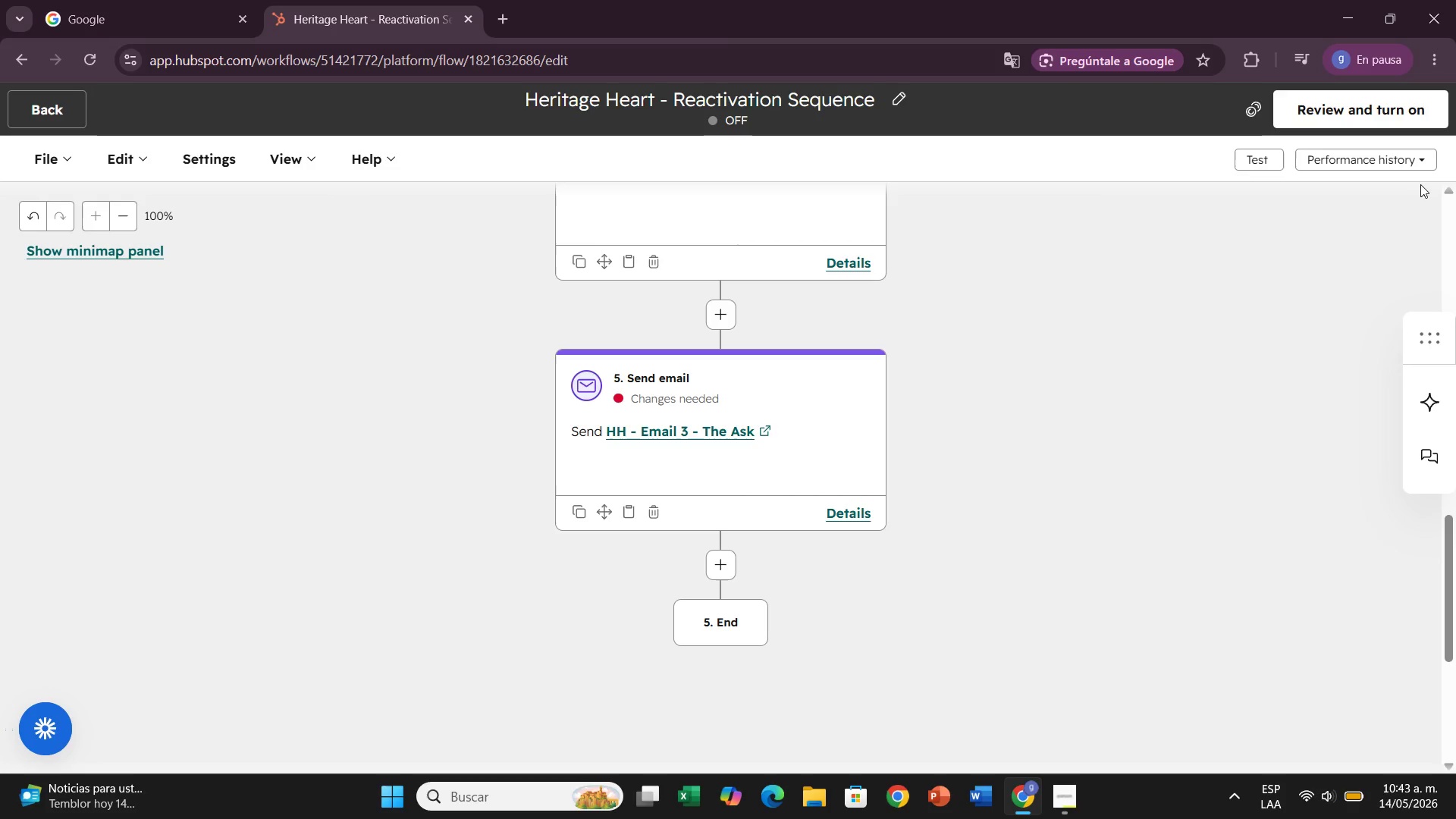 
left_click([1401, 161])
 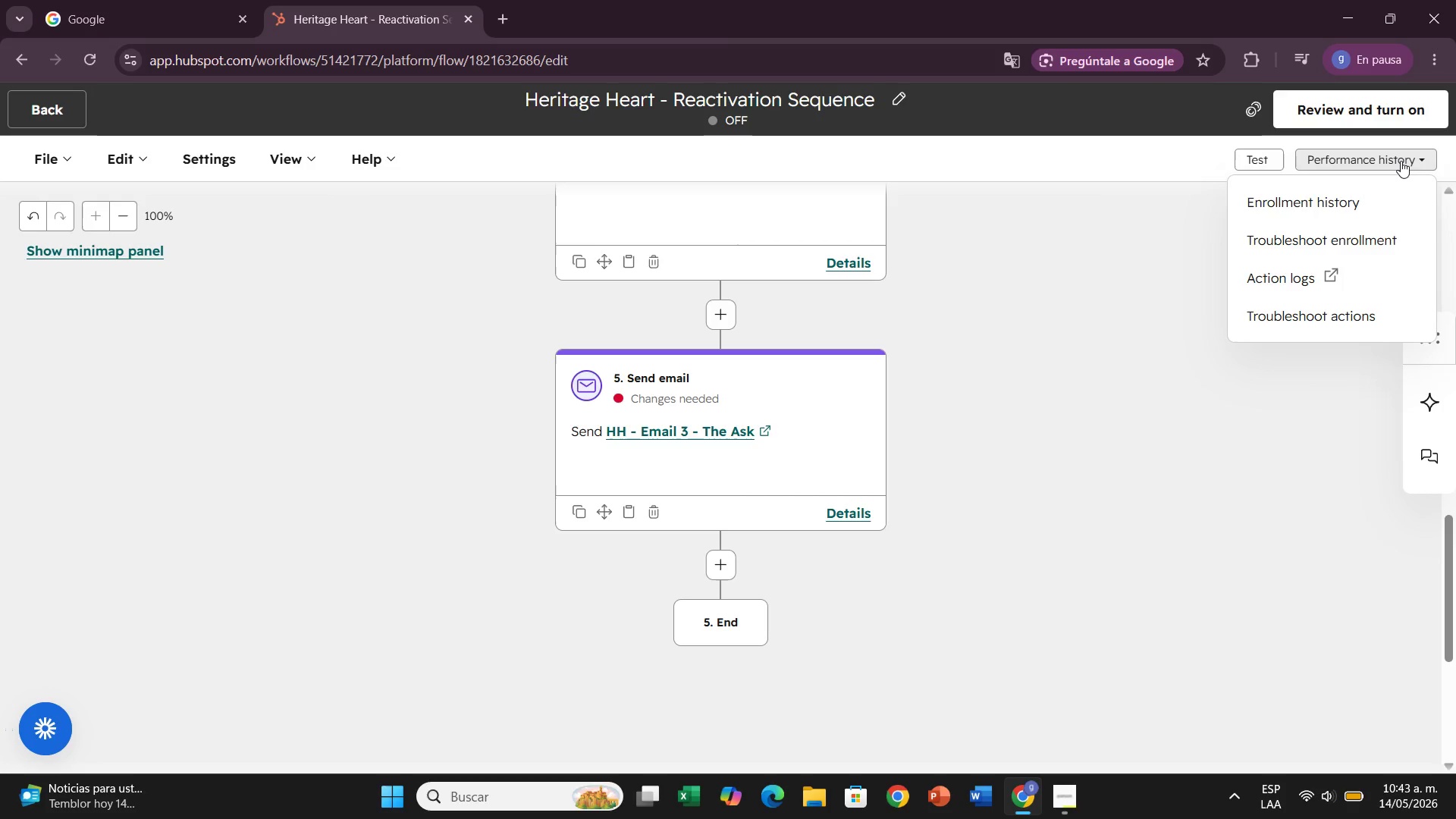 
left_click([1401, 161])
 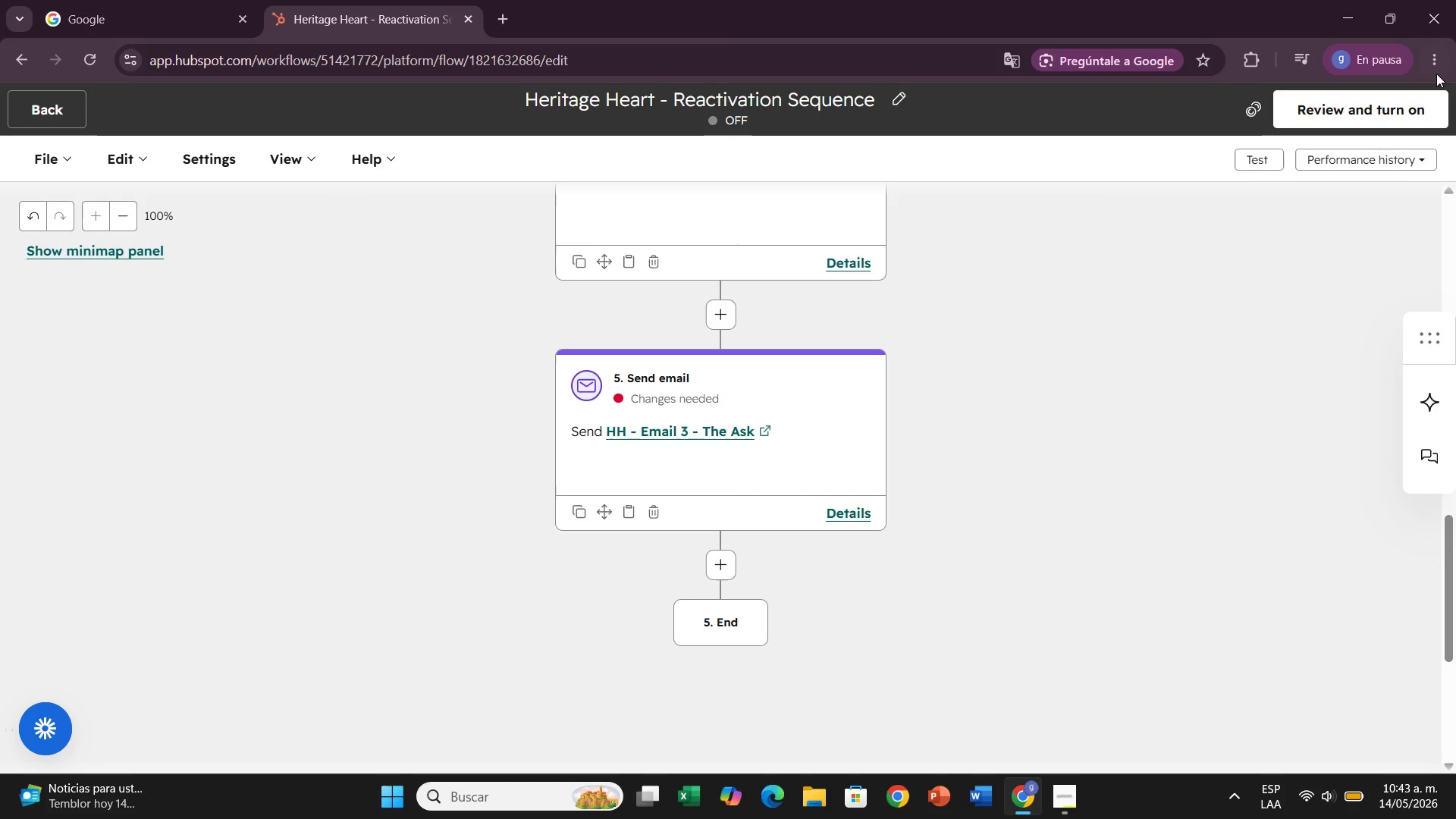 
left_click([1436, 74])
 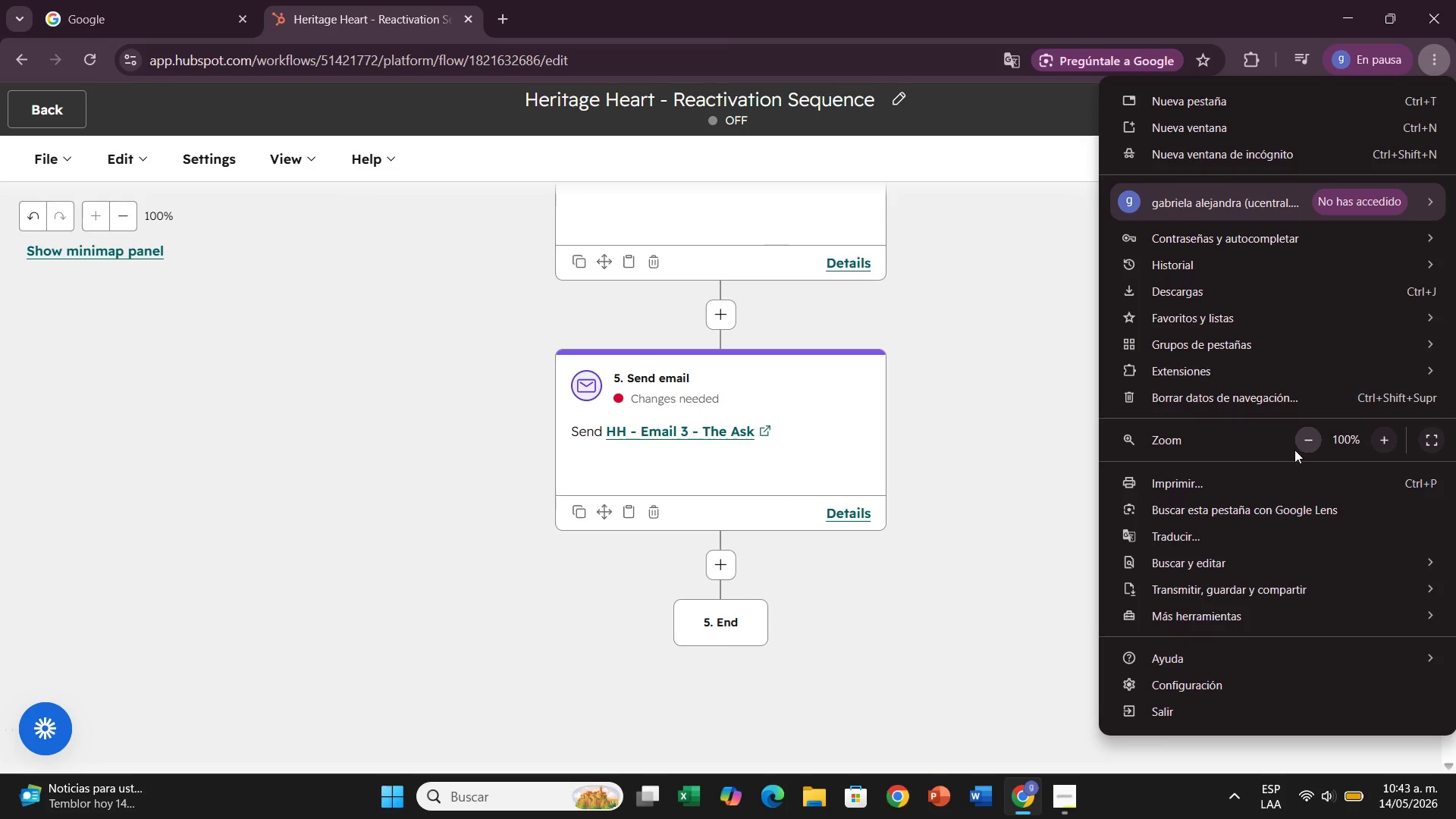 
double_click([1307, 431])
 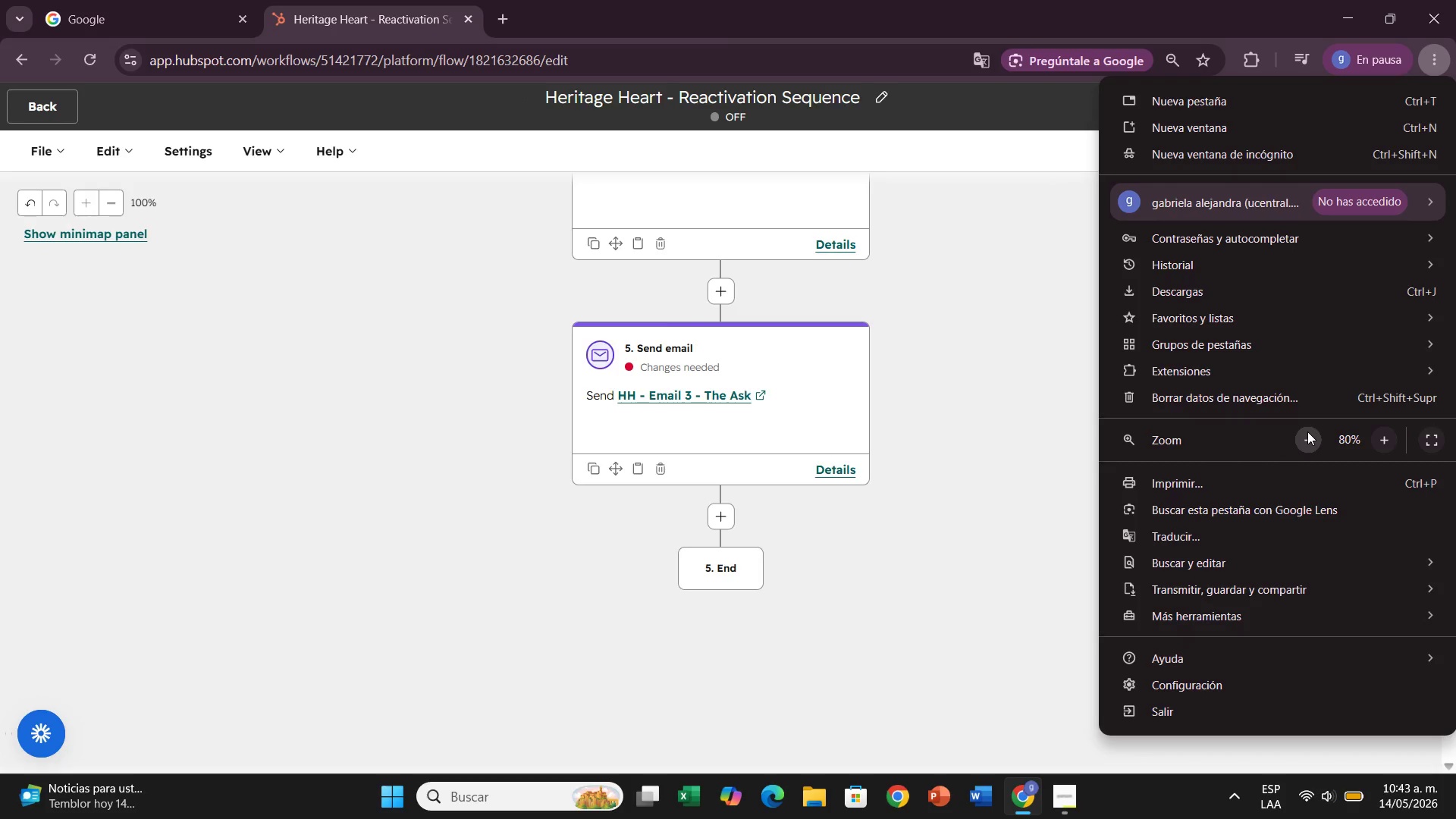 
triple_click([1307, 431])
 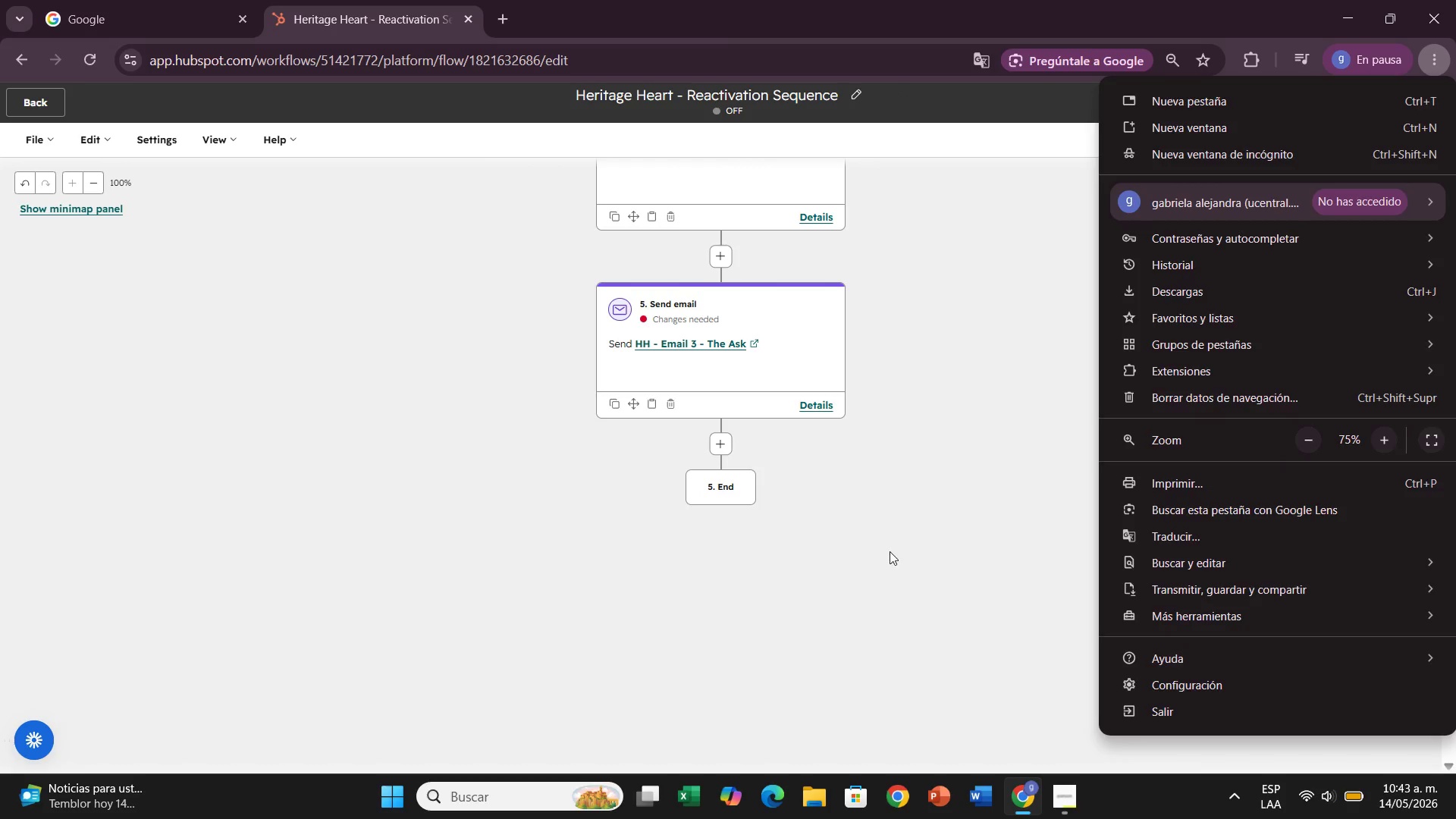 
scroll: coordinate [893, 548], scroll_direction: up, amount: 4.0
 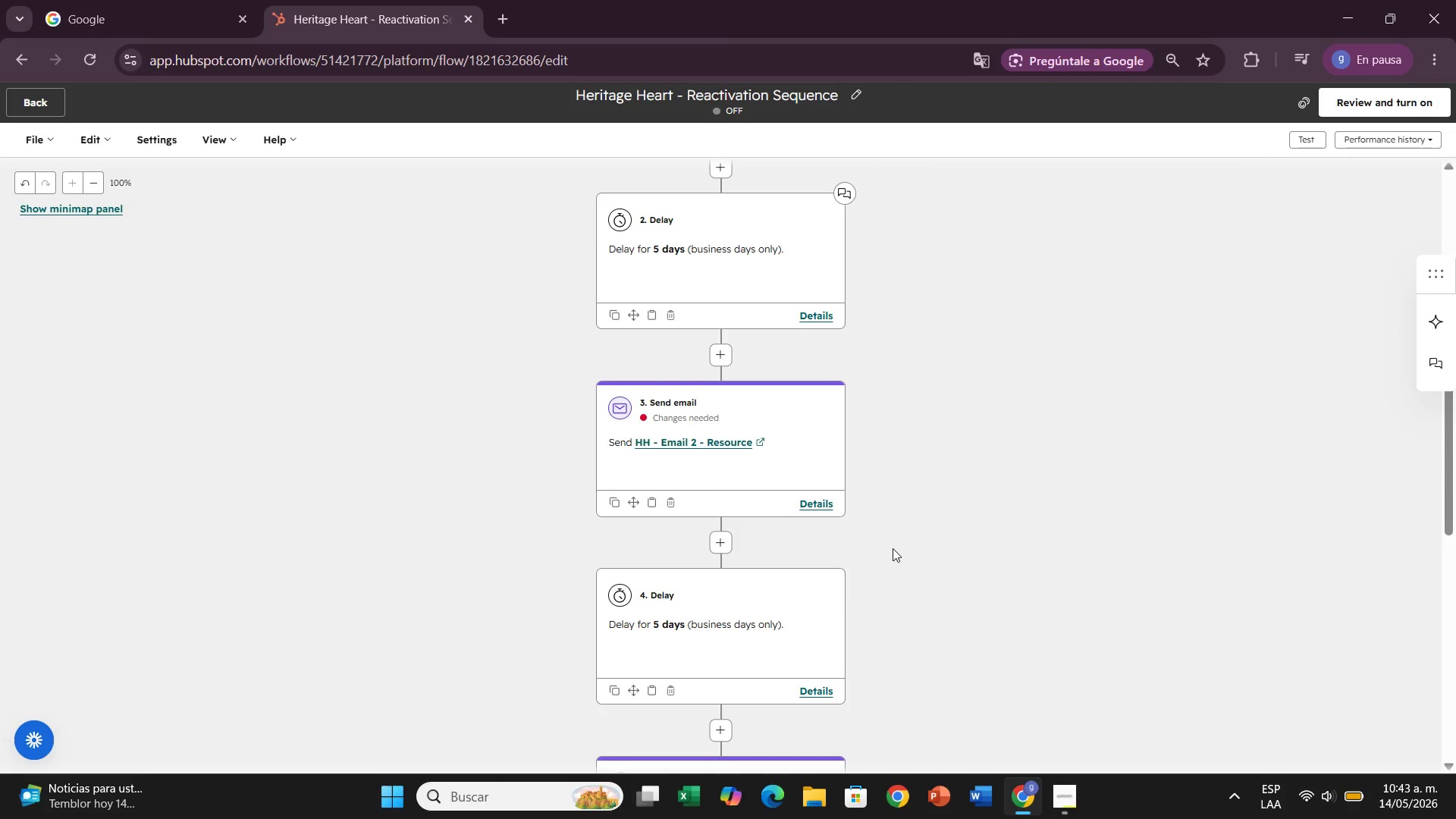 
scroll: coordinate [893, 548], scroll_direction: down, amount: 1.0
 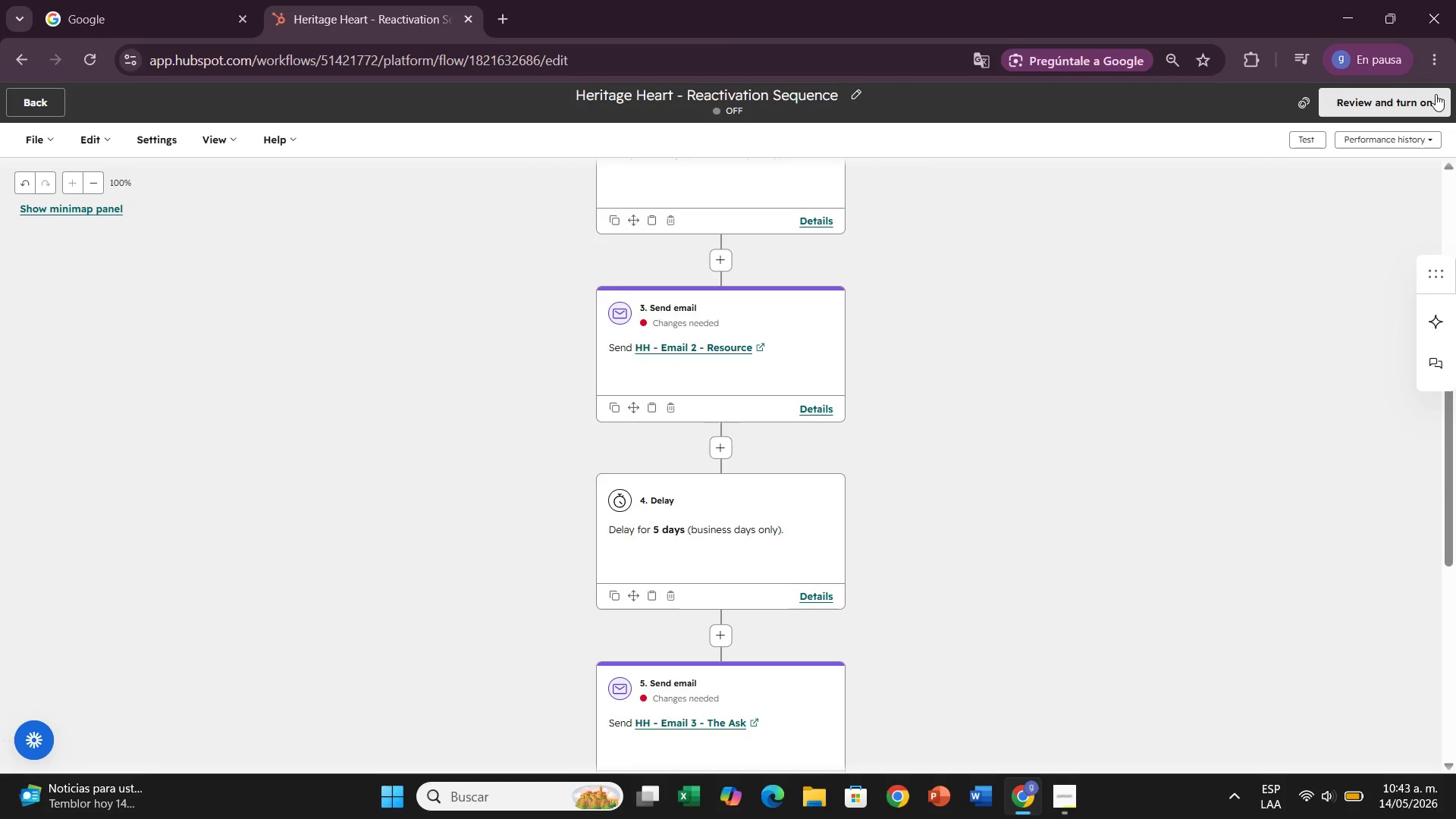 
left_click([1436, 50])
 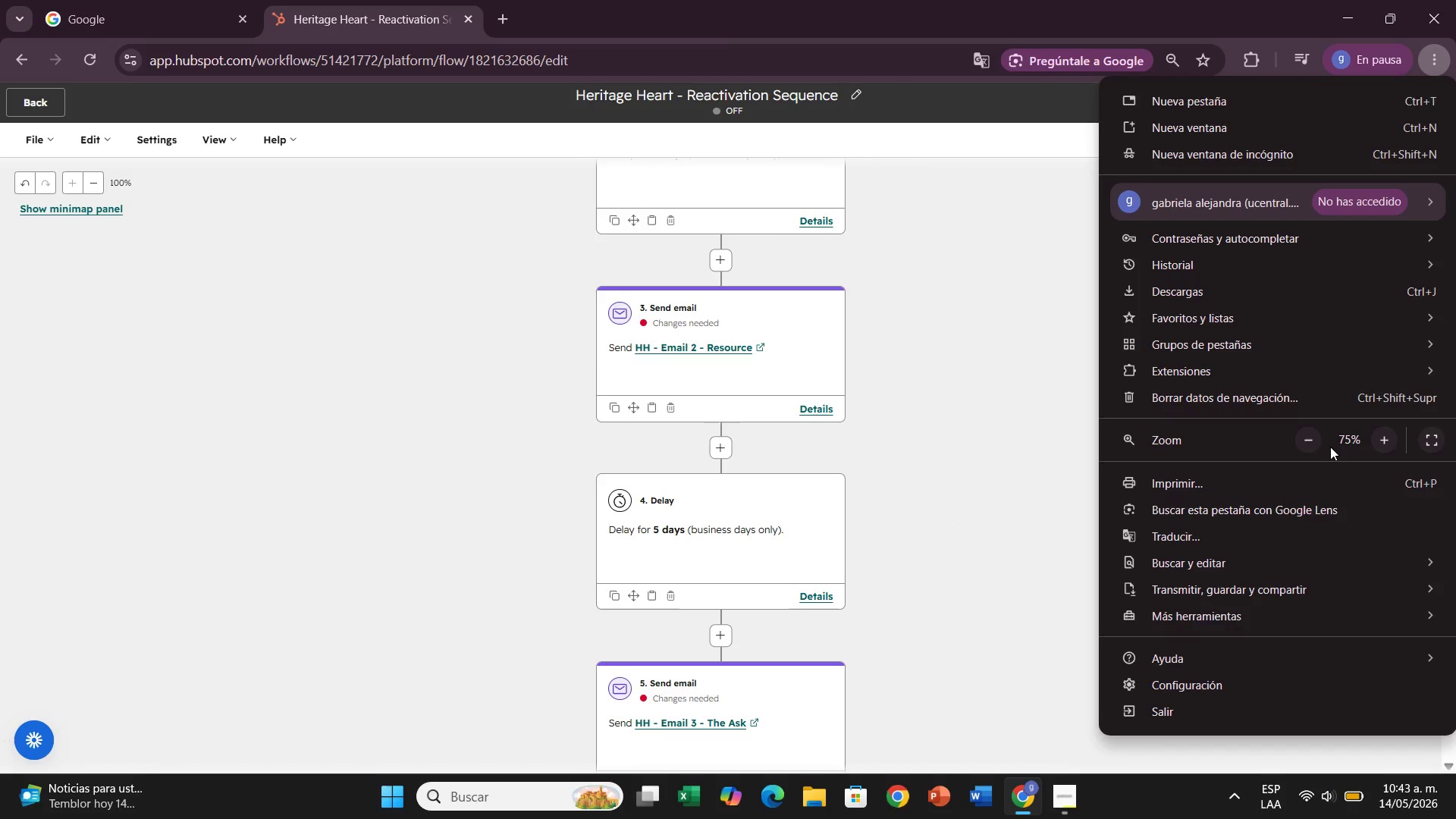 
left_click([1291, 440])
 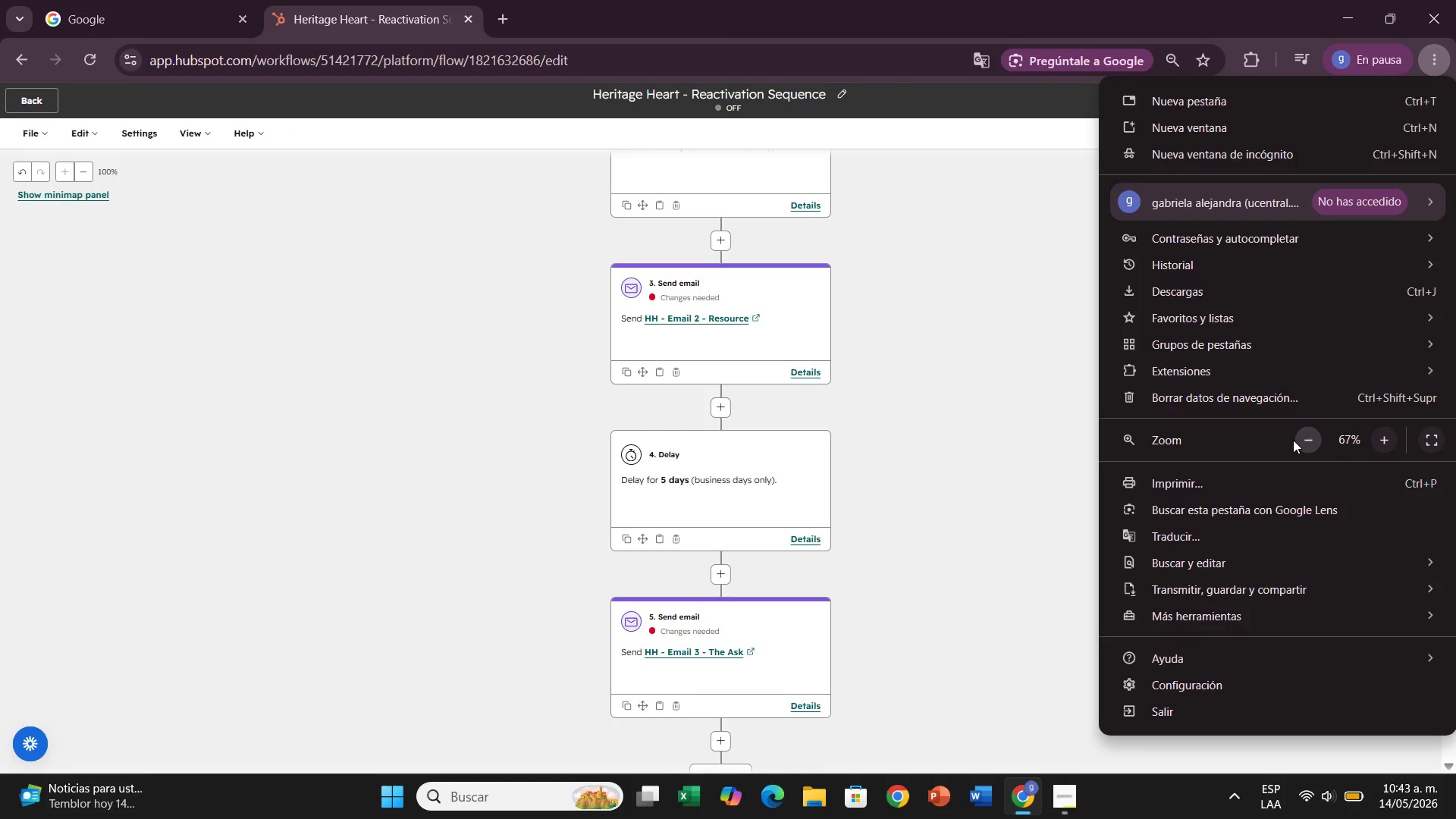 
left_click([1293, 440])
 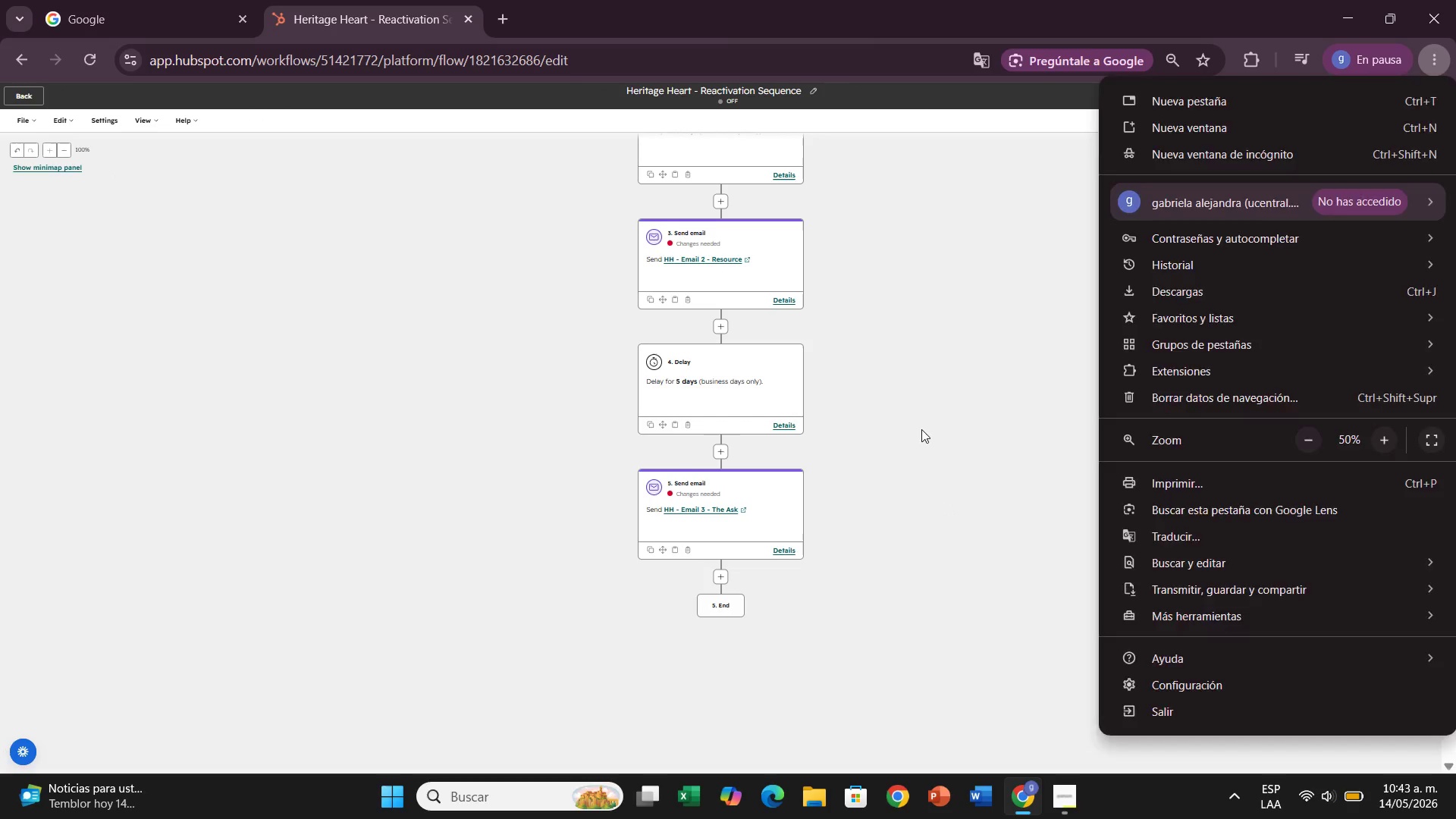 
left_click([921, 429])
 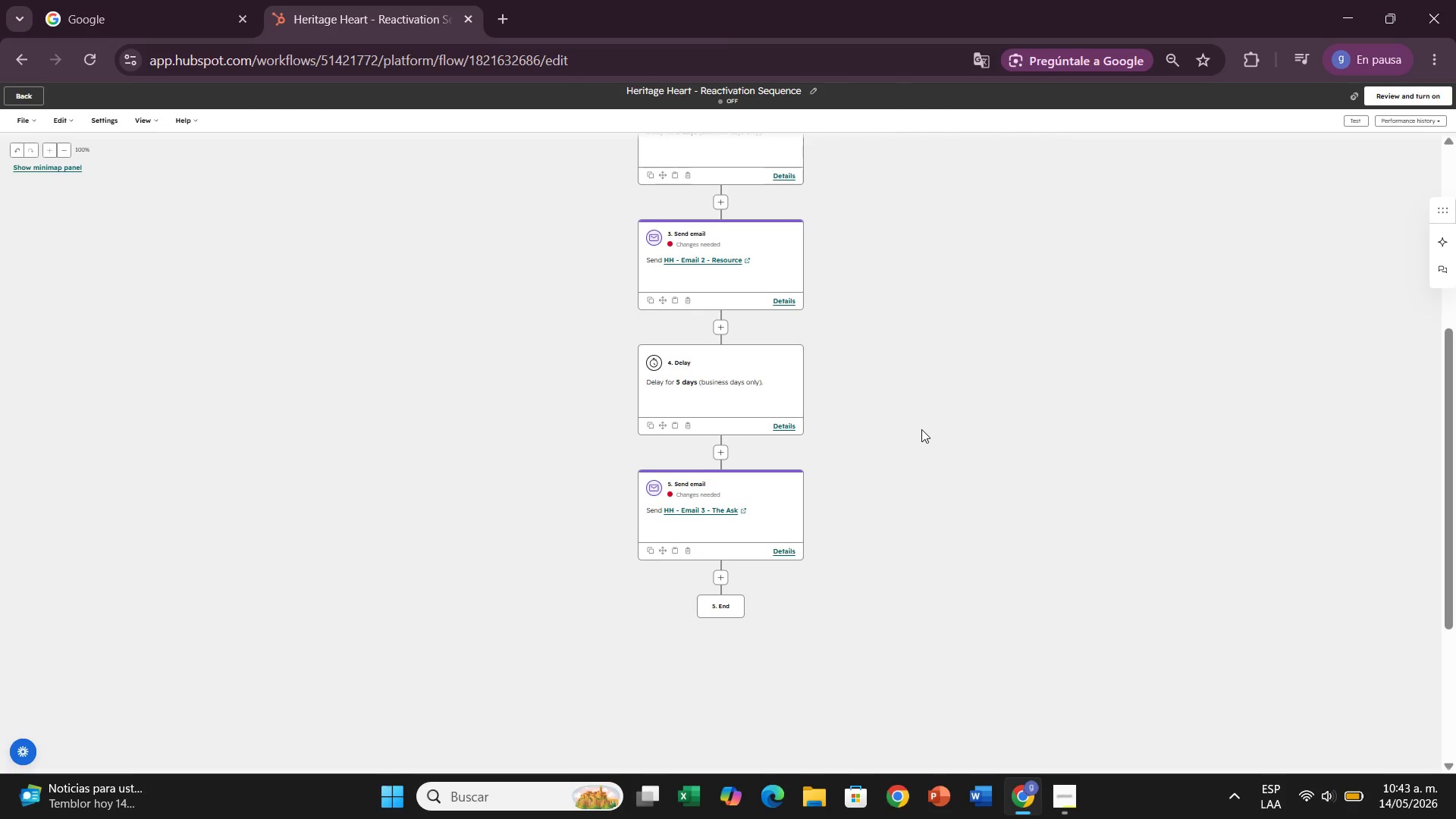 
scroll: coordinate [921, 429], scroll_direction: up, amount: 2.0
 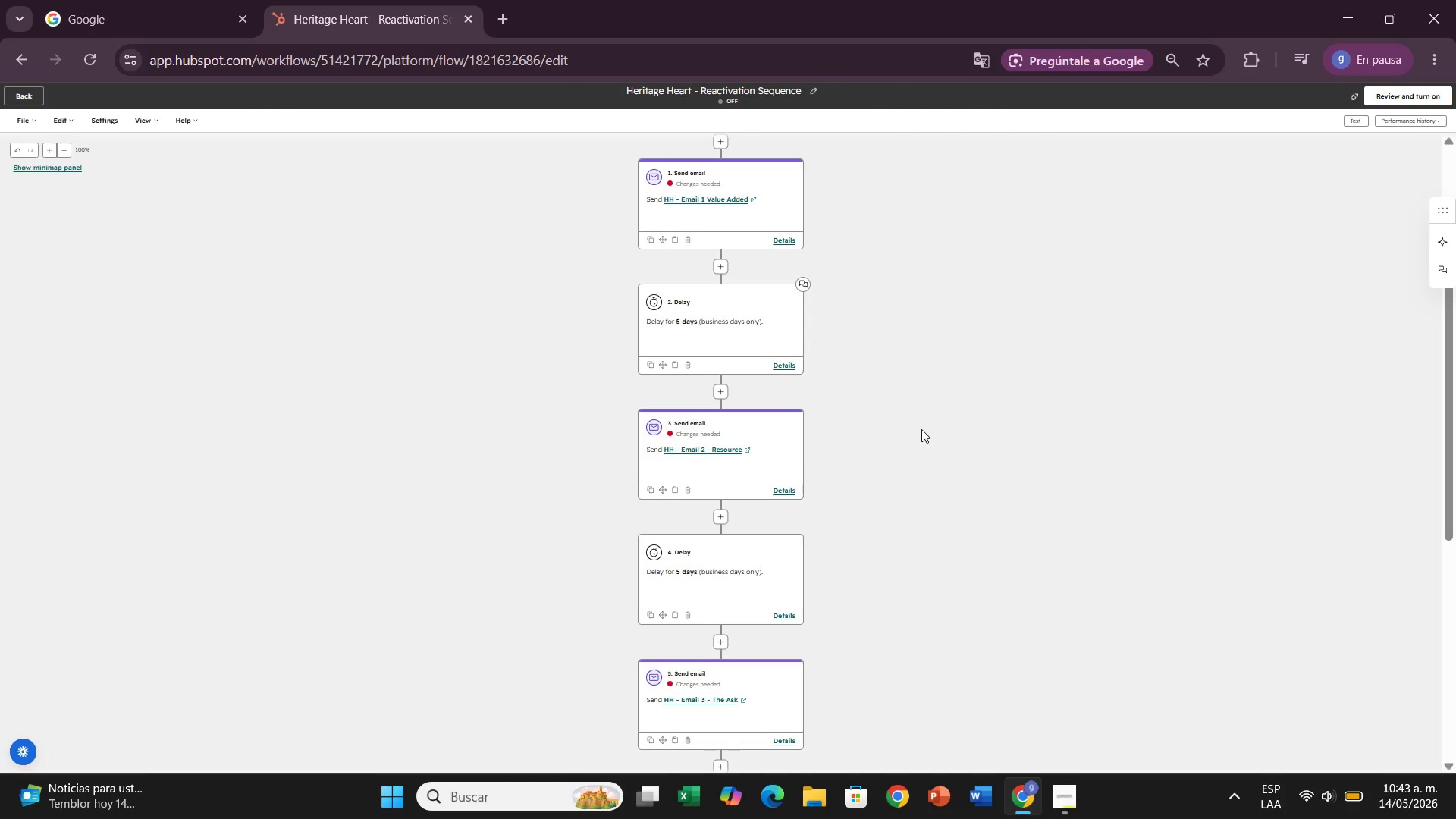 
wait(15.42)
 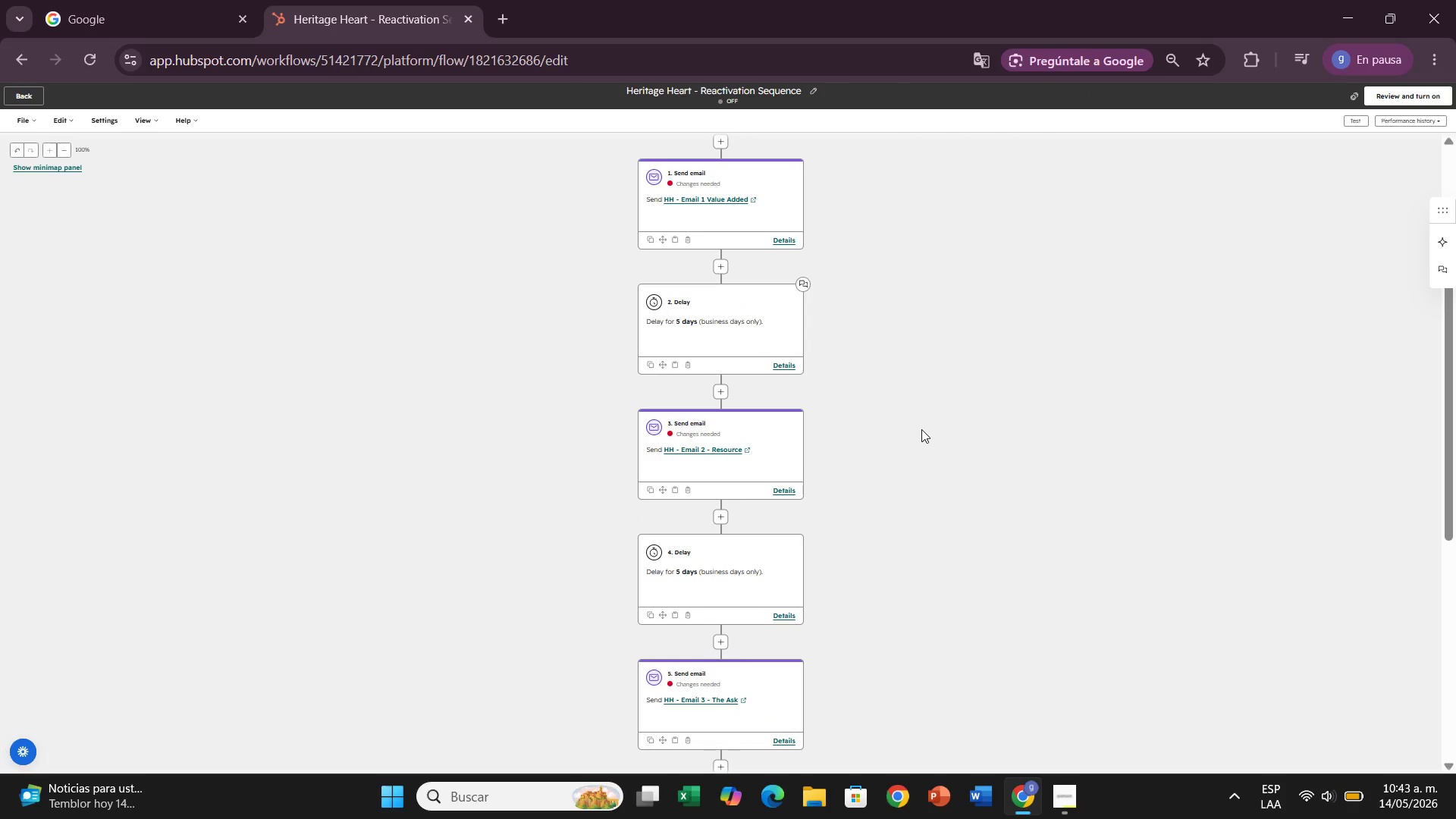 
left_click([1168, 52])
 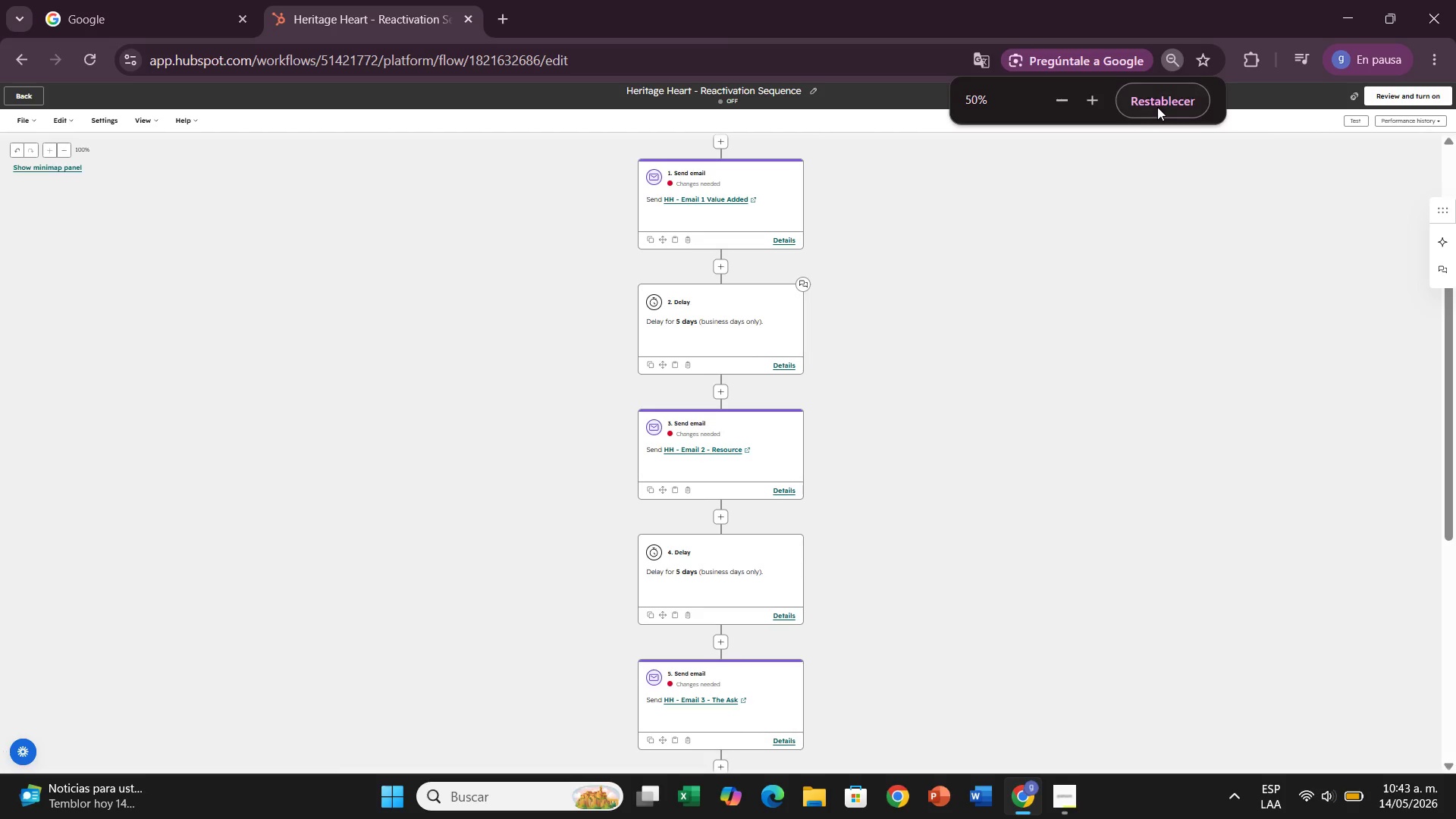 
left_click([1157, 107])
 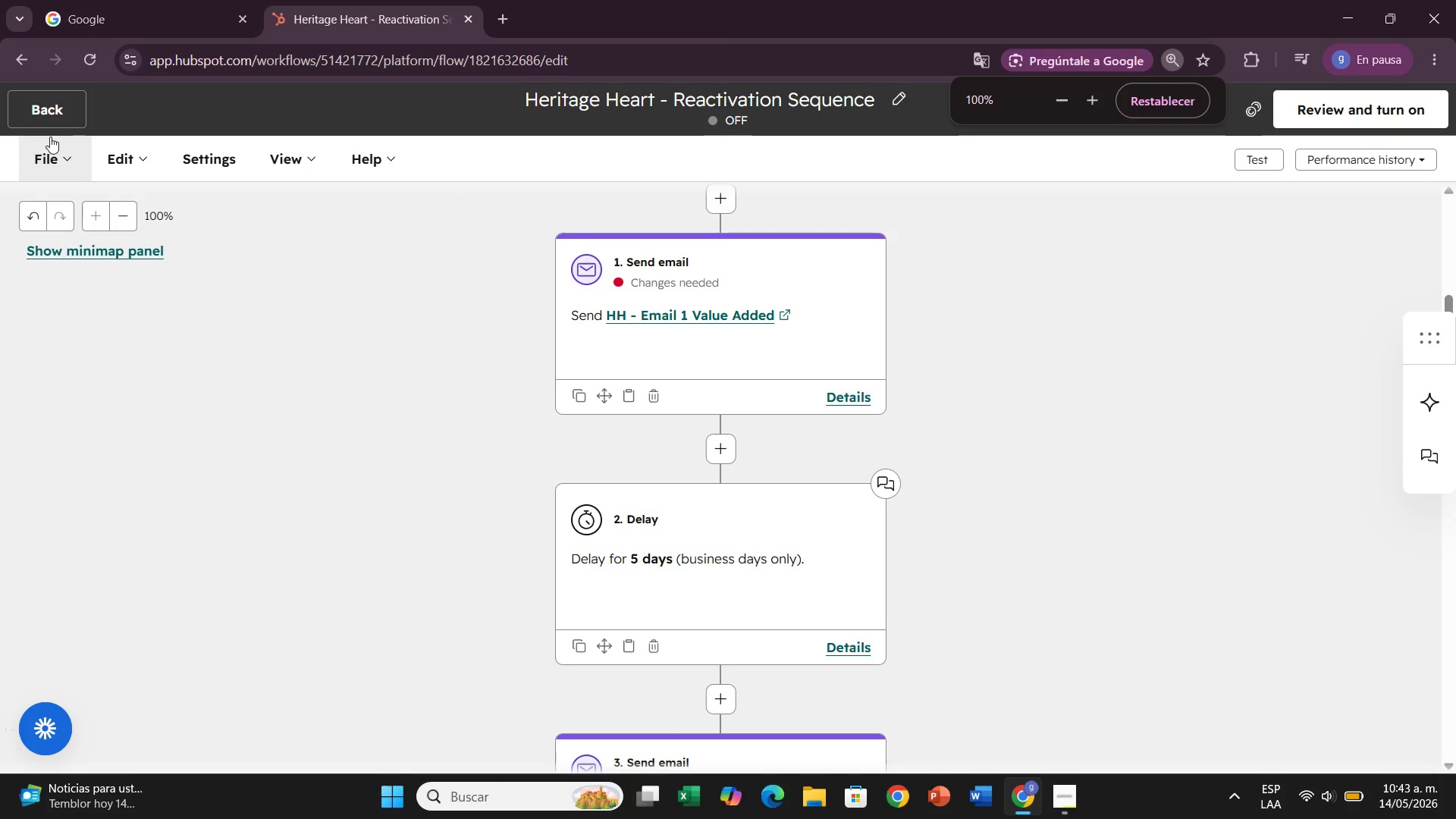 
left_click([89, 258])
 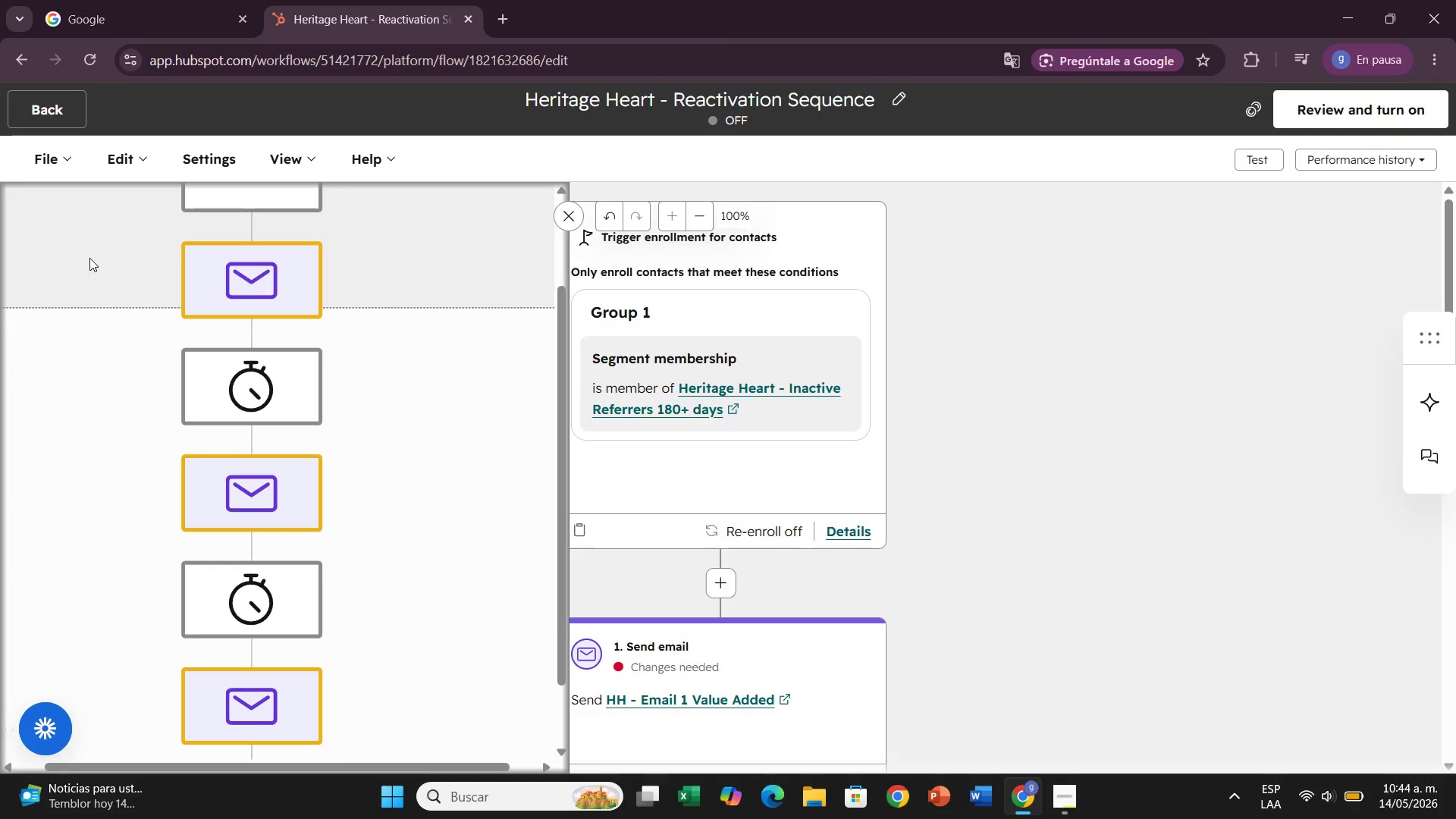 
wait(8.92)
 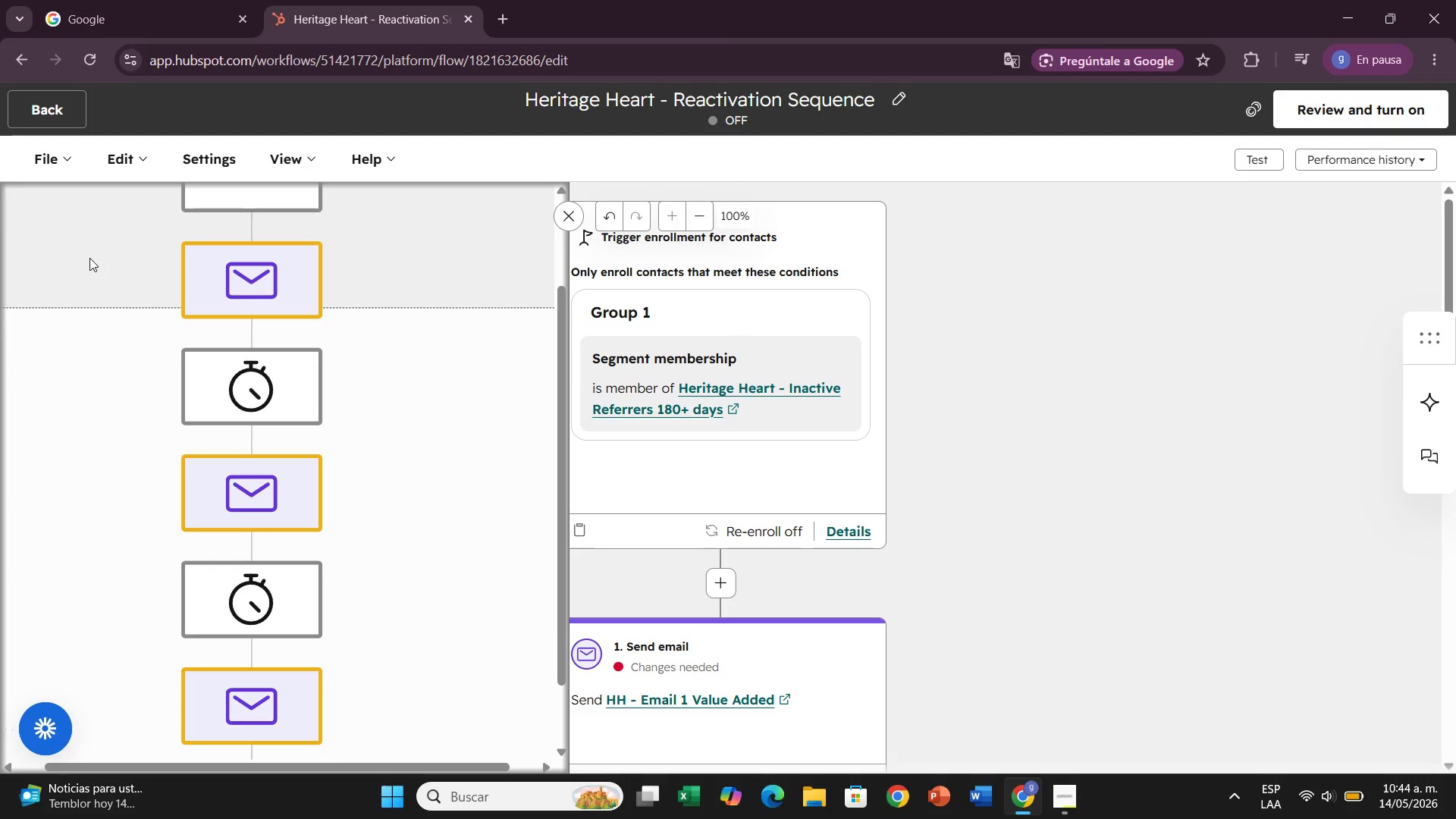 
scroll: coordinate [292, 354], scroll_direction: up, amount: 6.0
 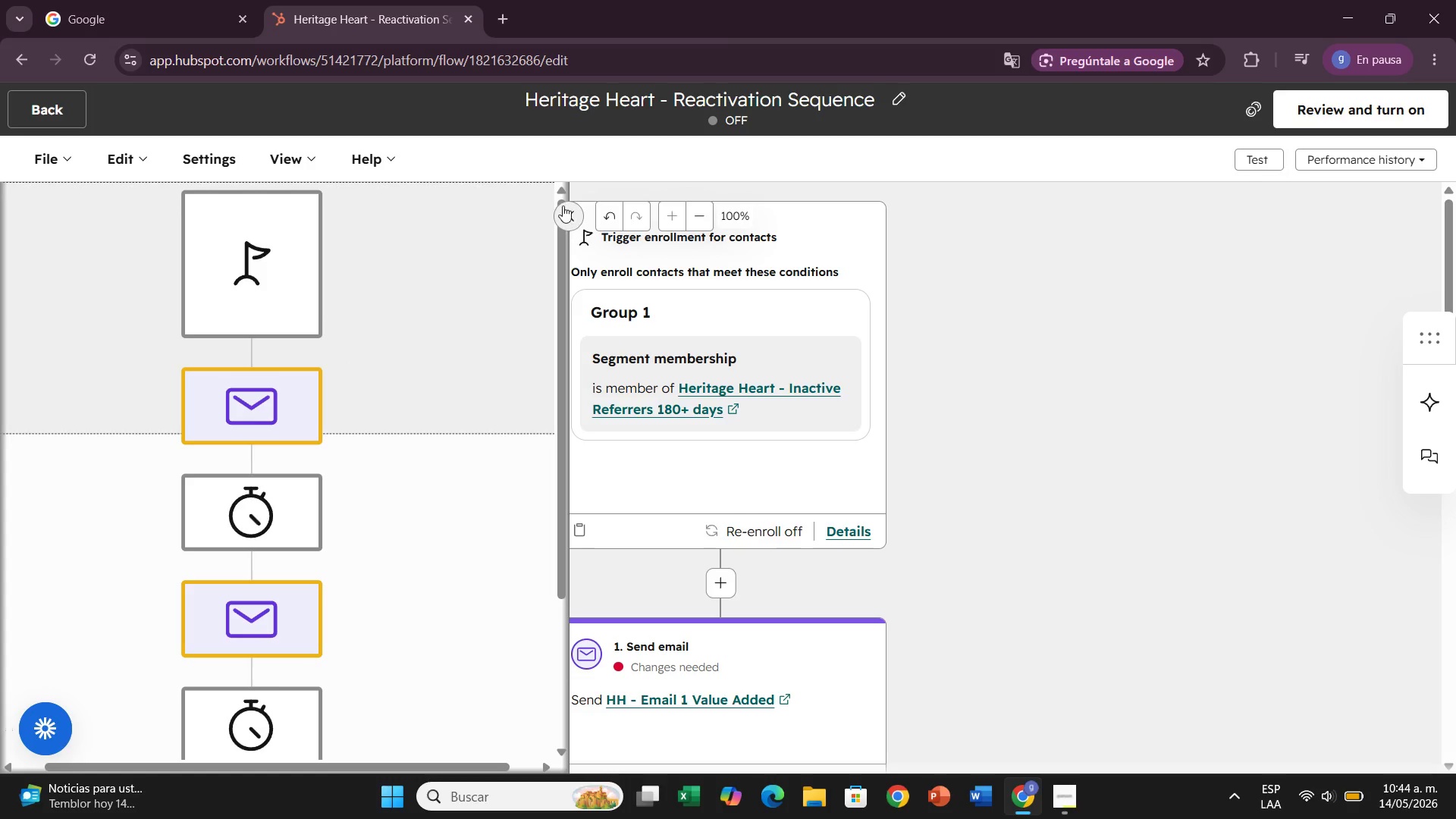 
left_click([563, 205])
 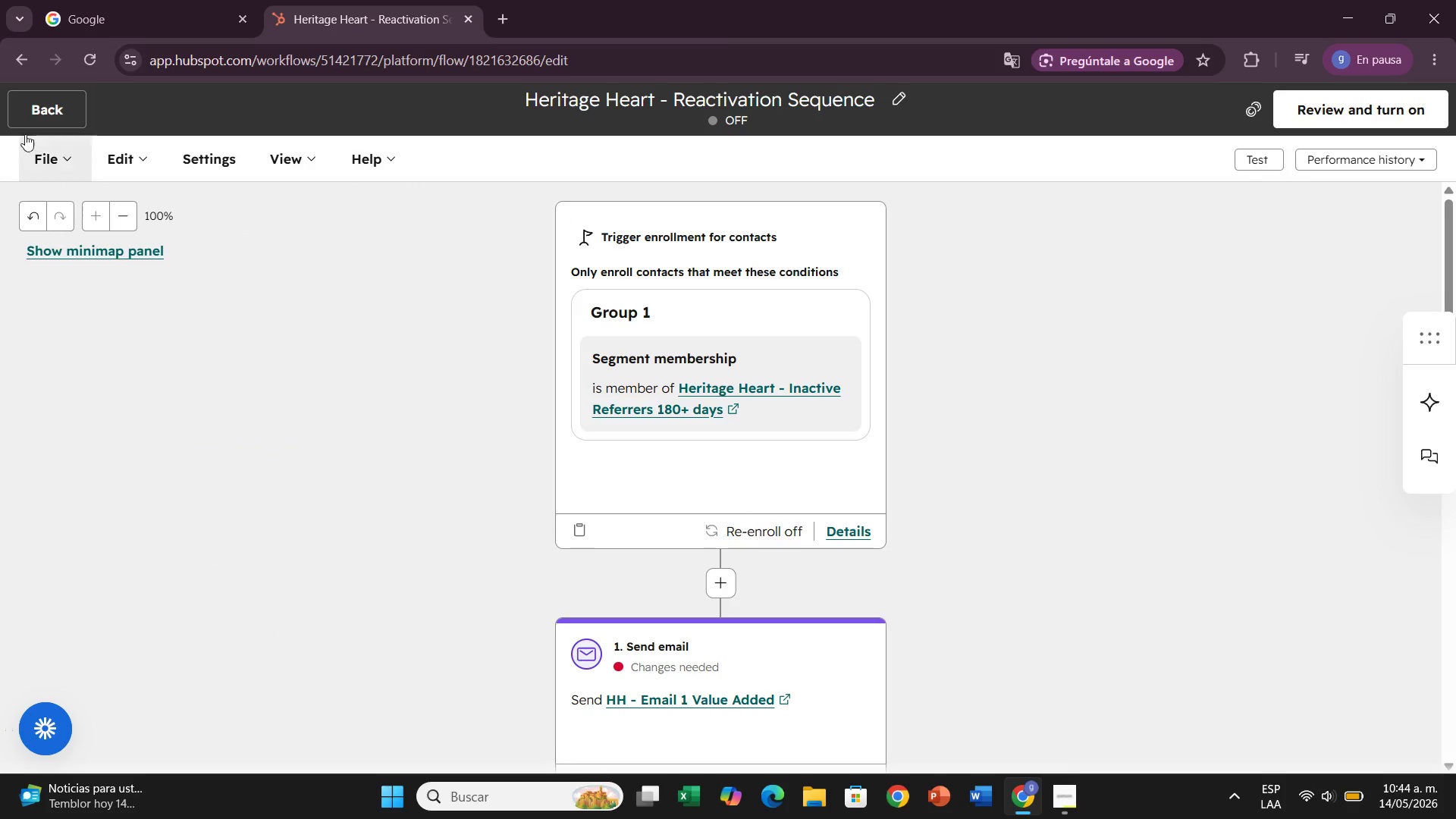 
left_click([36, 108])
 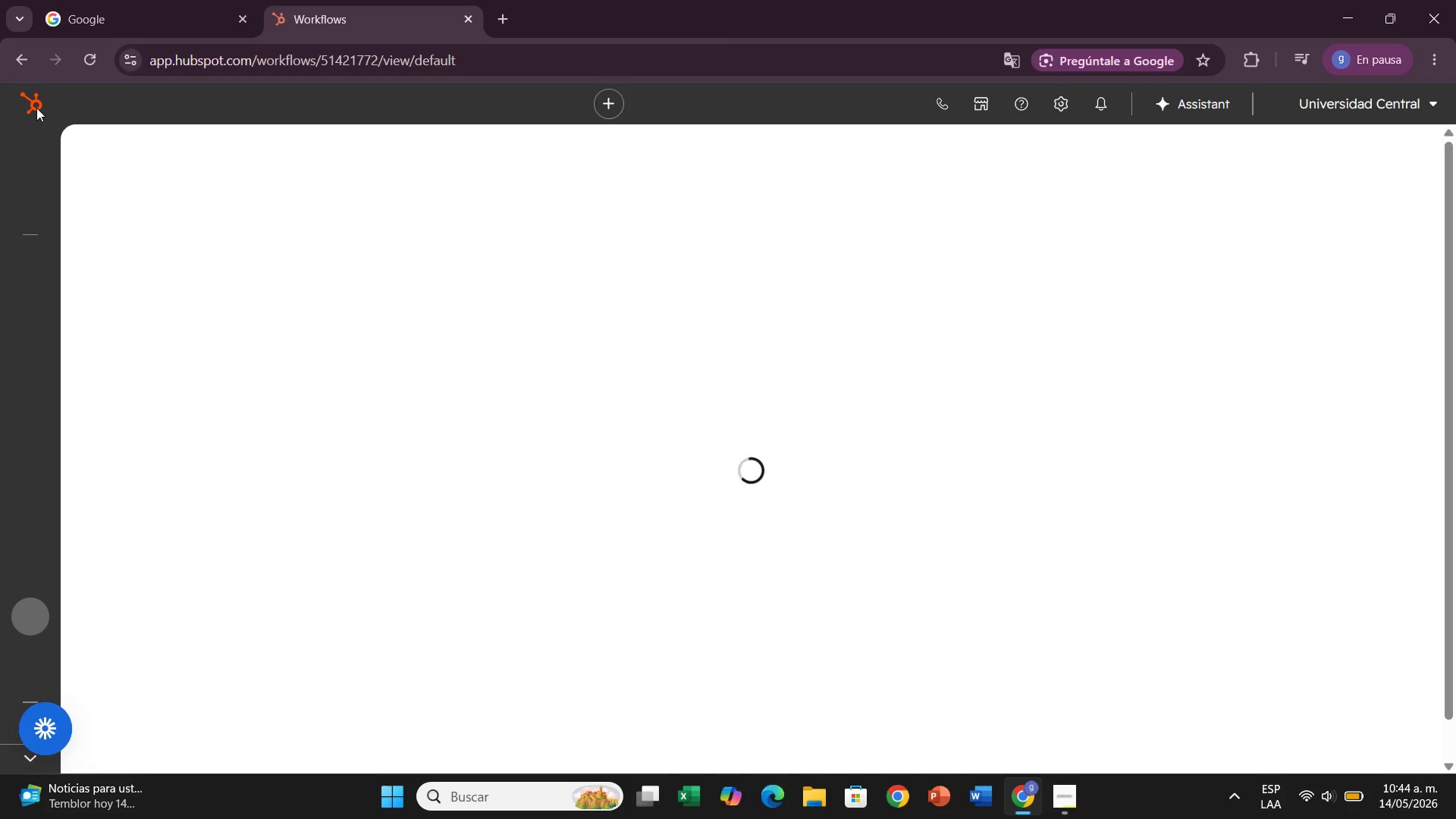 
wait(9.62)
 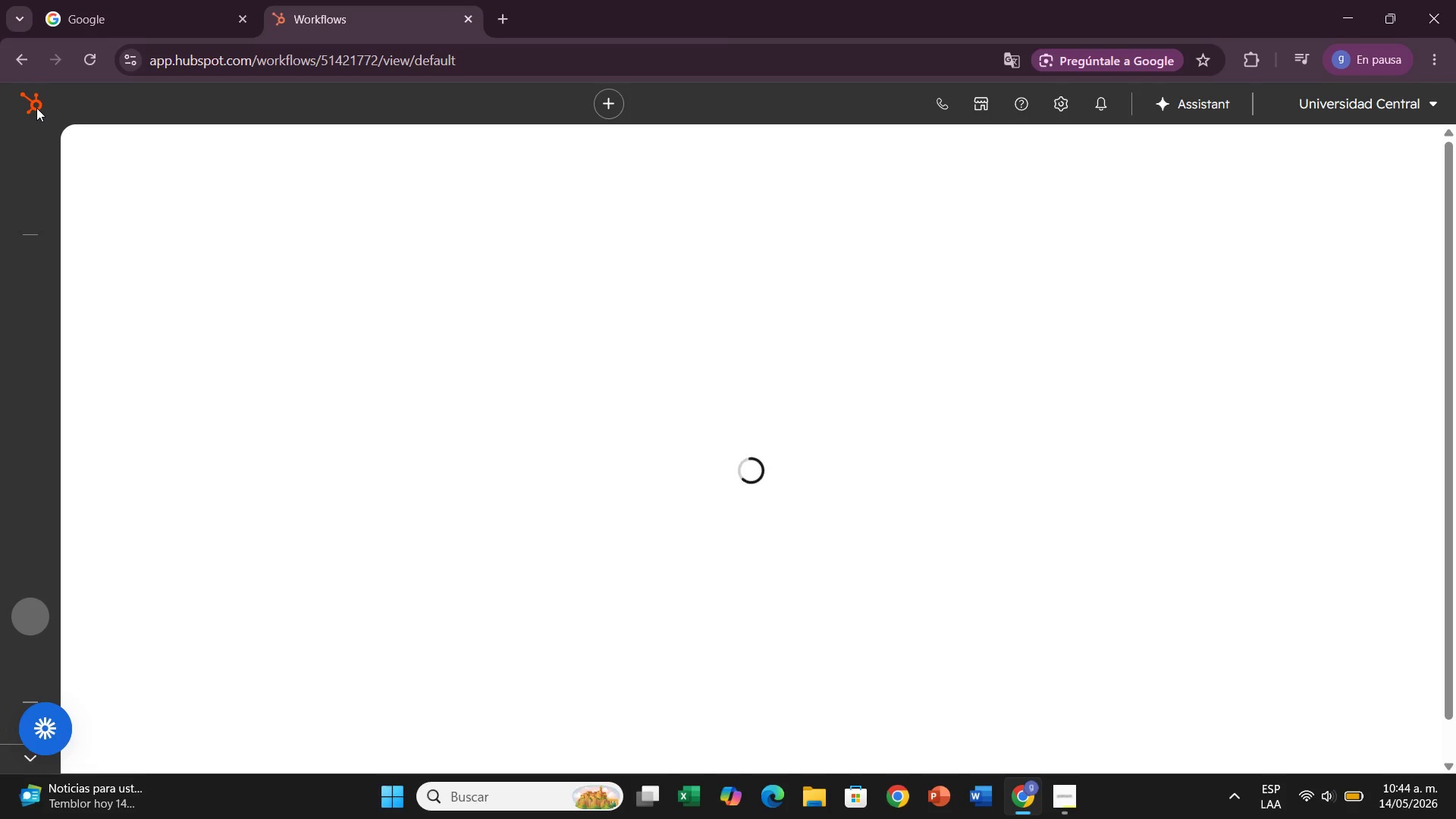 
mouse_move([49, 448])
 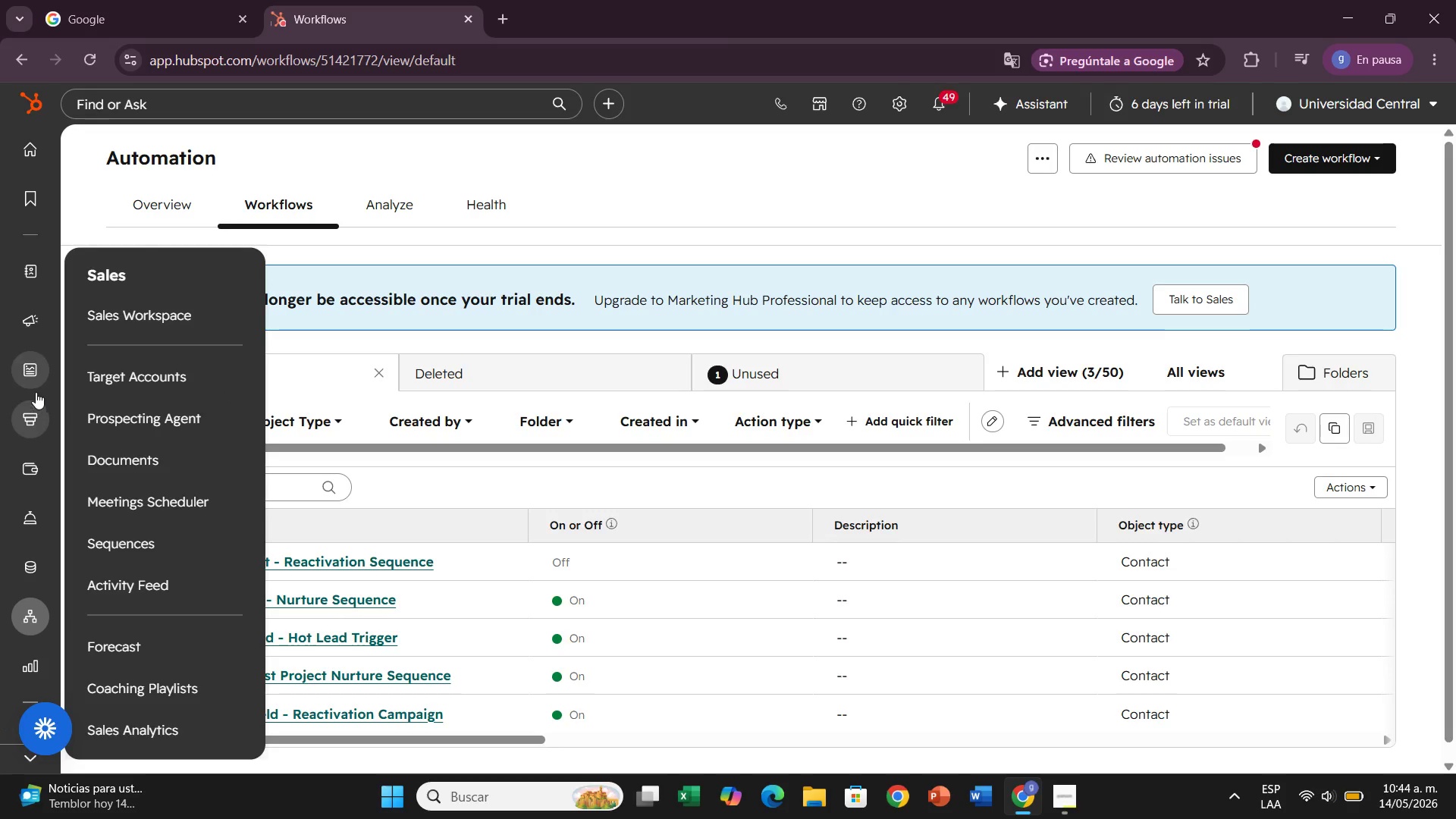 
mouse_move([36, 382])
 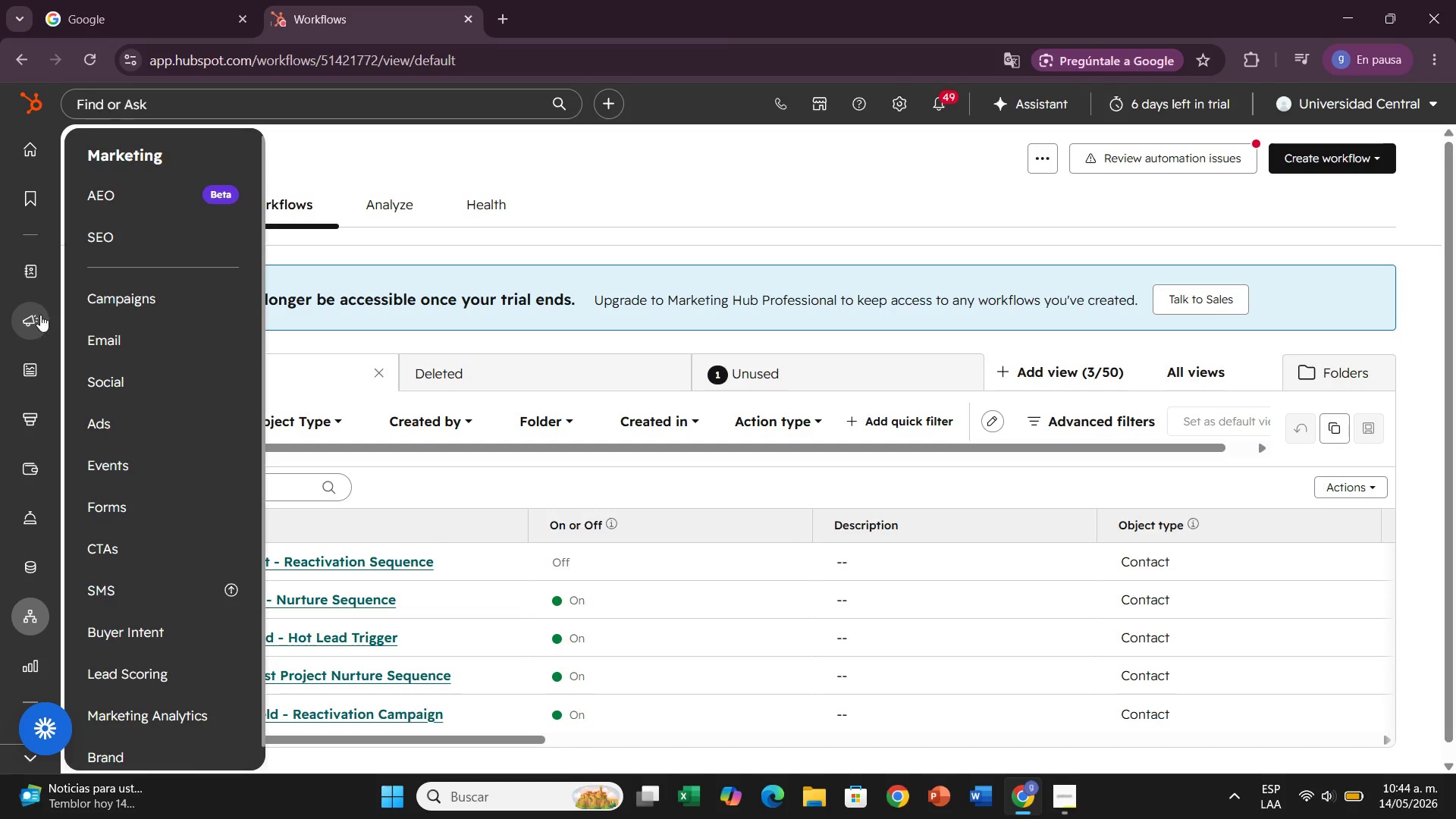 
left_click([133, 350])
 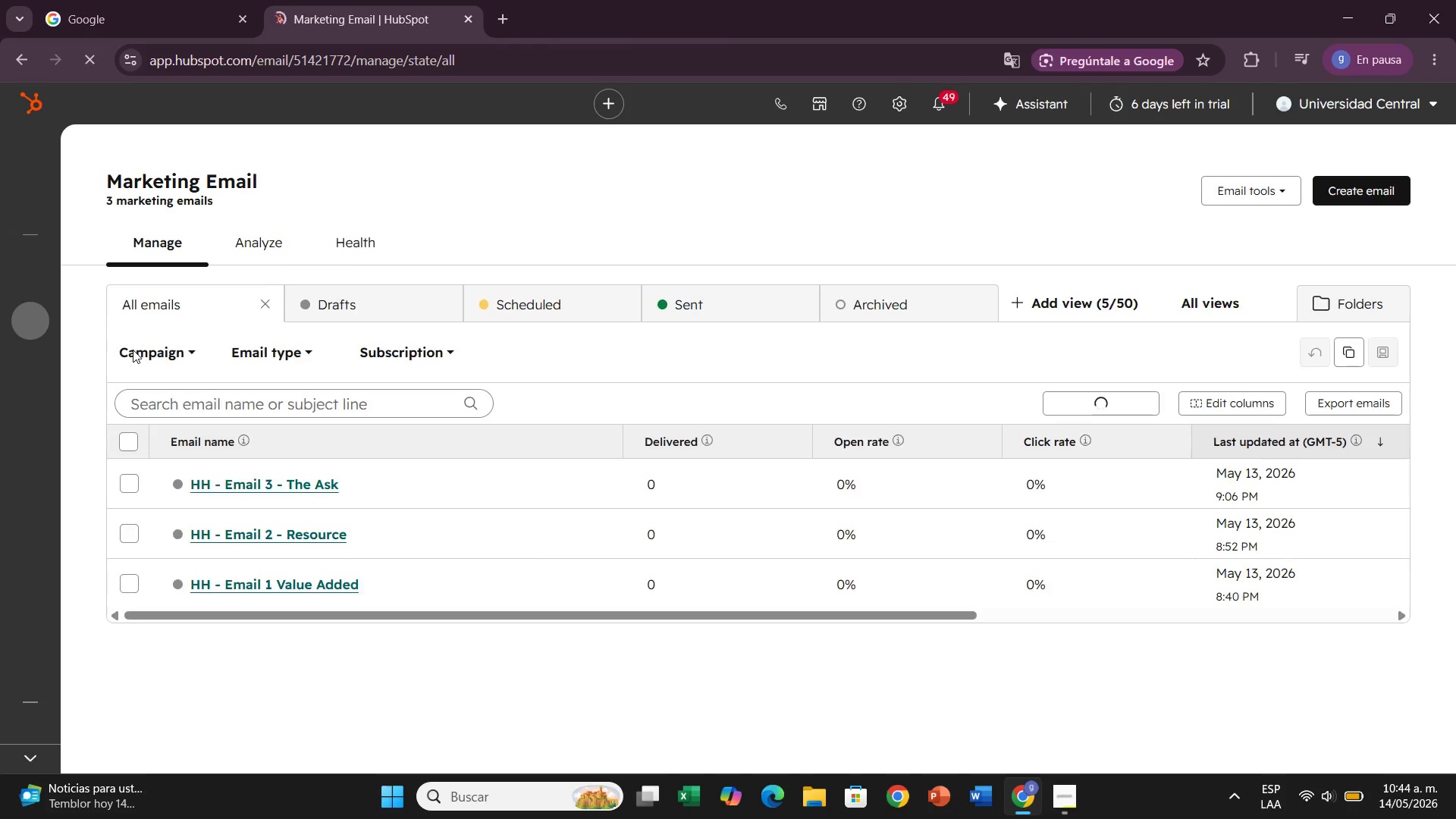 
wait(9.44)
 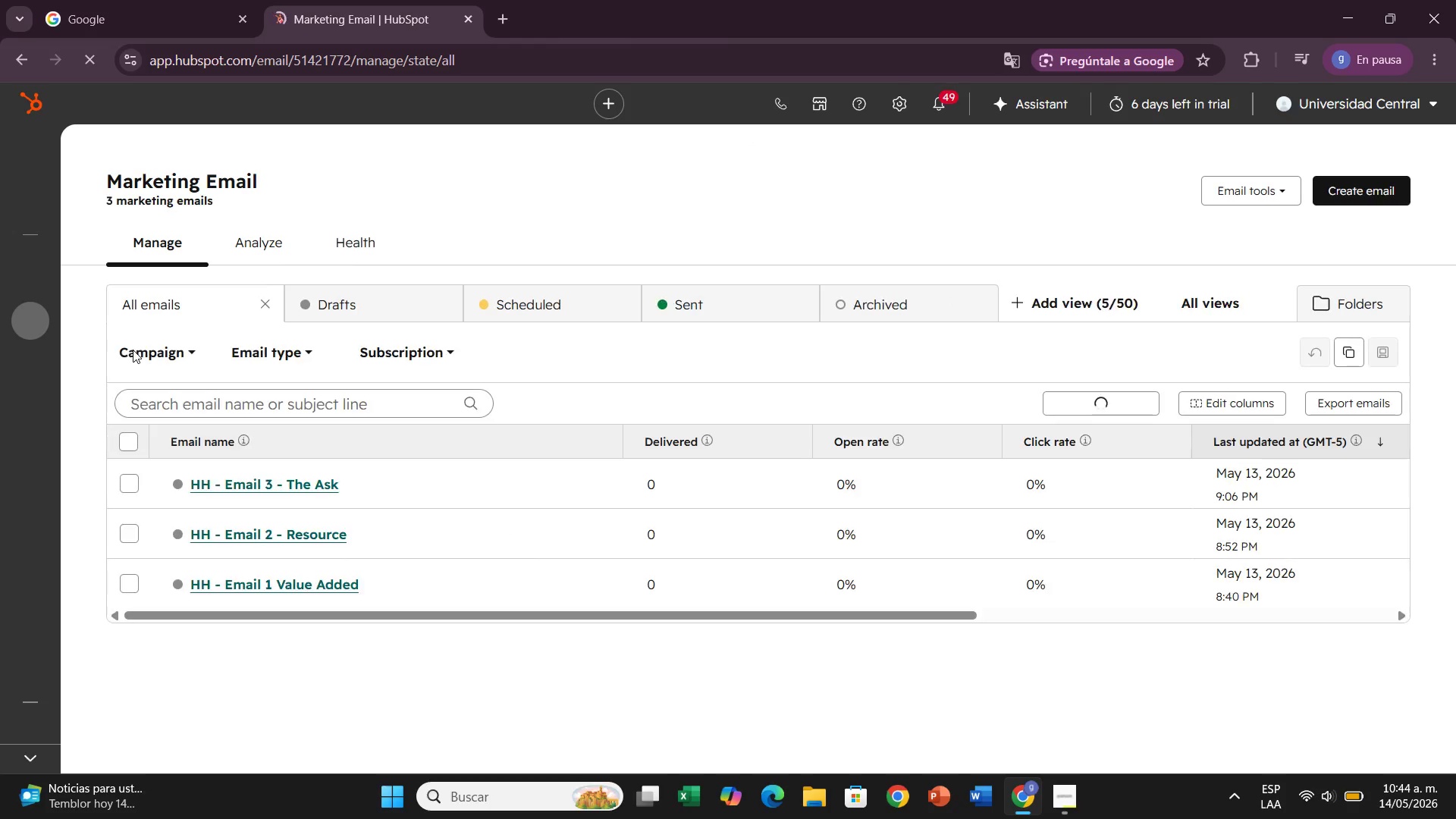 
left_click([415, 583])
 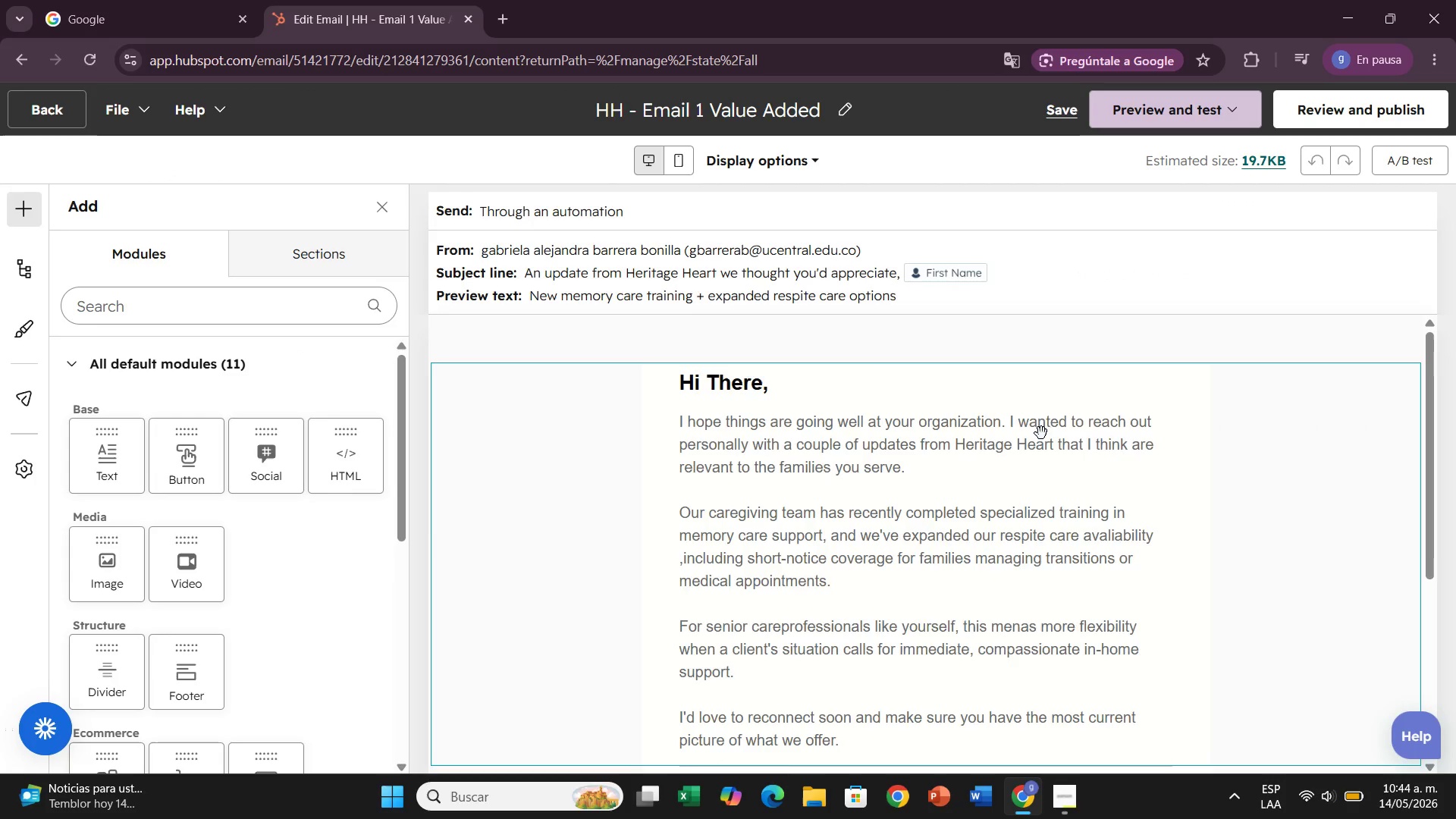 
wait(10.47)
 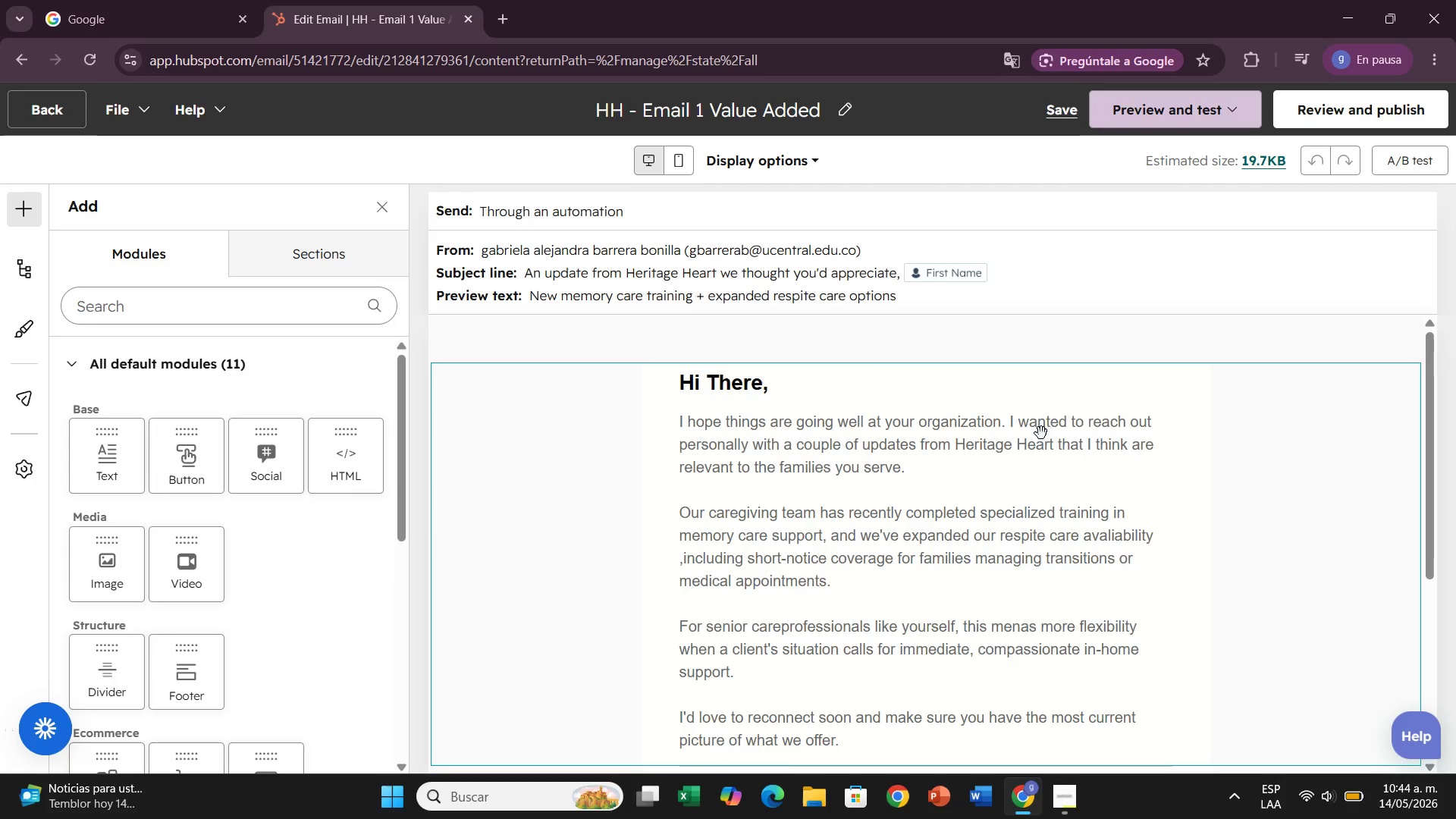 
scroll: coordinate [735, 544], scroll_direction: down, amount: 1.0
 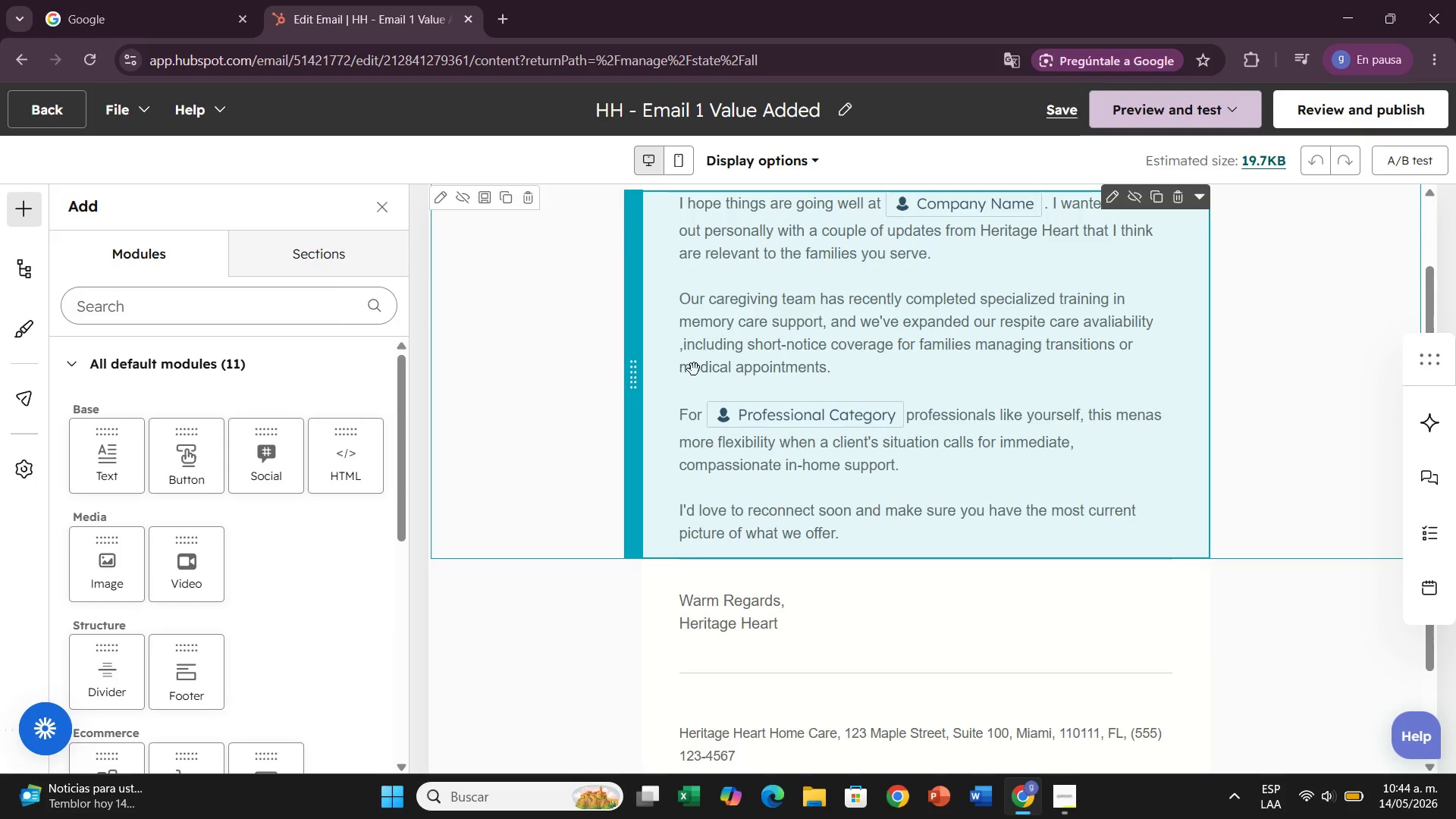 
wait(9.76)
 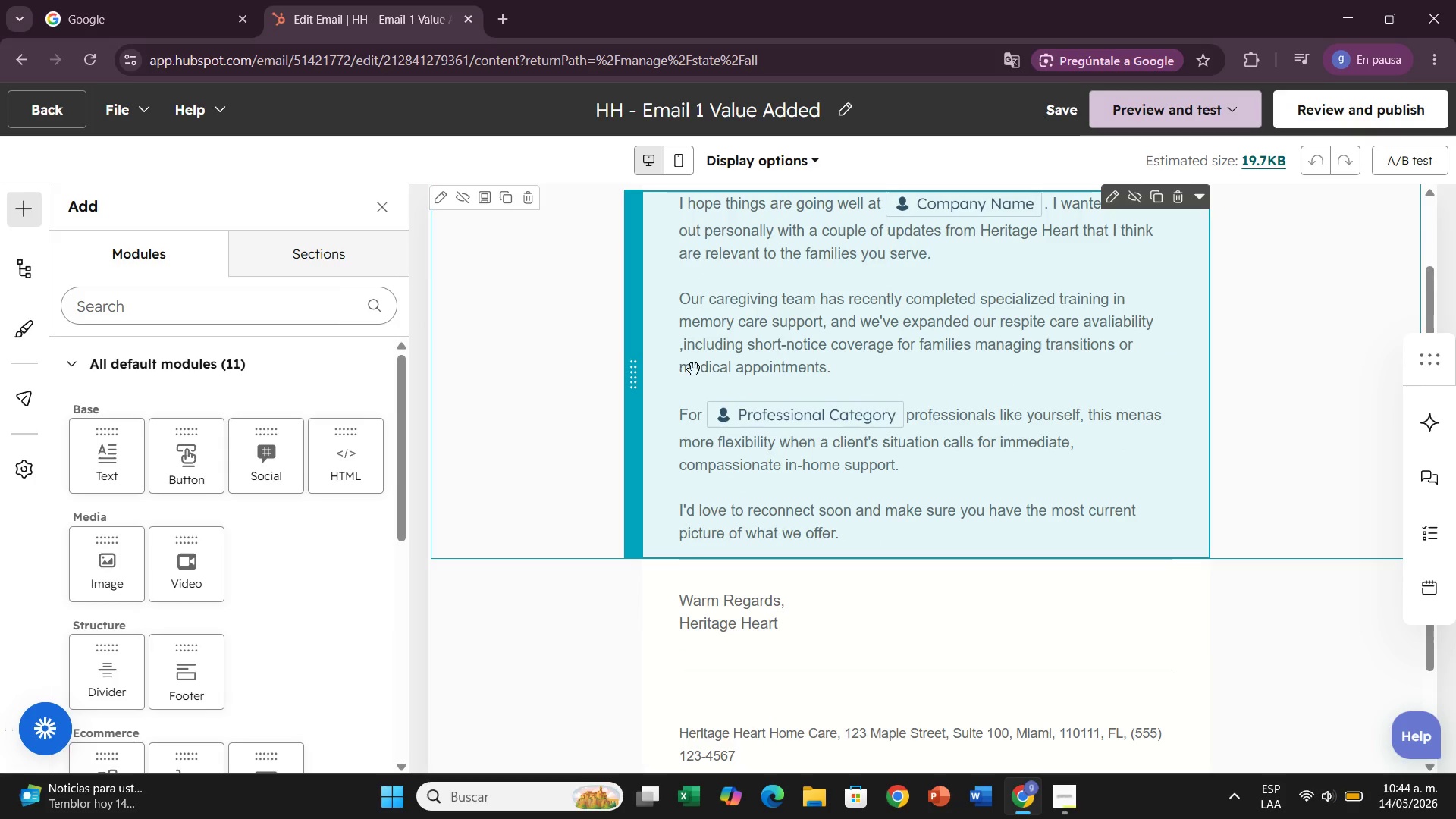 
left_click([702, 357])
 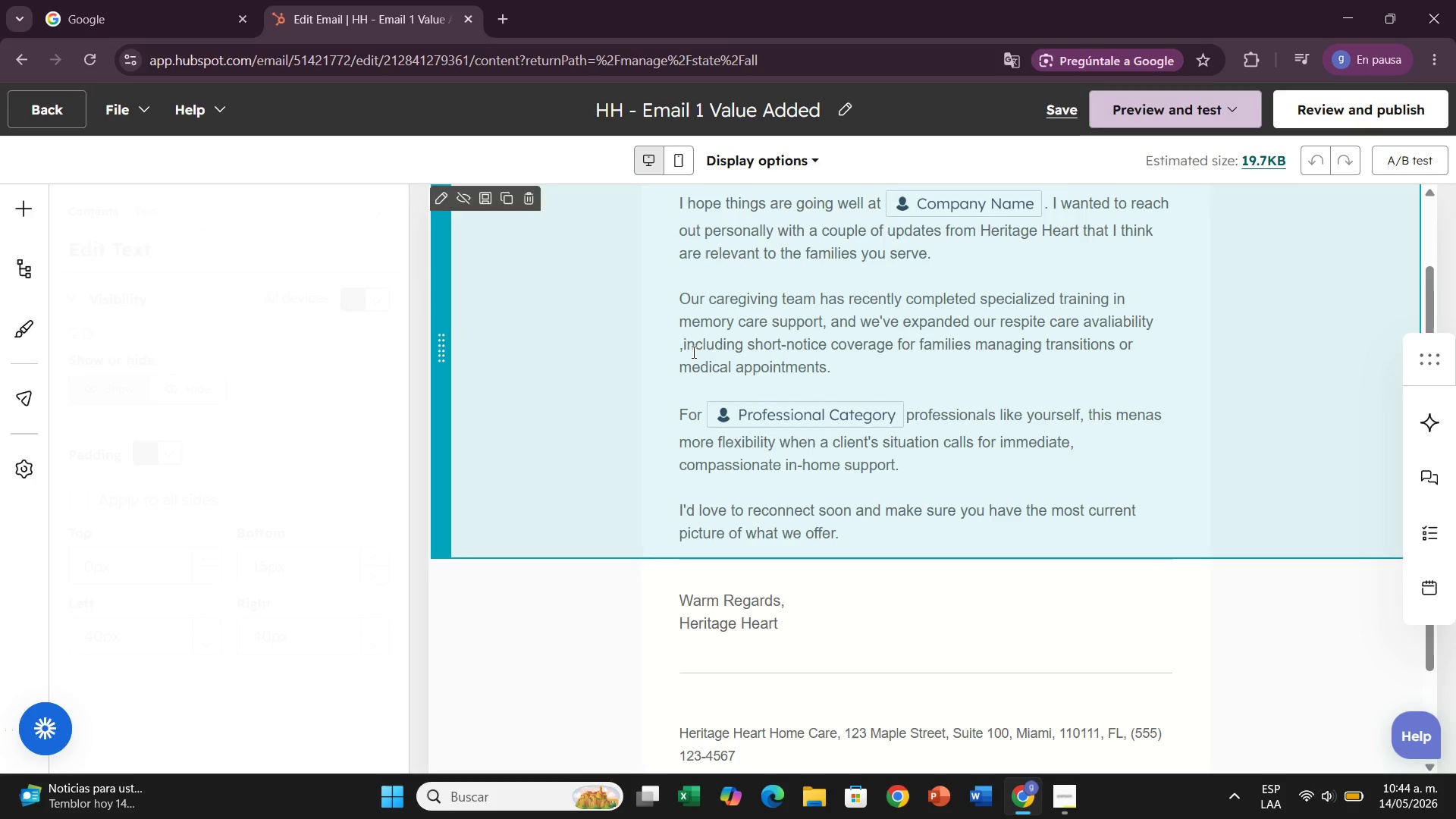 
double_click([692, 352])
 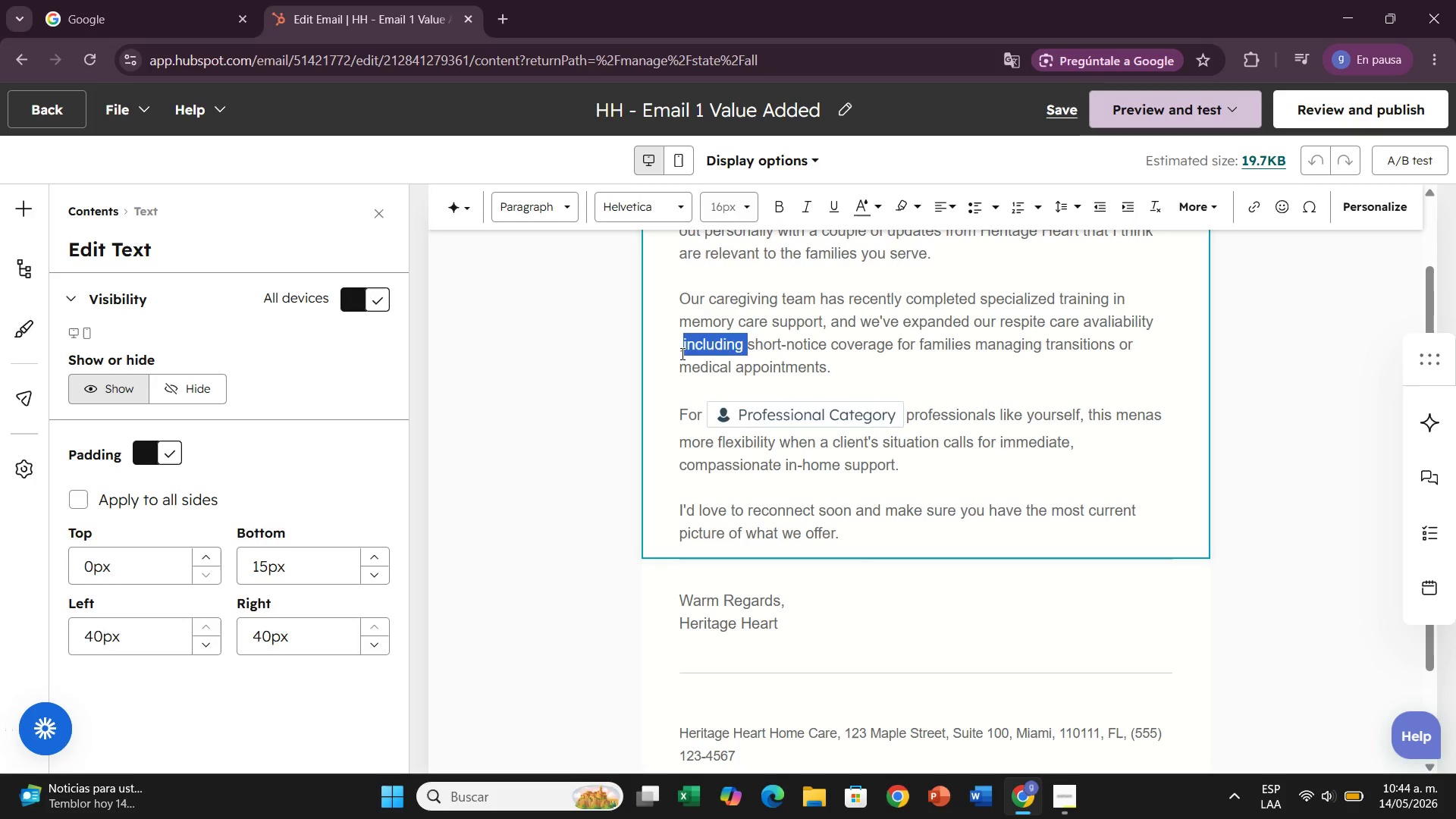 
left_click([681, 353])
 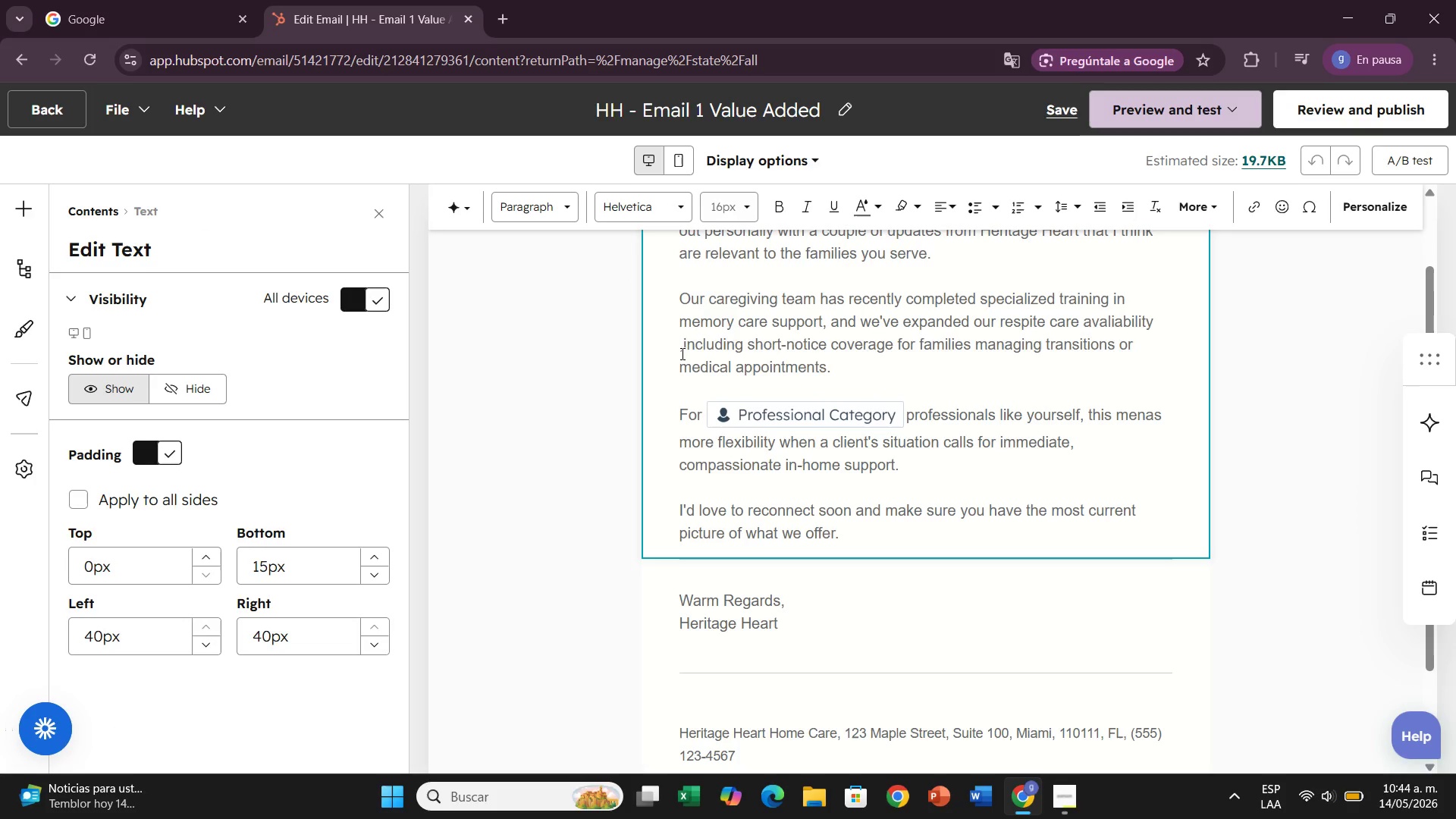 
key(Backspace)
 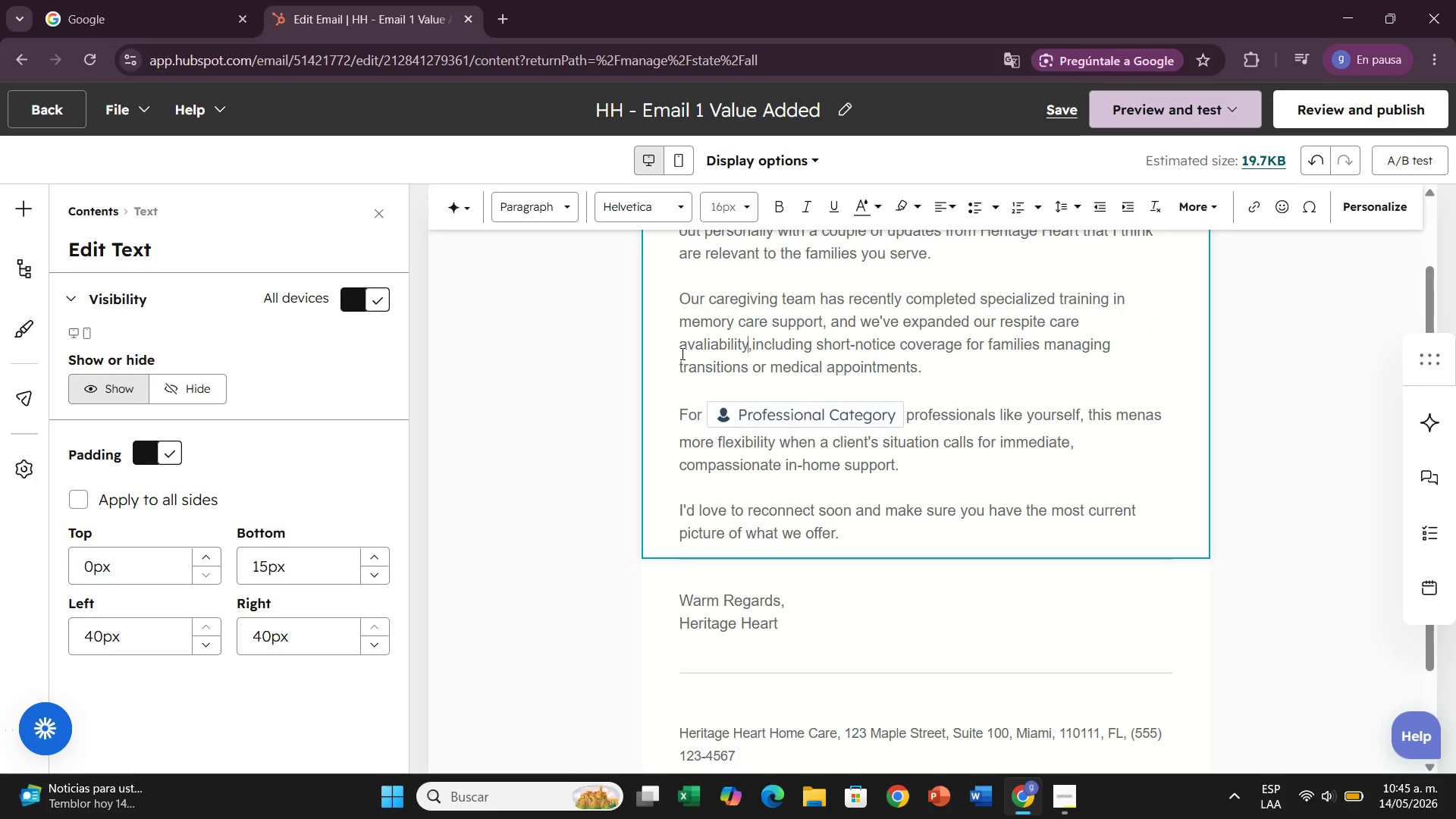 
key(ArrowRight)
 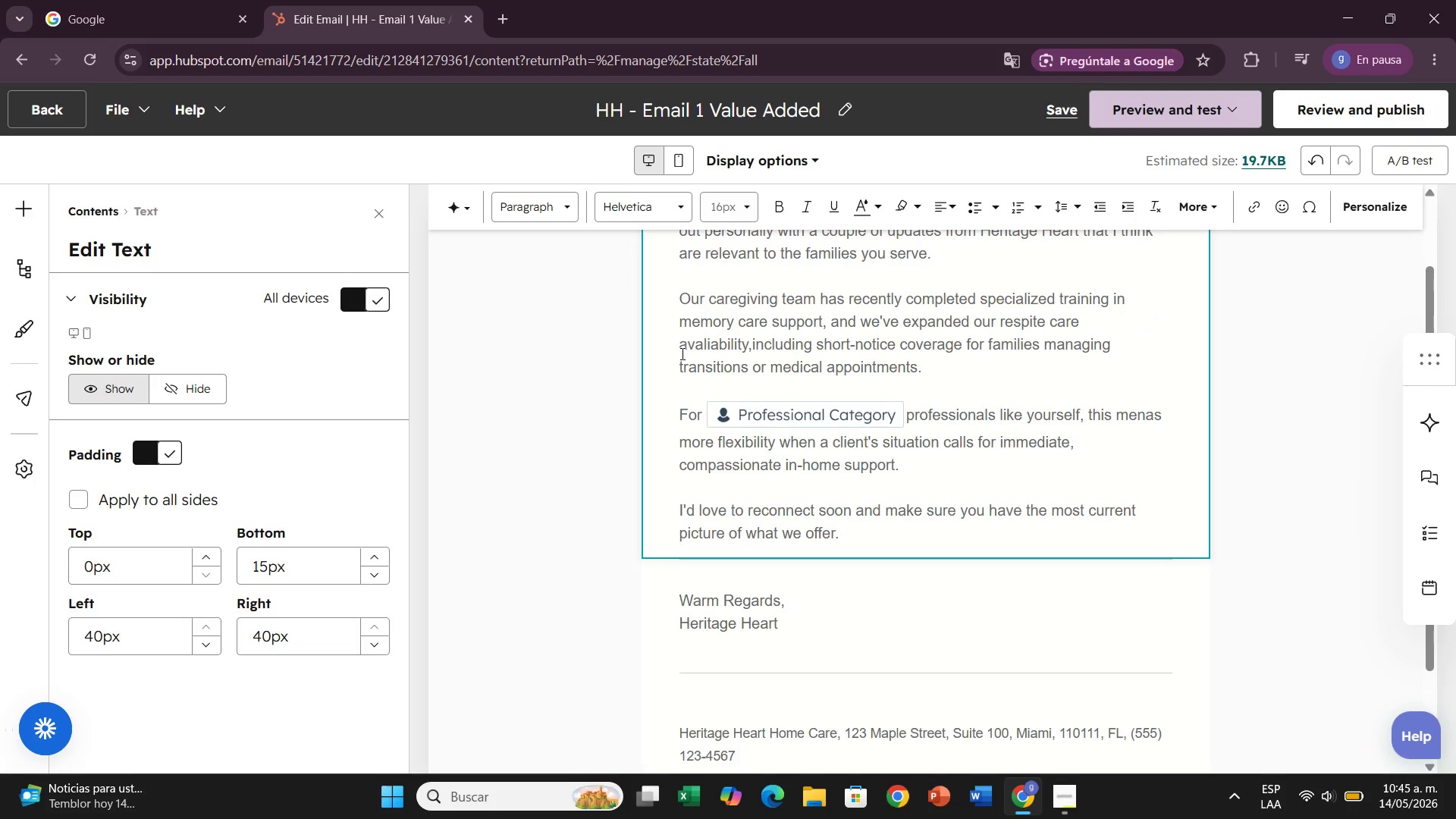 
key(Space)
 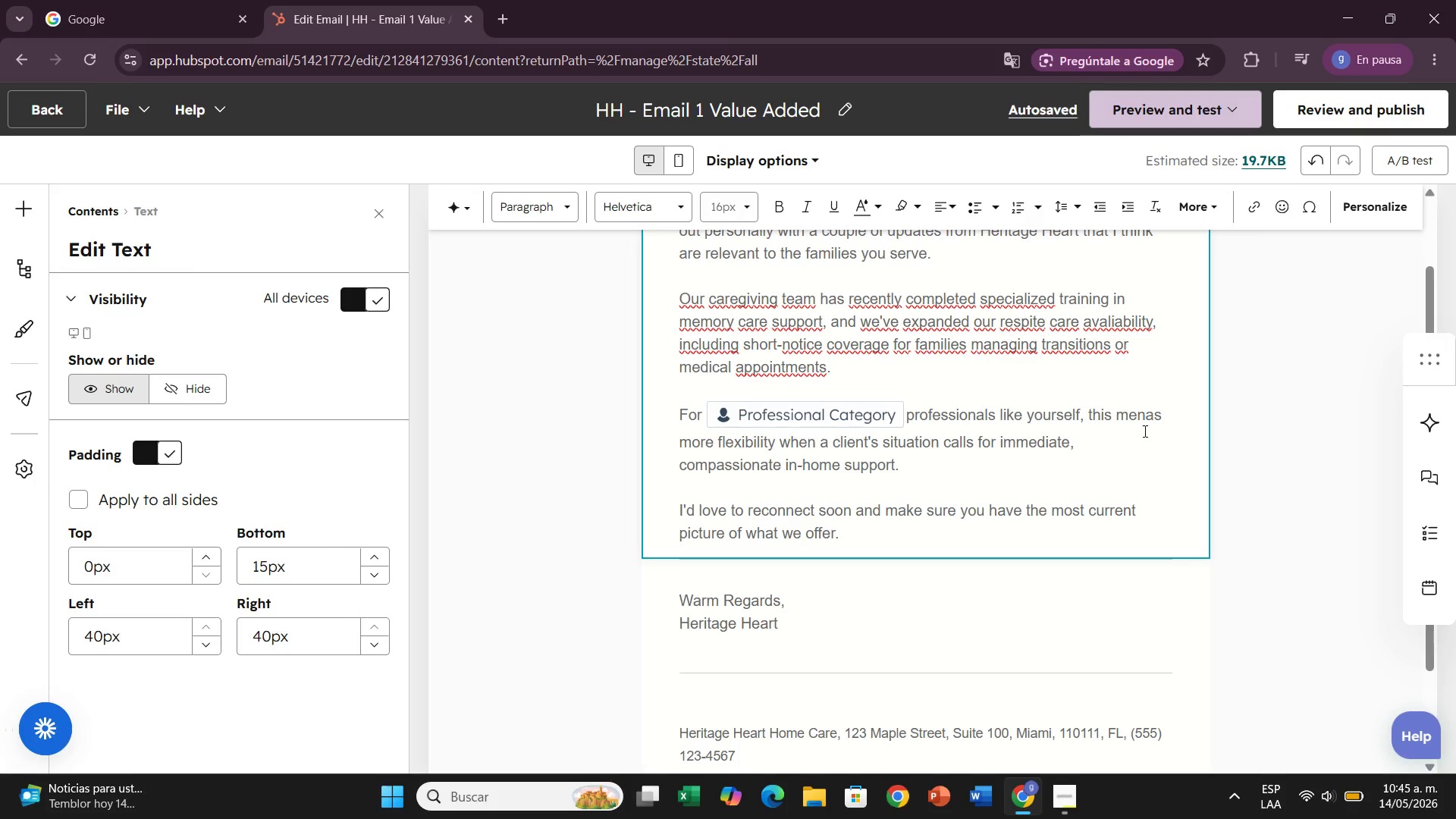 
wait(31.86)
 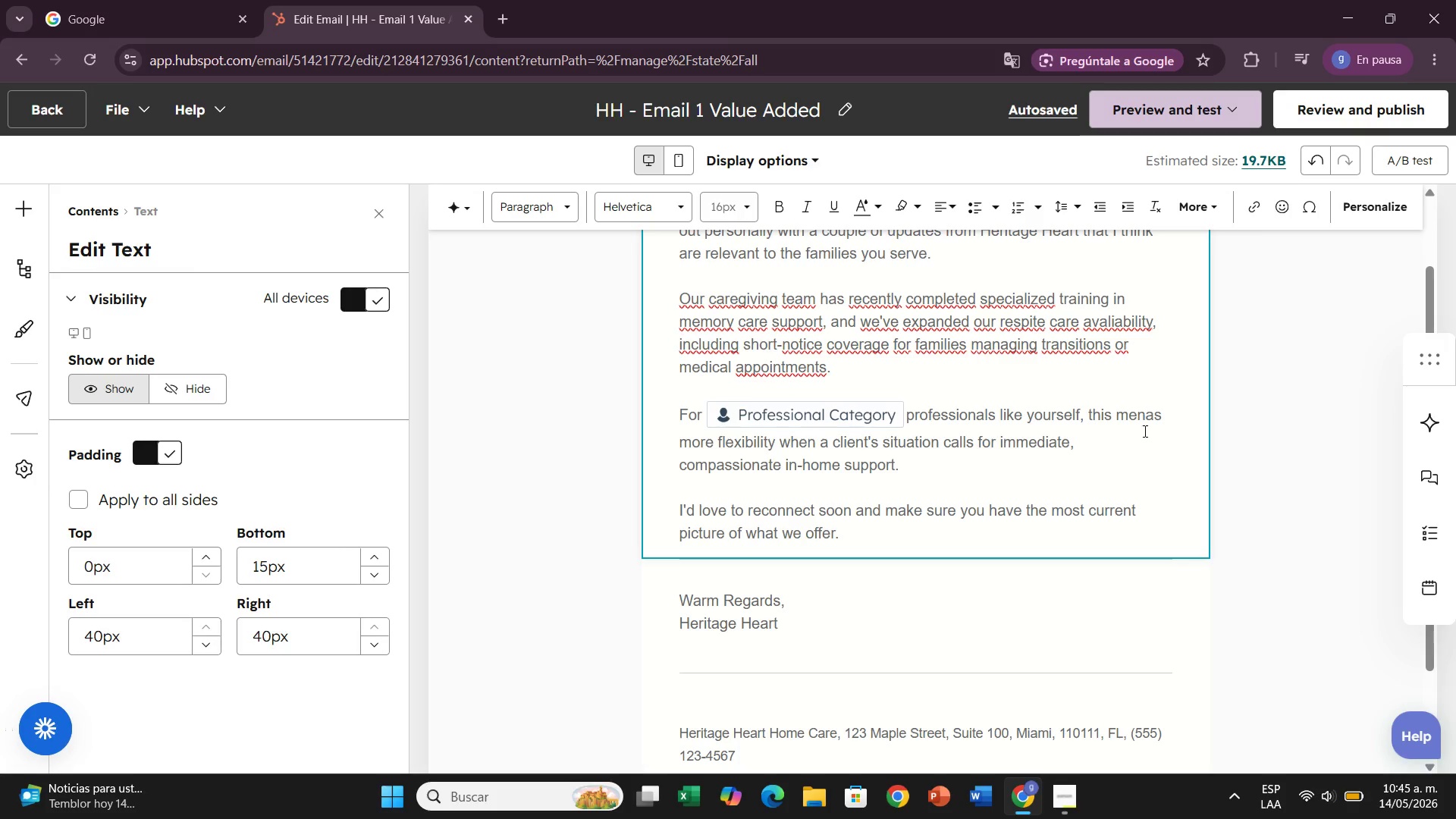 
left_click([1150, 419])
 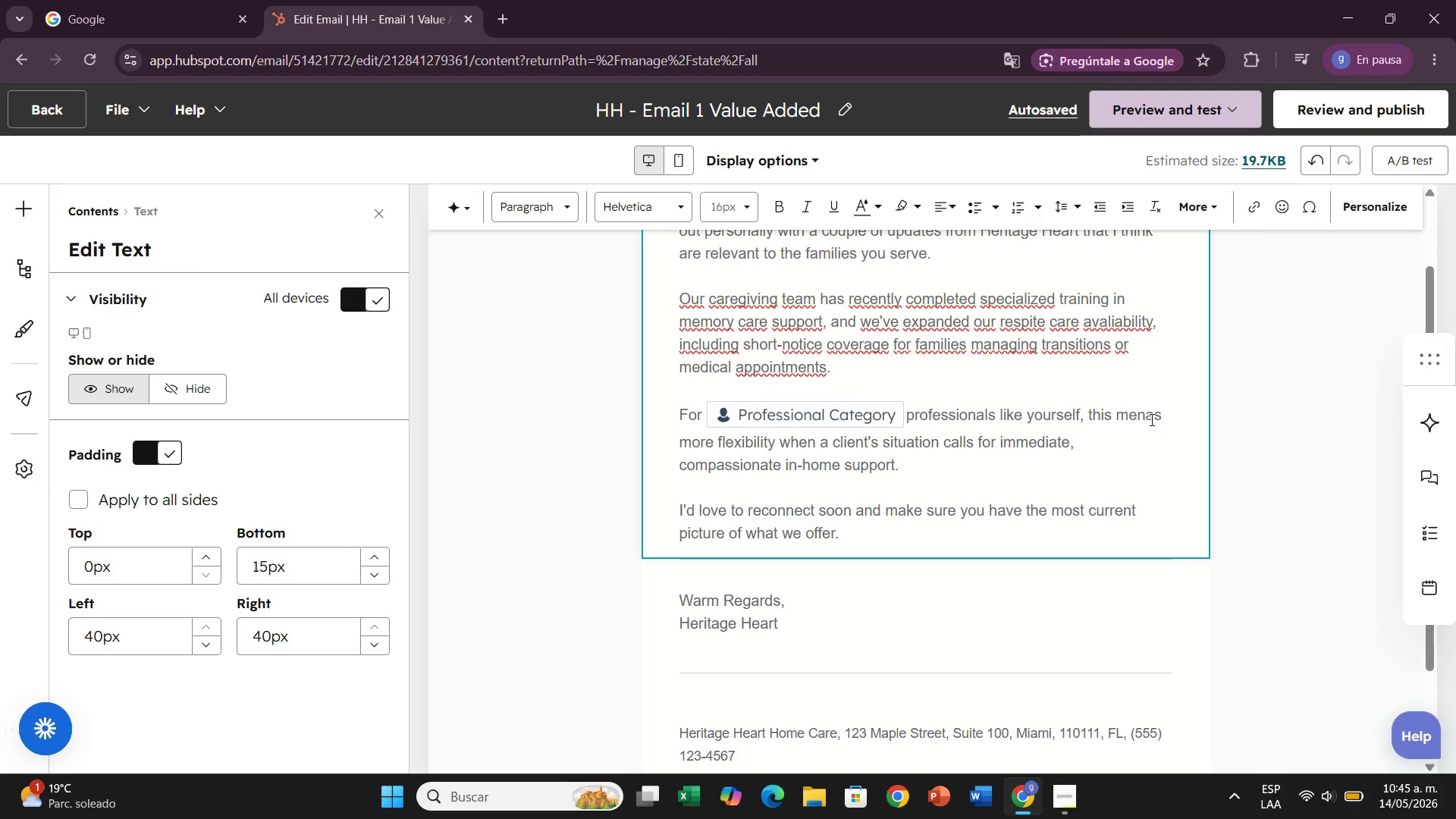 
key(Backspace)
key(Backspace)
type(an)
 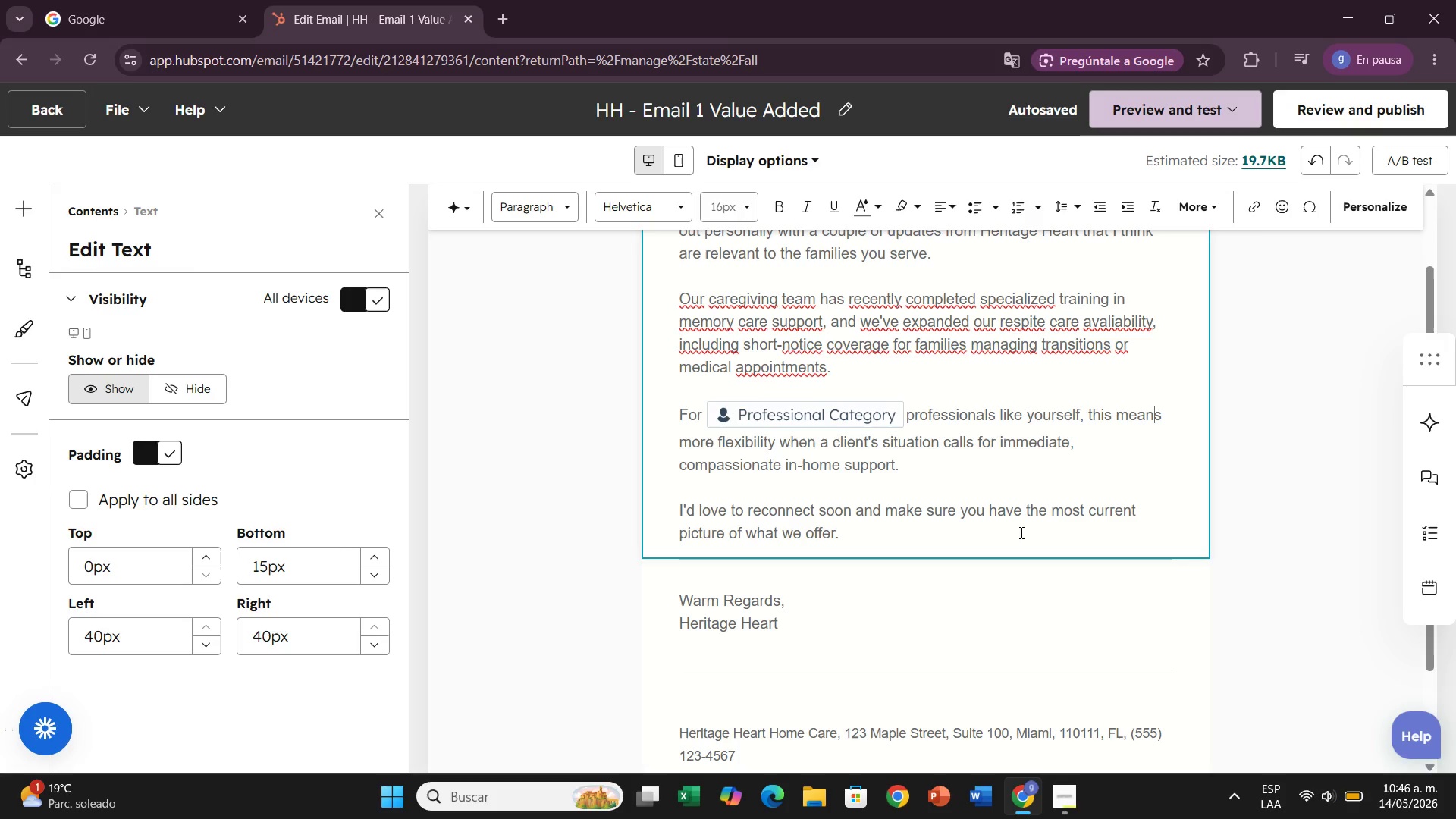 
wait(29.34)
 